 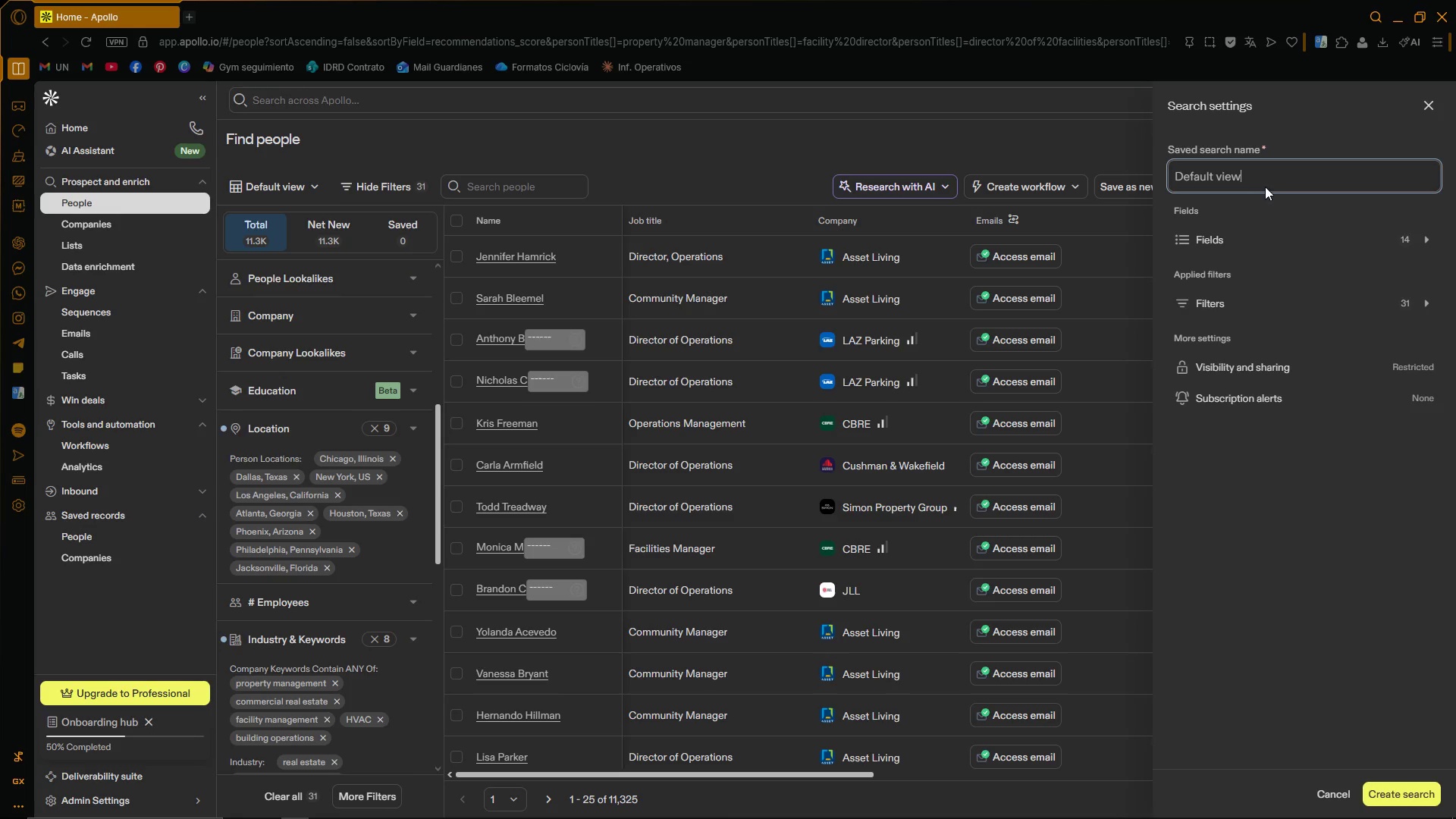 
left_click([1265, 176])
 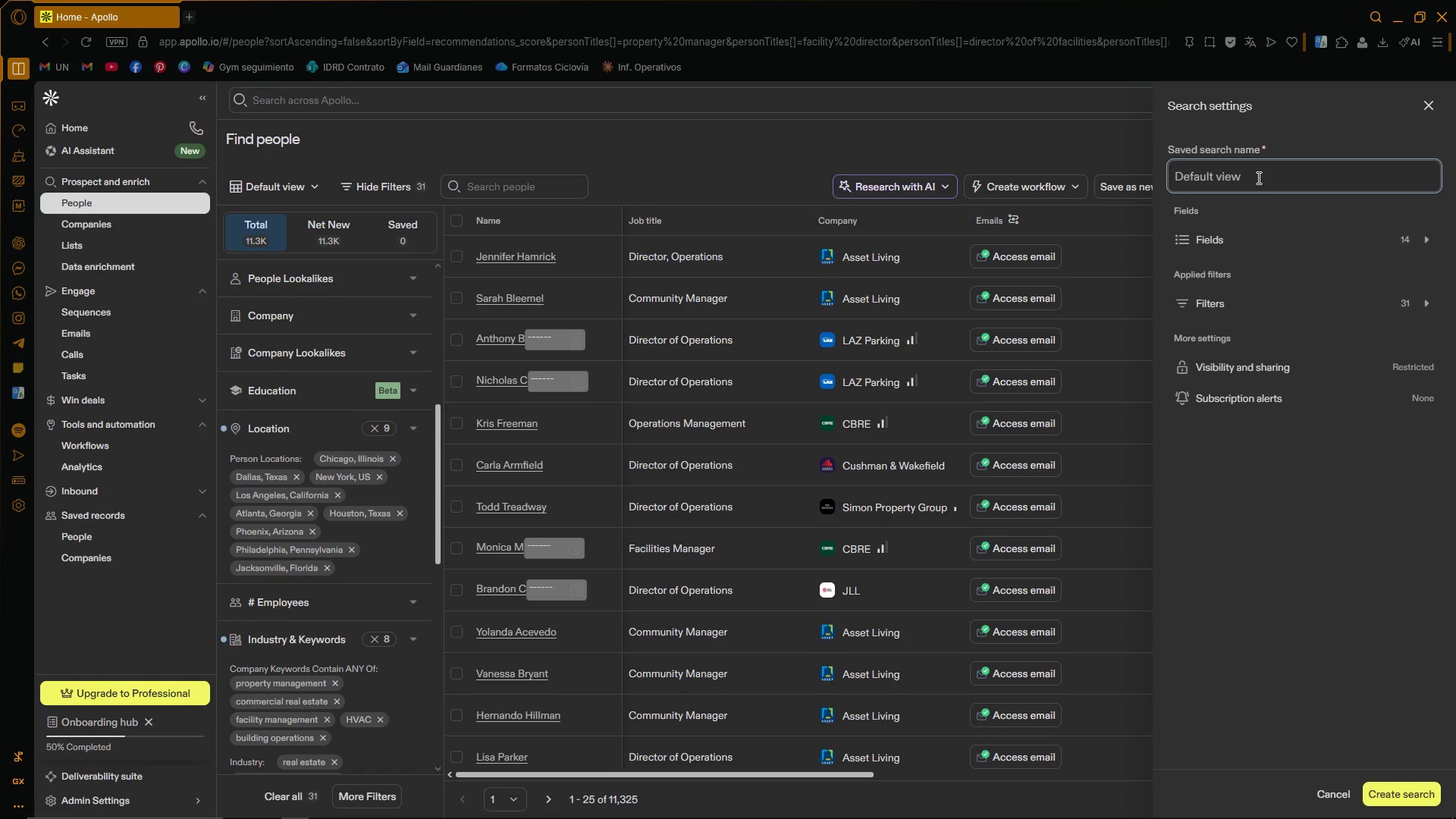 
hold_key(key=Backspace, duration=0.88)
 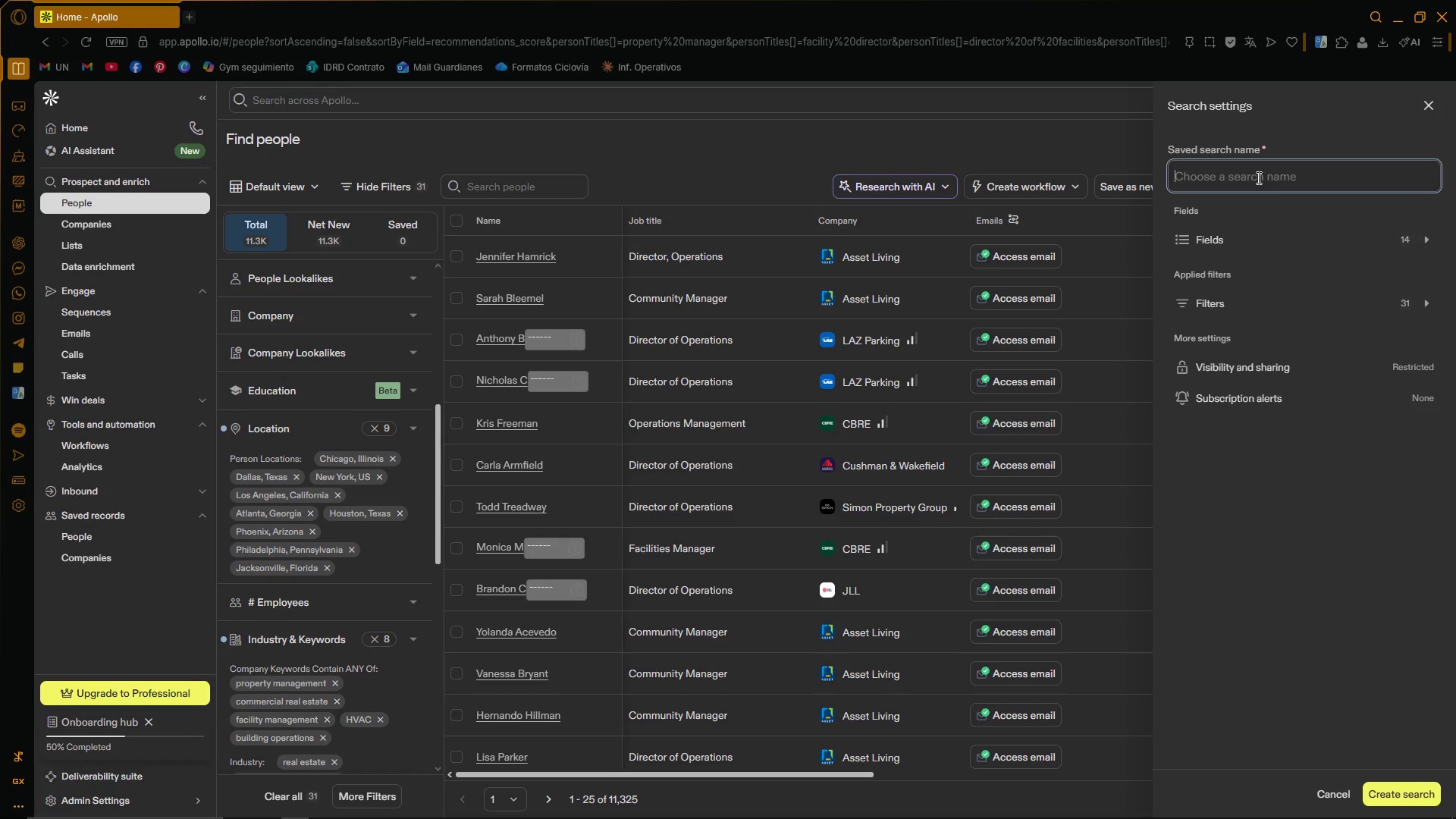 
key(Backspace)
key(Backspace)
key(Backspace)
type(HVAC Compliance - Property Mna)
key(Backspace)
key(Backspace)
type(anagers ^ Facility Directors)
 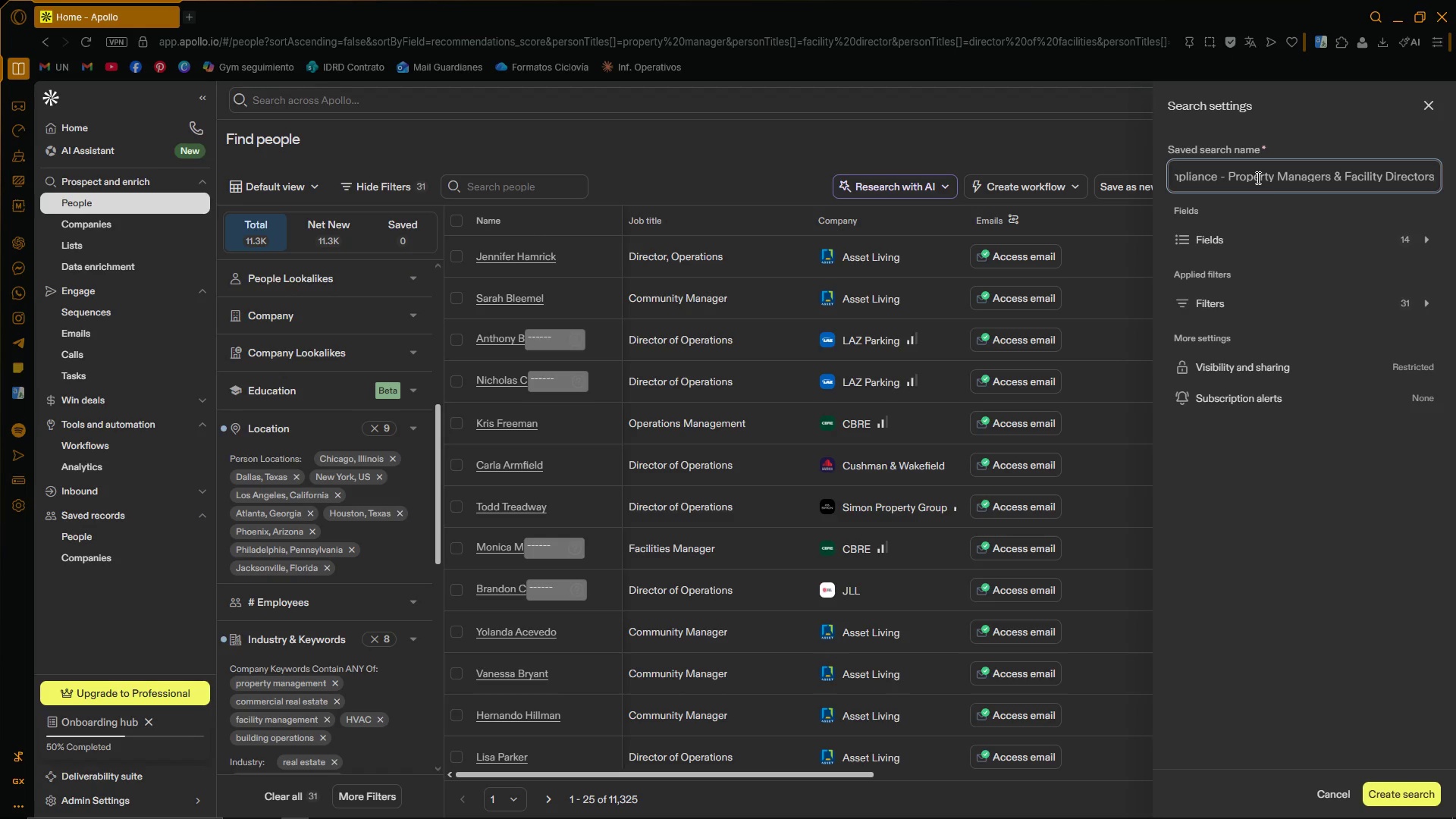 
left_click([1328, 504])
 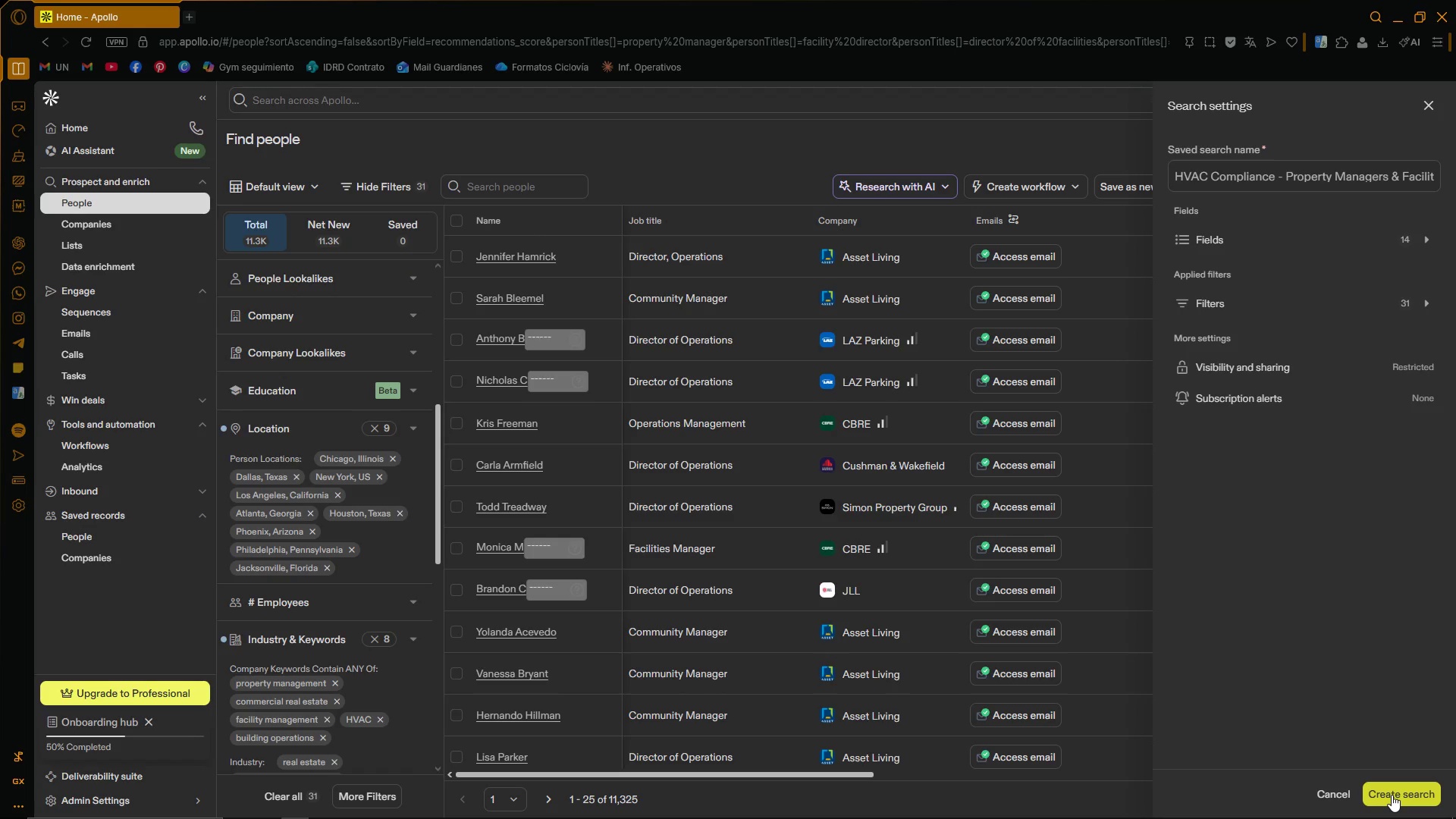 
wait(5.48)
 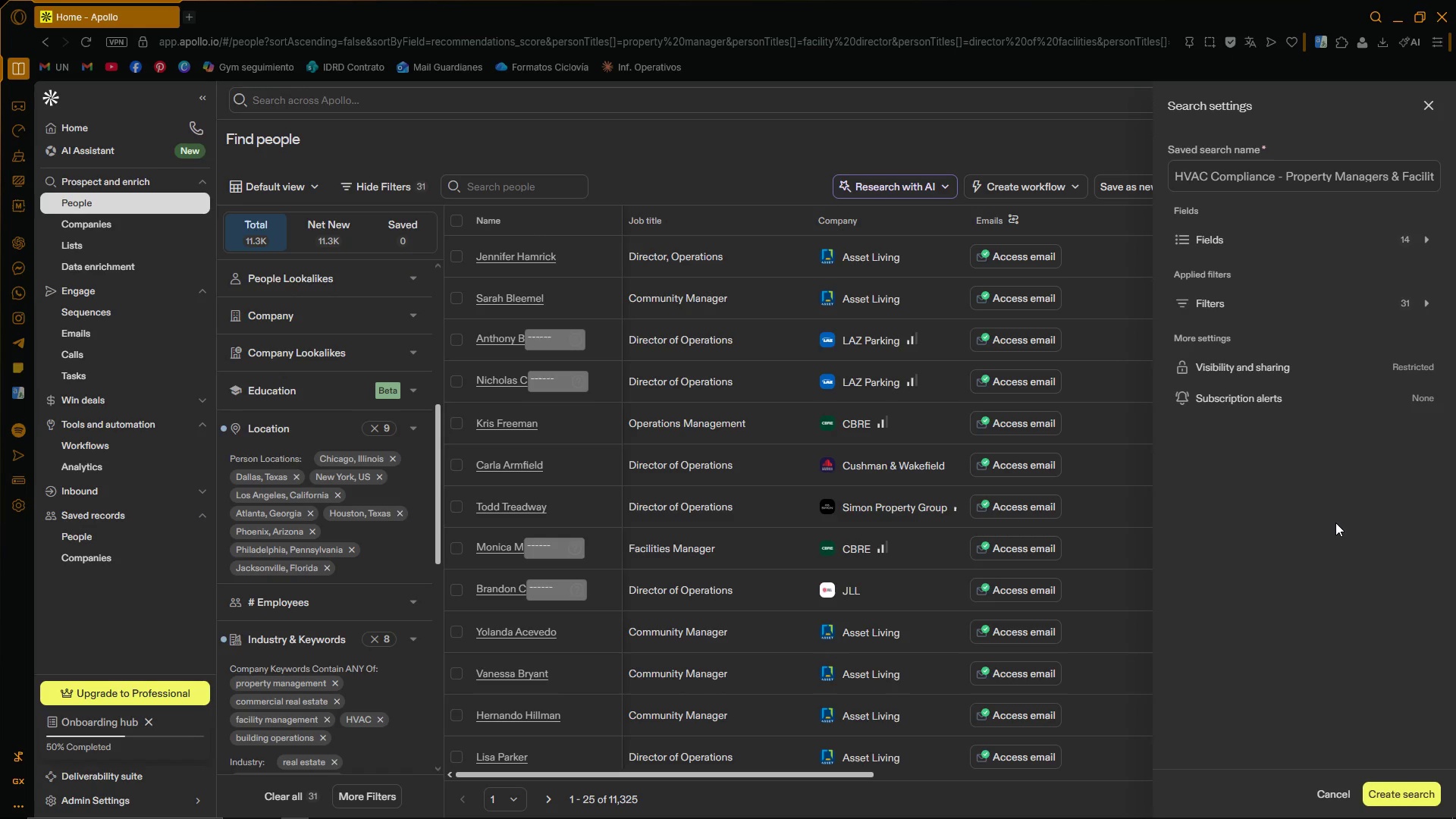 
left_click([1392, 795])
 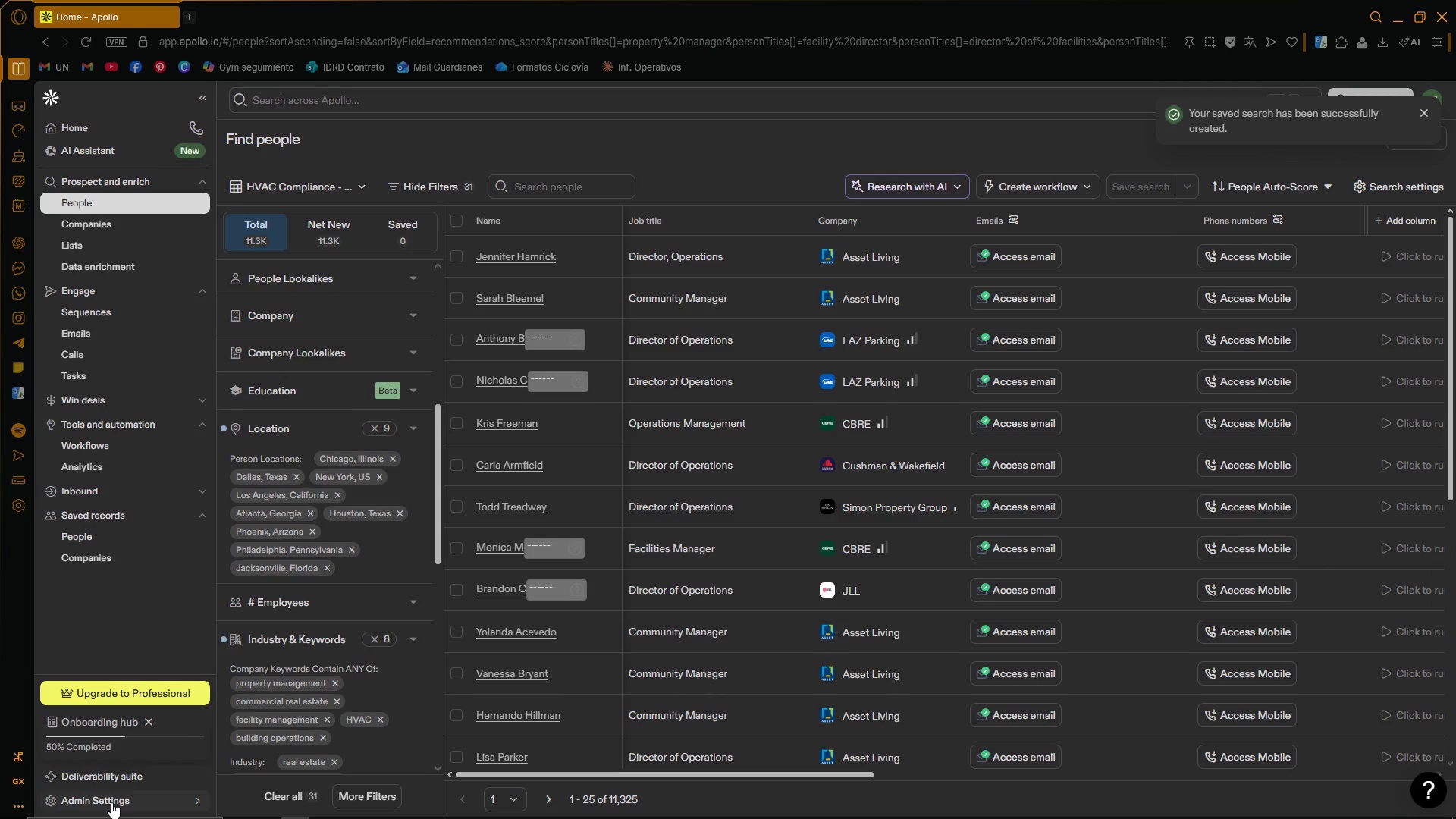 
left_click([111, 802])
 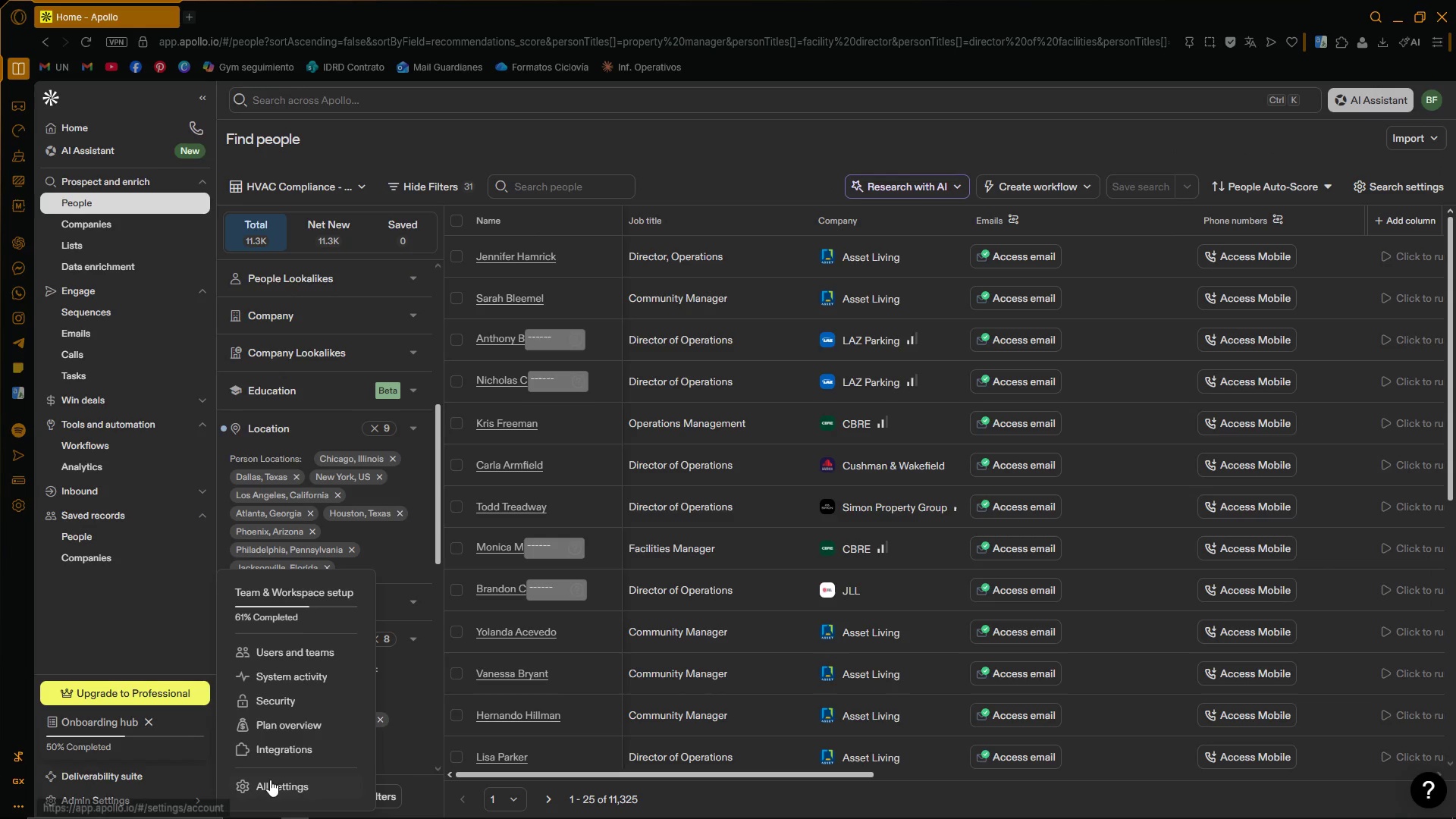 
left_click([277, 722])
 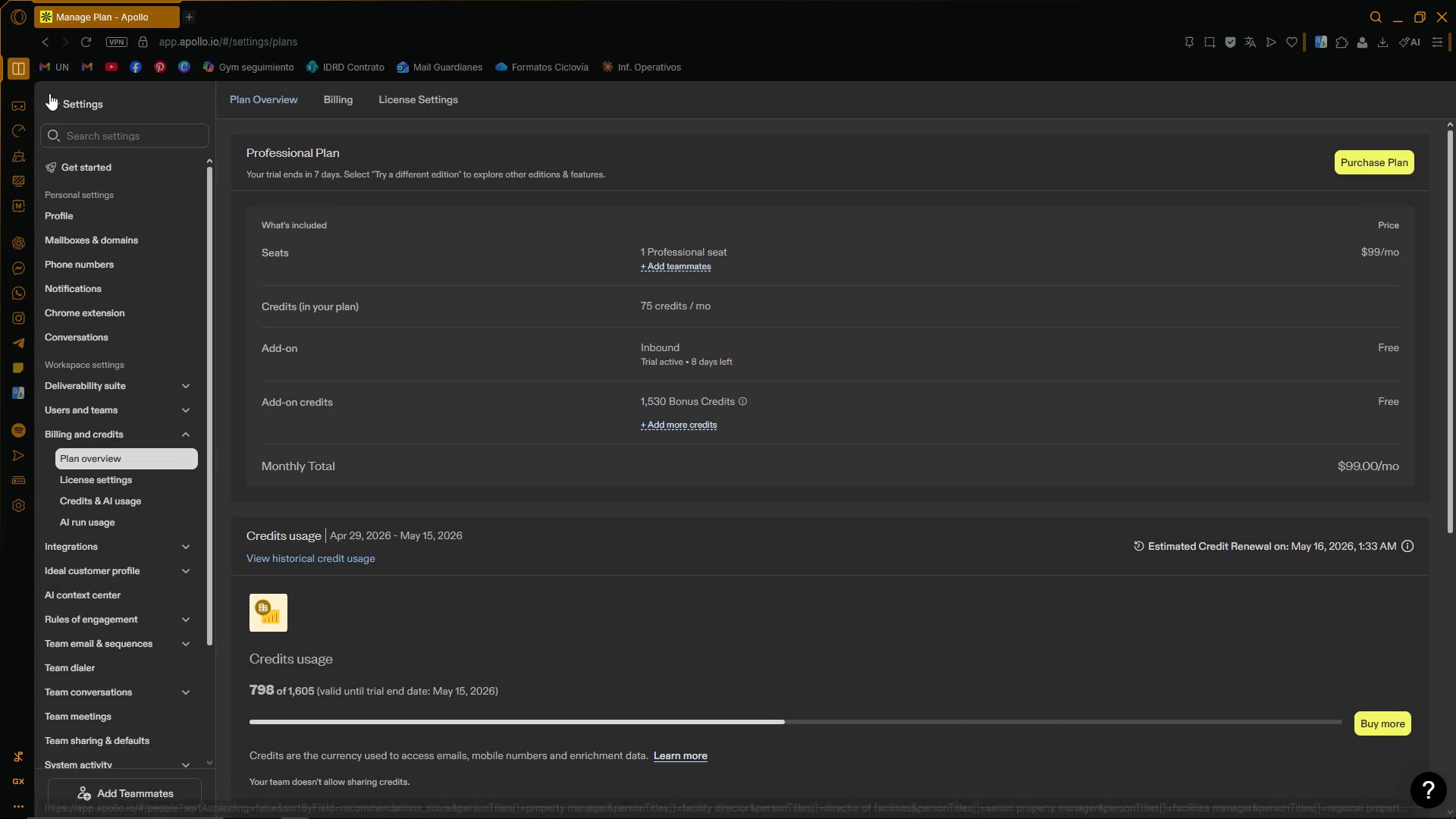 
wait(5.56)
 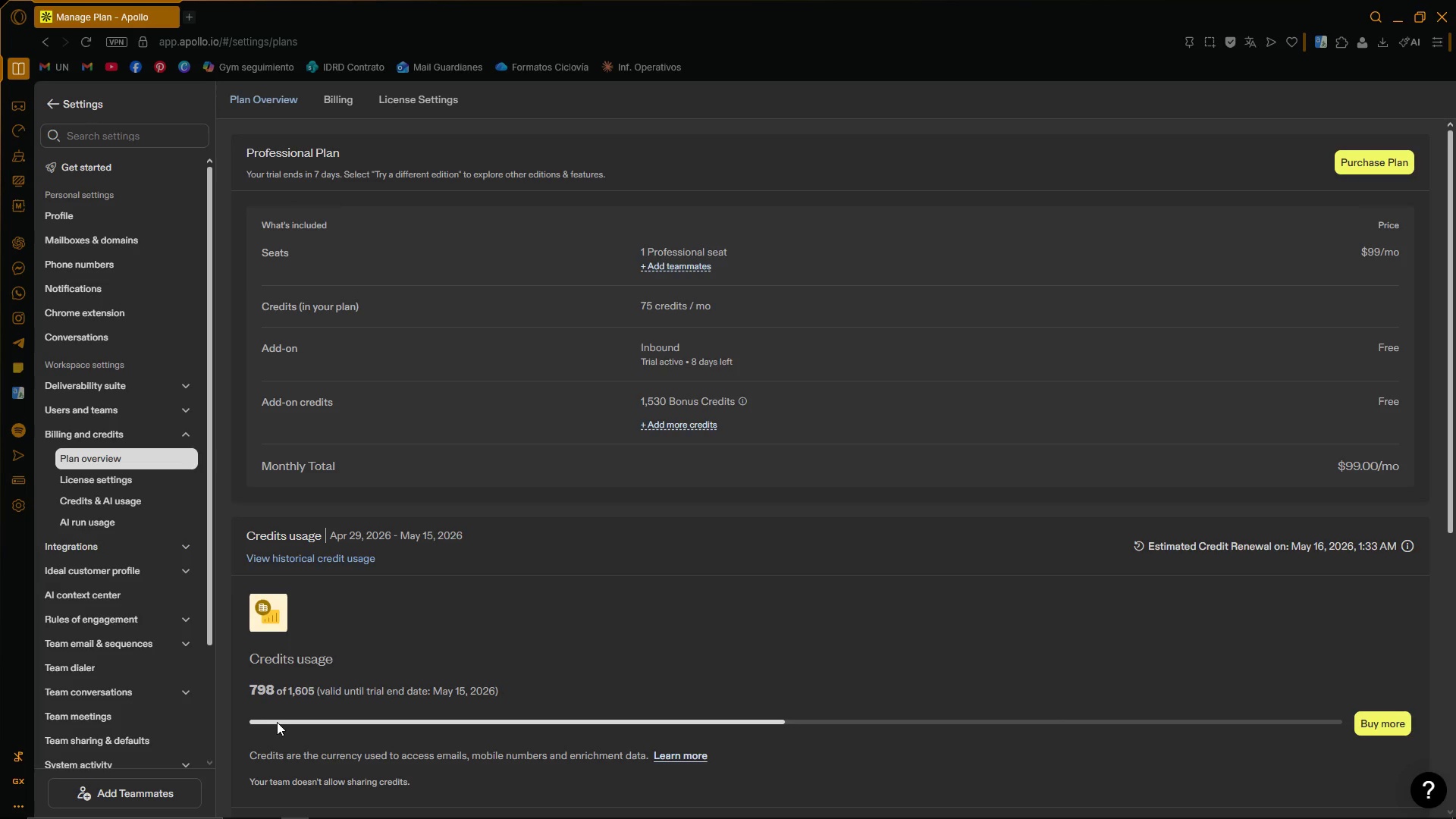 
left_click([52, 104])
 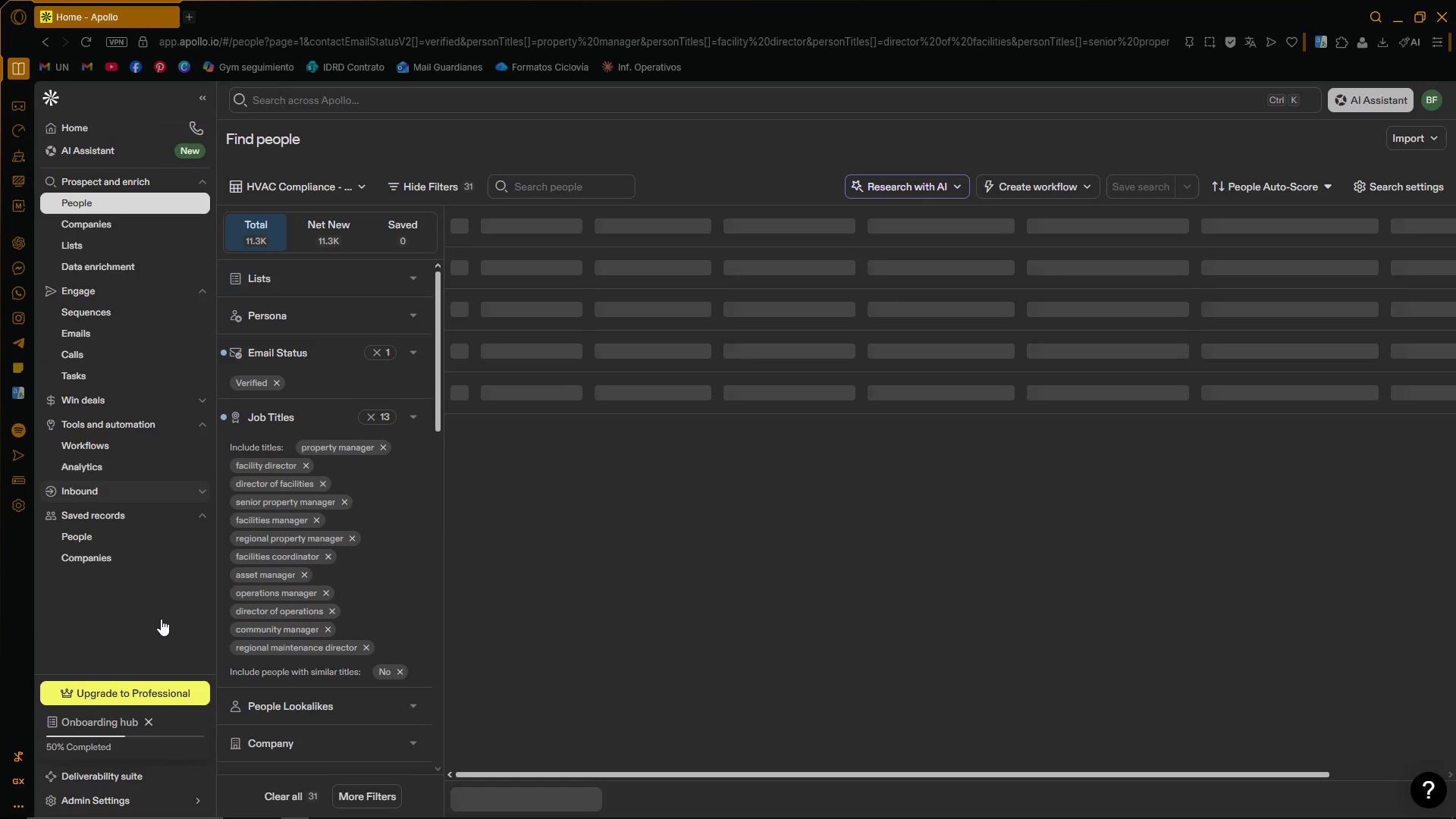 
scroll: coordinate [309, 519], scroll_direction: up, amount: 2.0
 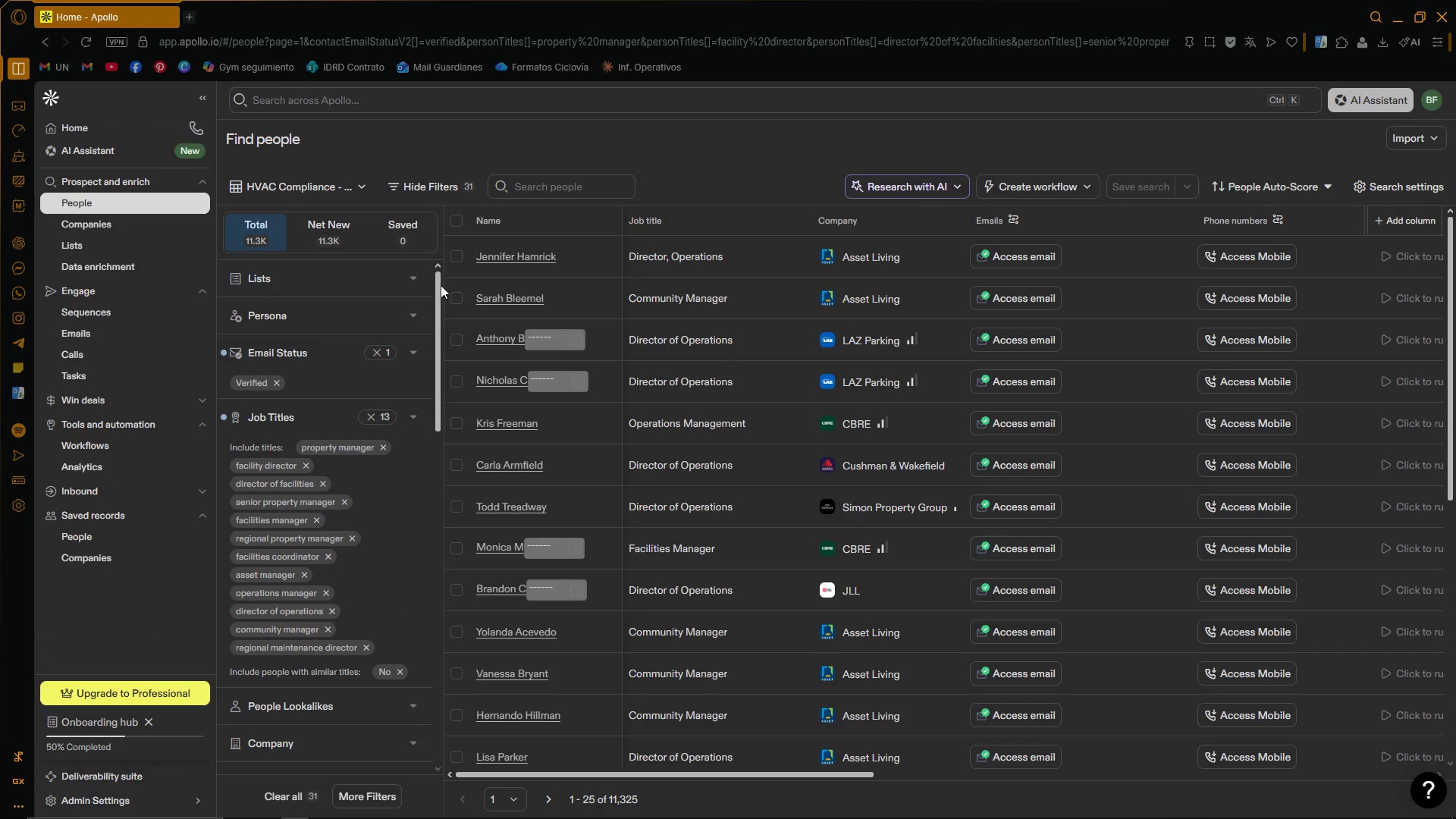 
left_click_drag(start_coordinate=[435, 286], to_coordinate=[445, 271])
 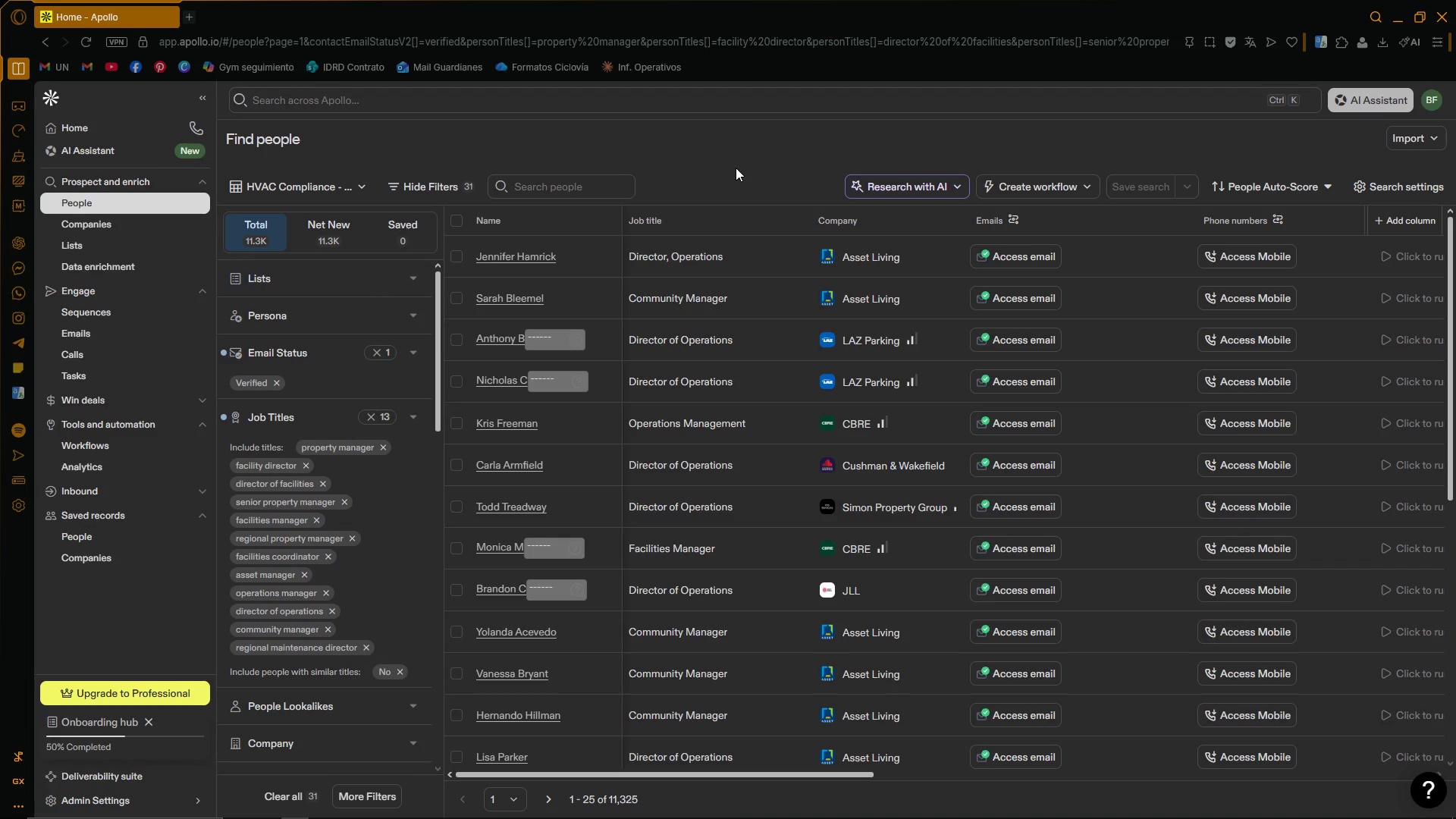 
wait(10.23)
 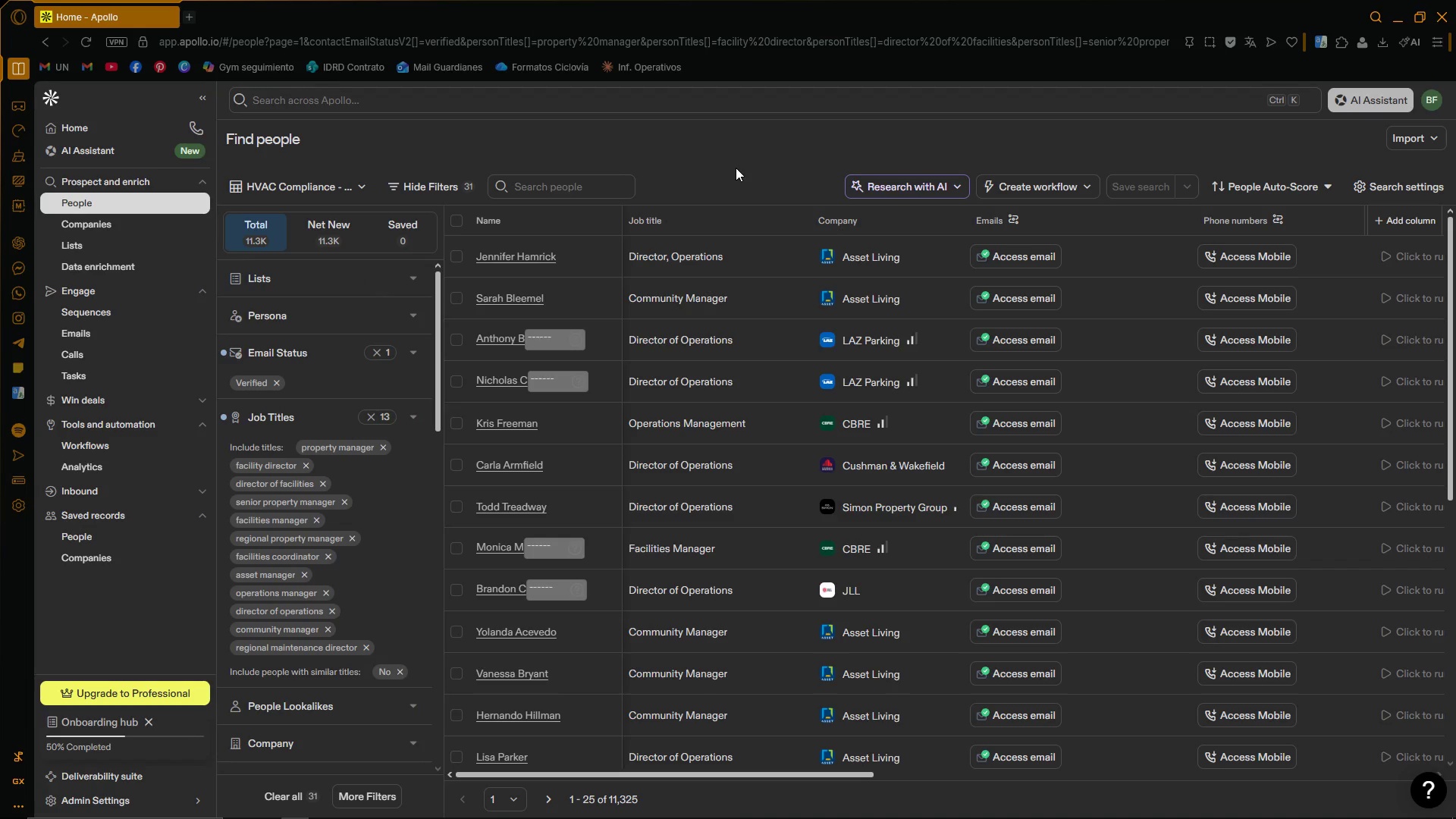 
left_click([177, 817])
 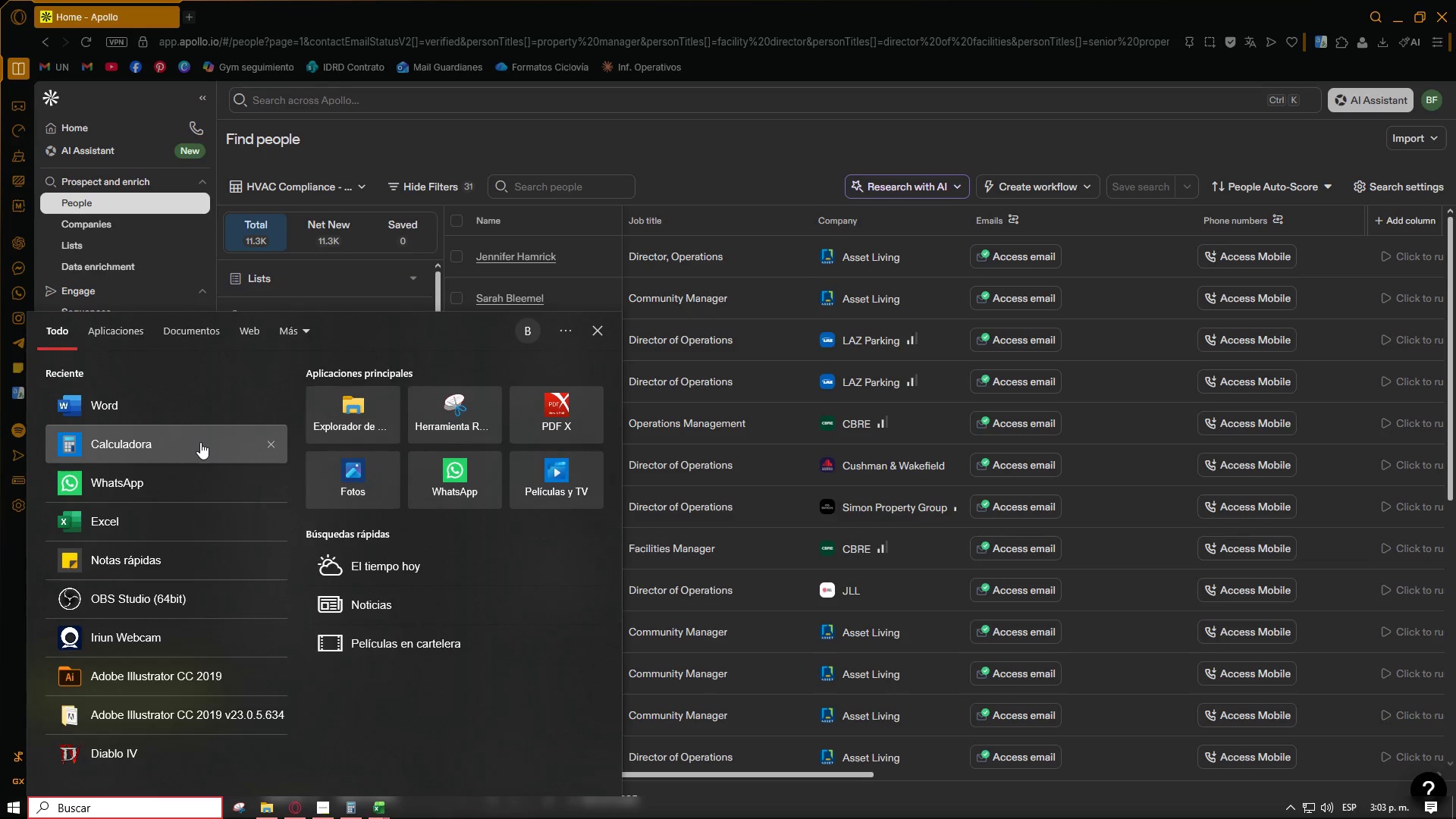 
left_click([198, 422])
 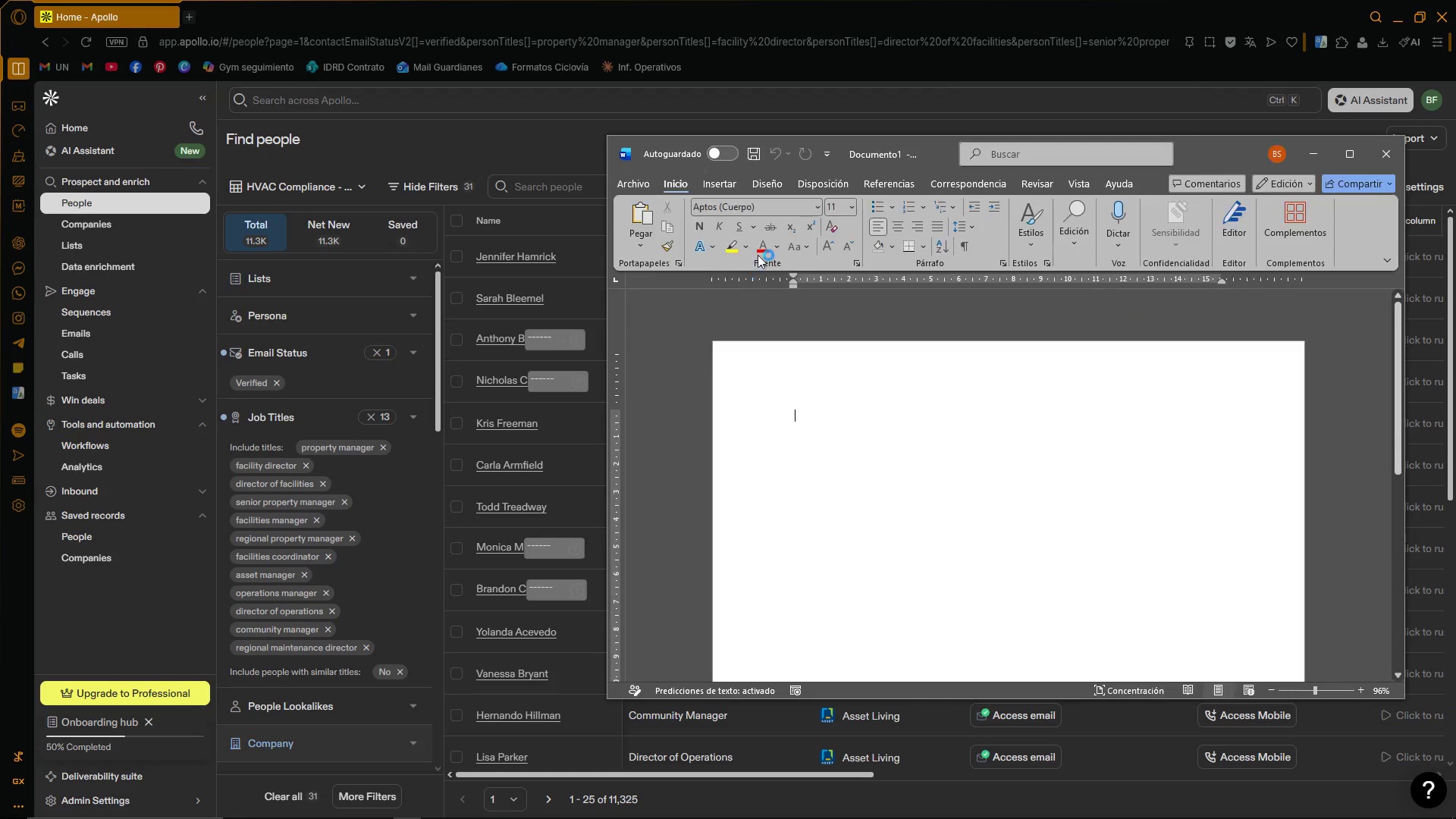 
left_click_drag(start_coordinate=[1197, 158], to_coordinate=[1240, 157])
 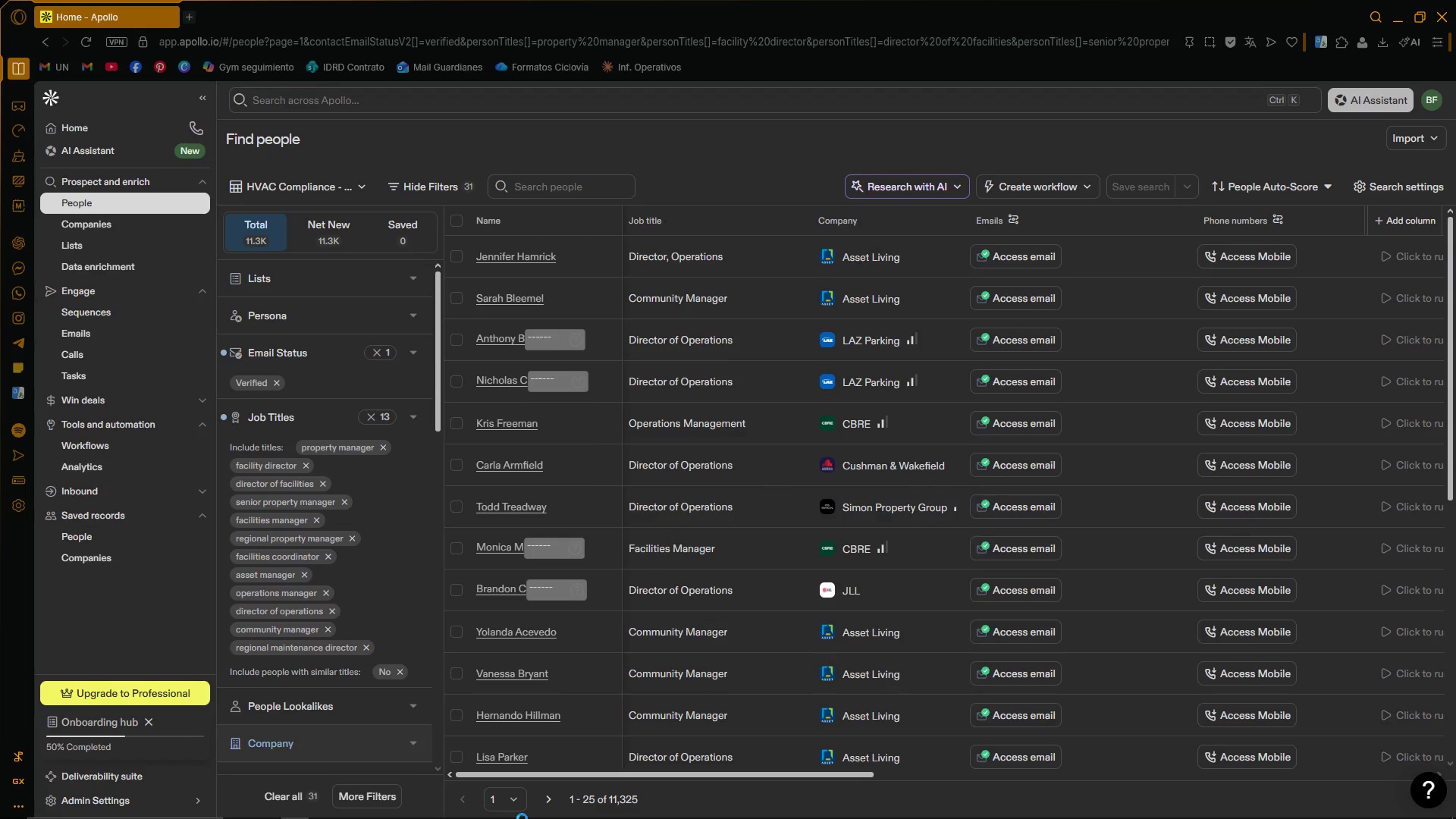 
left_click([243, 817])
 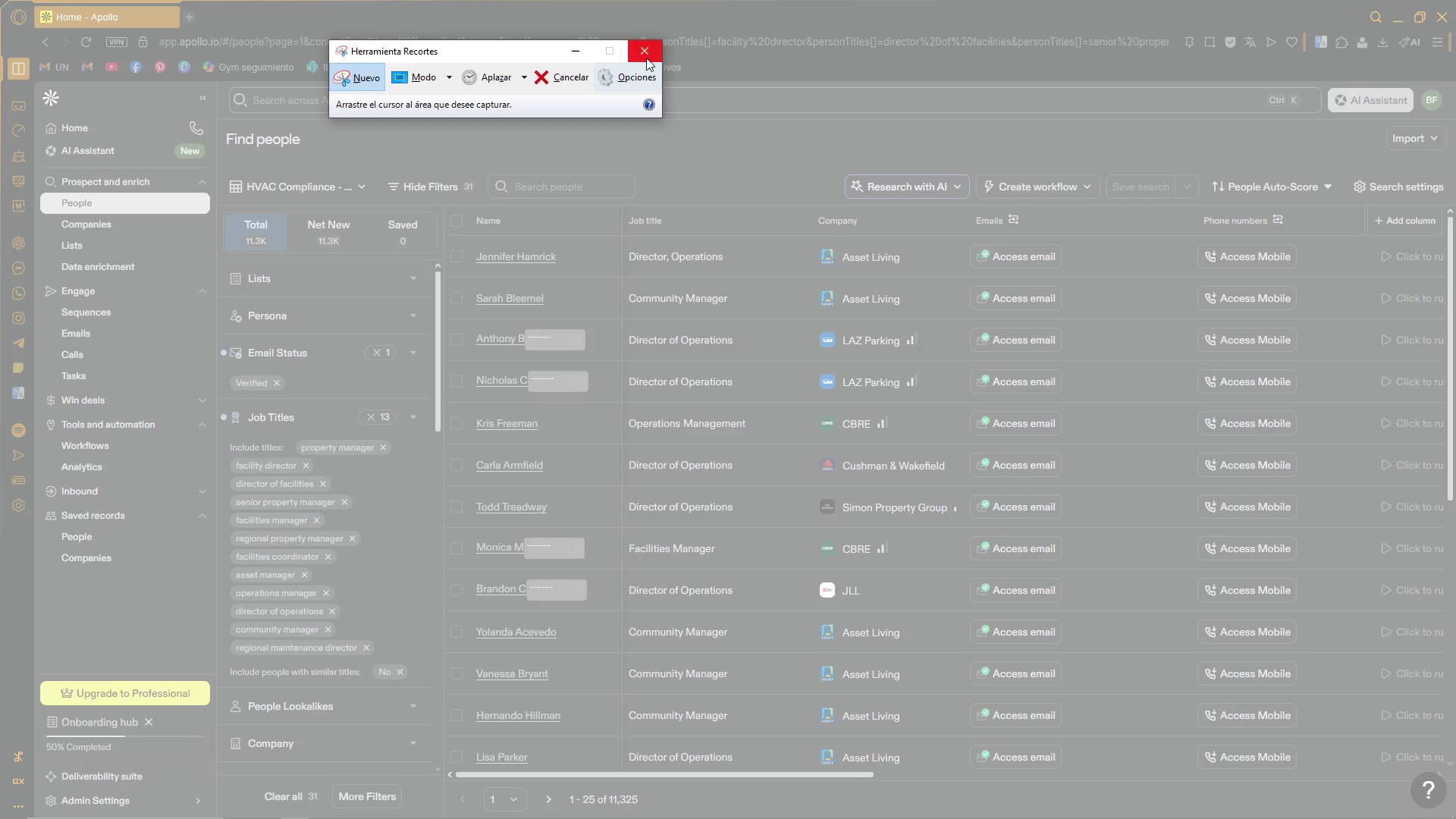 
left_click([570, 74])
 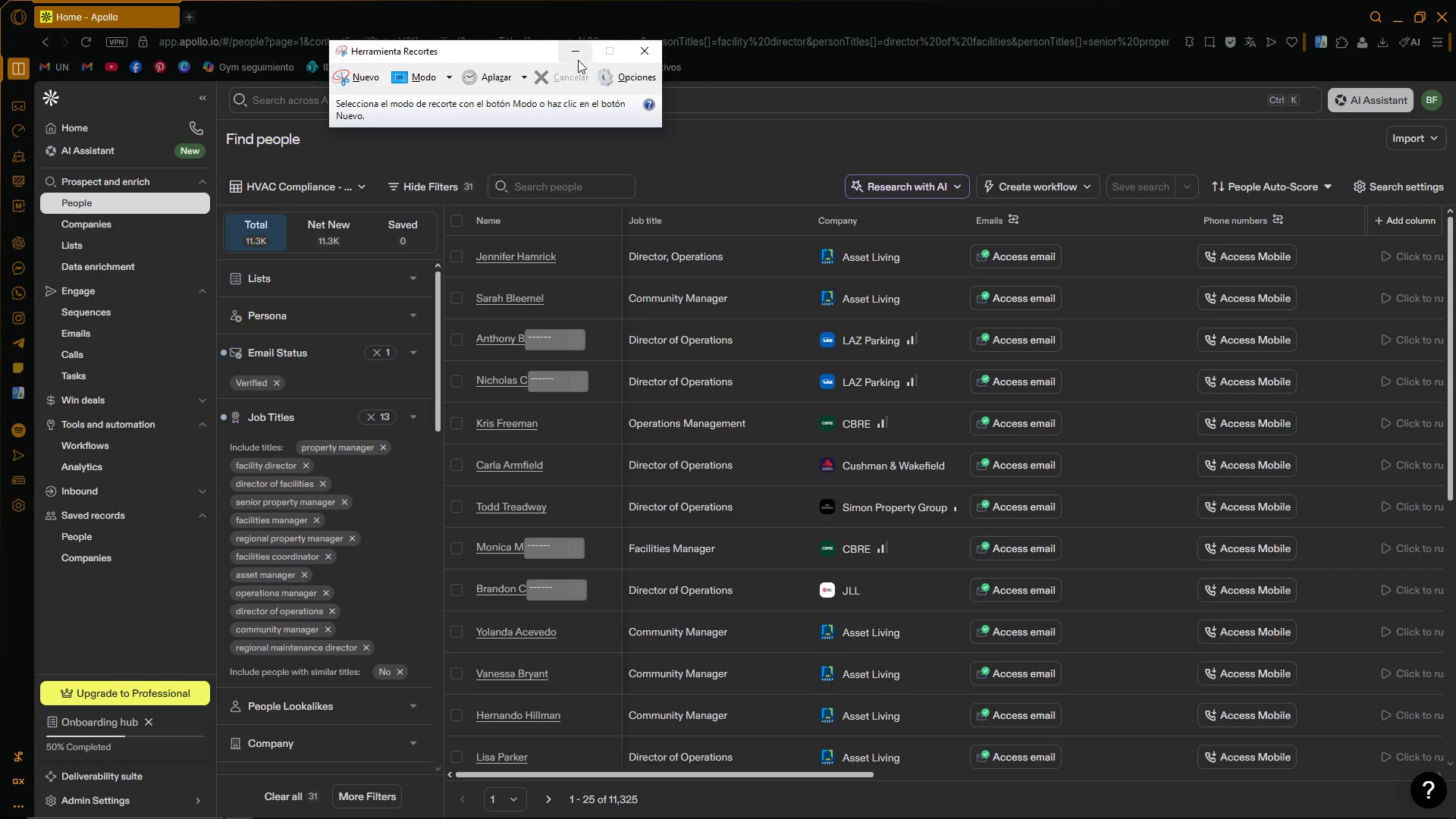 
left_click([579, 54])
 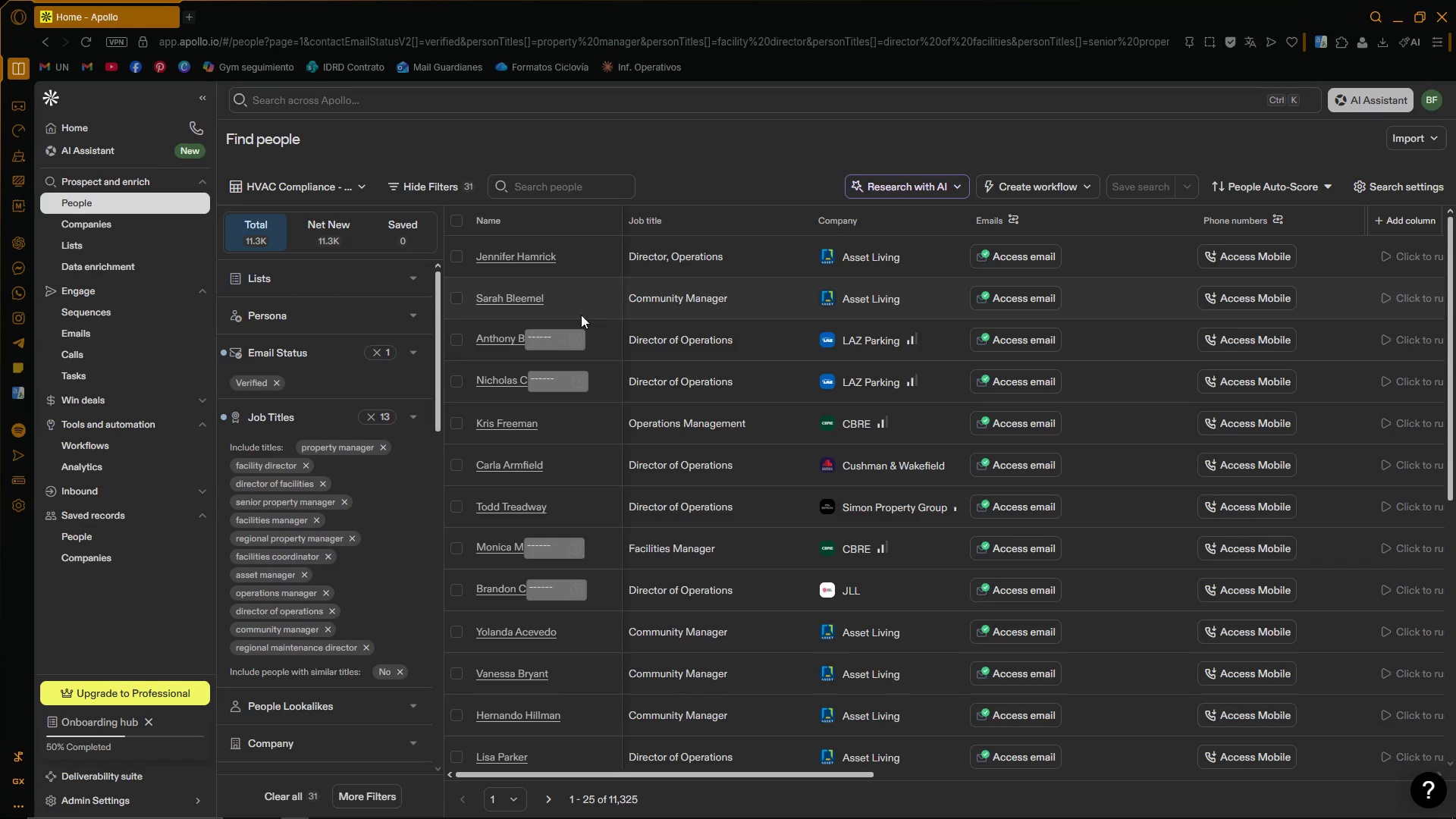 
hold_key(key=ControlLeft, duration=1.16)
scroll: coordinate [557, 337], scroll_direction: down, amount: 1.0
 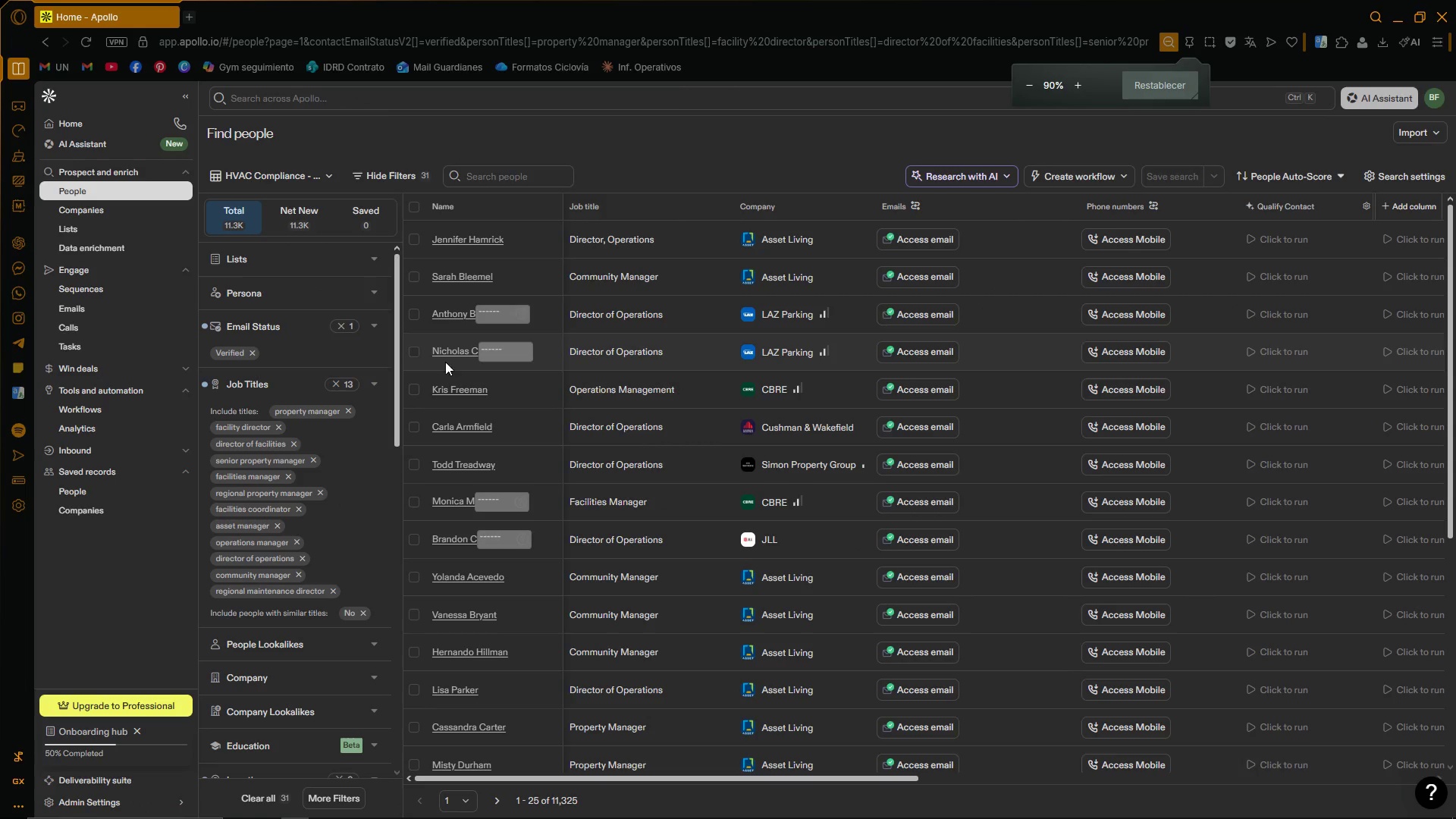 
hold_key(key=ControlLeft, duration=0.73)
scroll: coordinate [391, 289], scroll_direction: down, amount: 1.0
 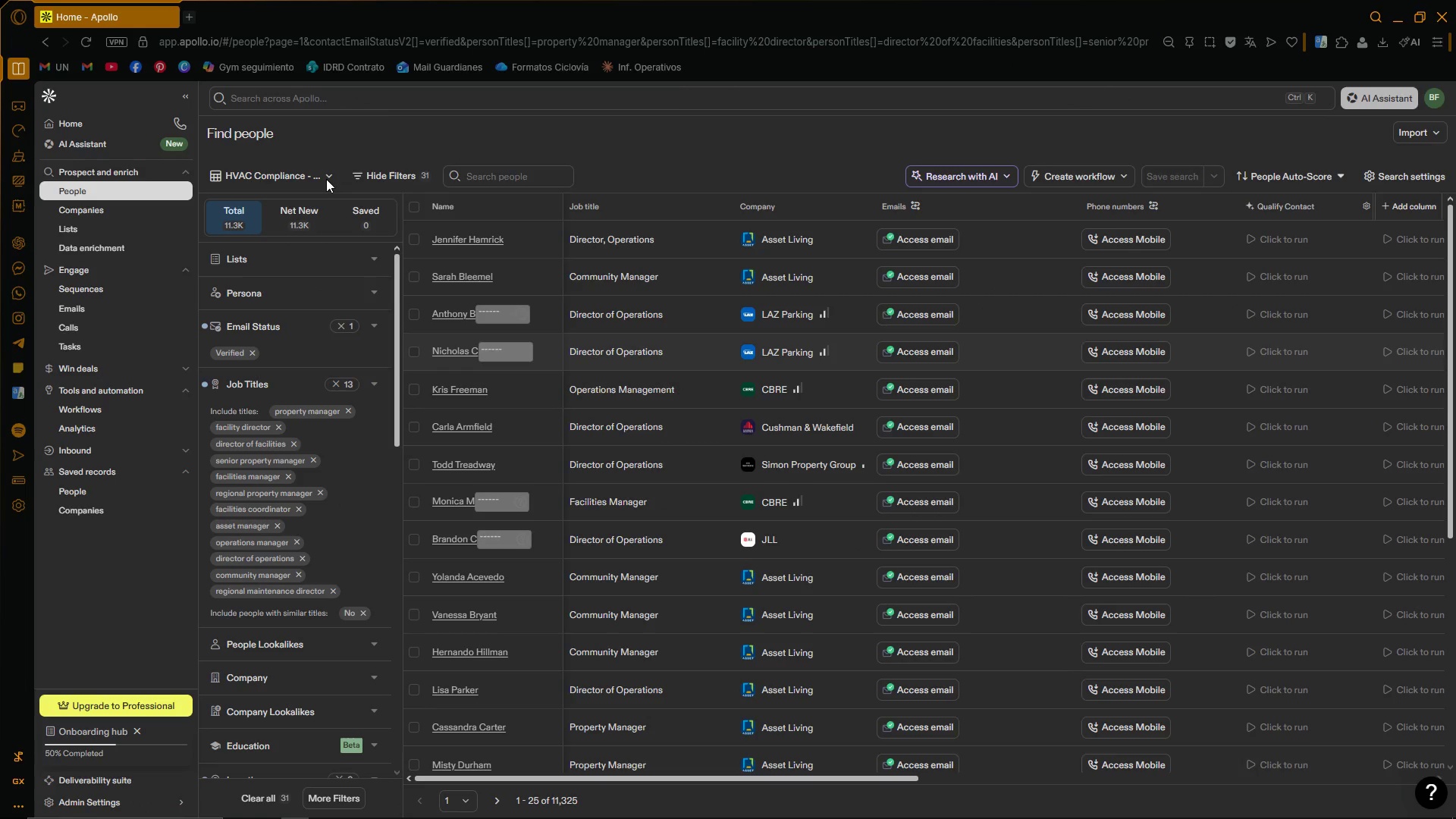 
wait(8.17)
 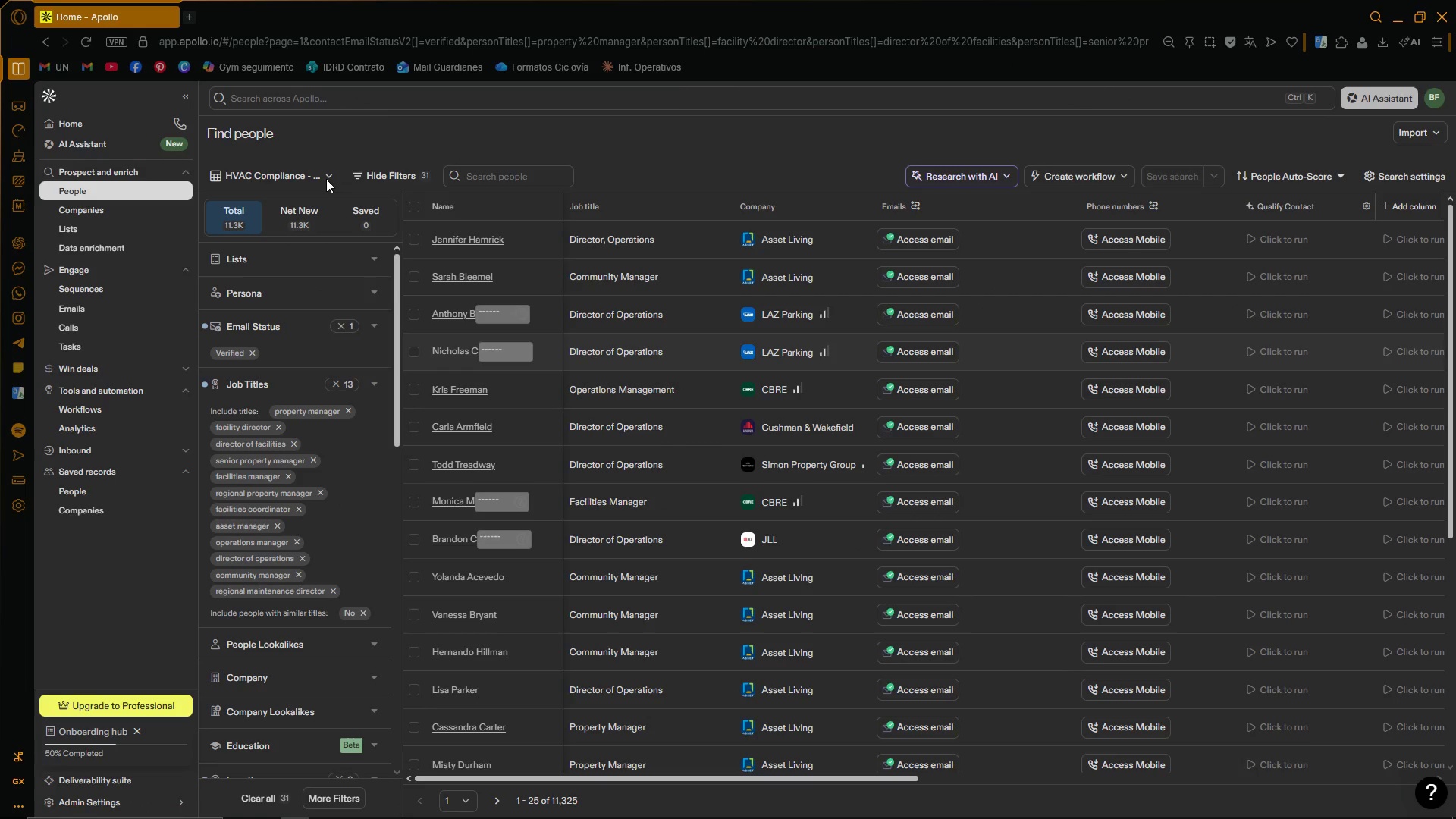 
left_click_drag(start_coordinate=[185, 117], to_coordinate=[488, 357])
 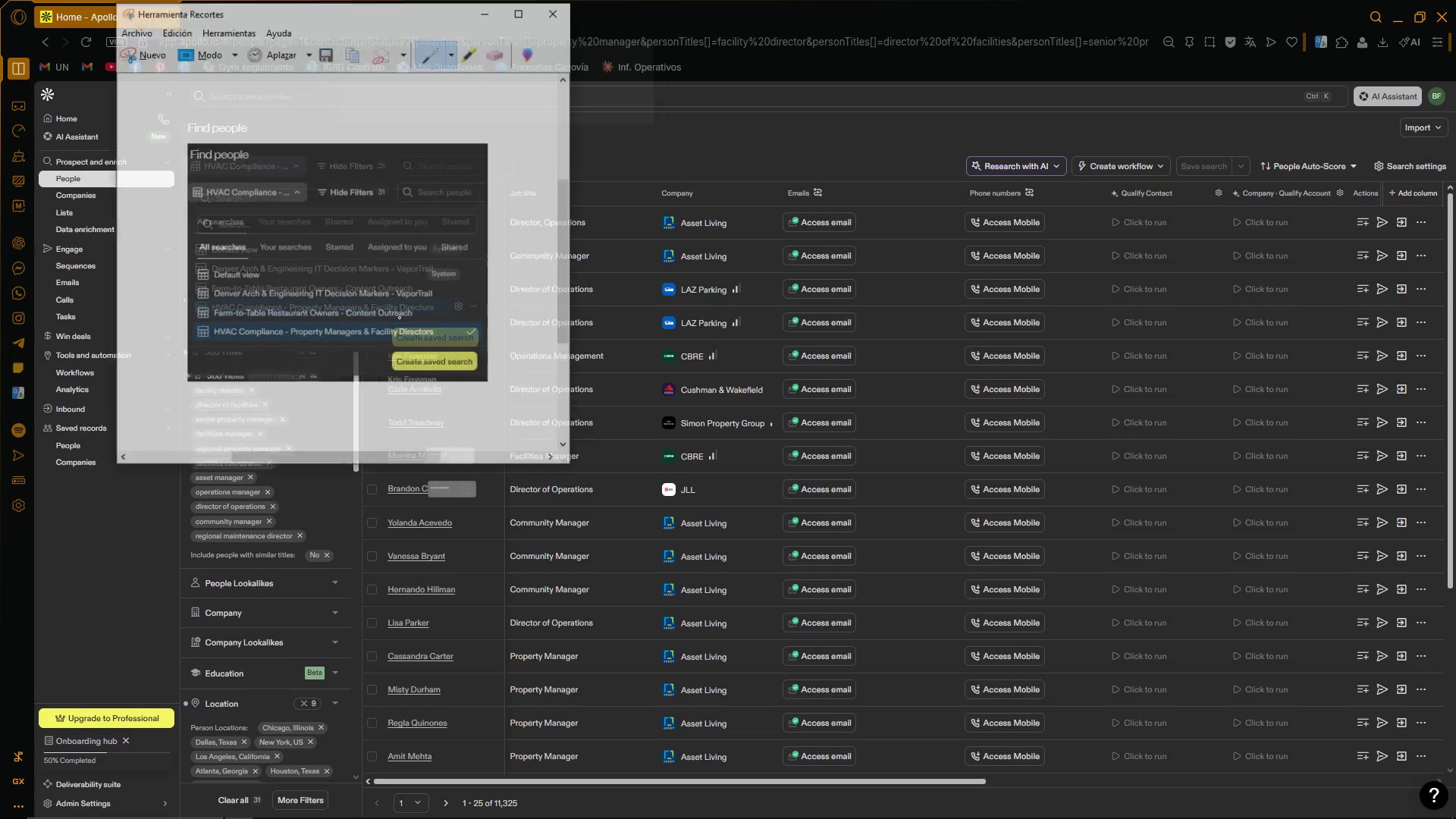 
key(Control+ControlLeft)
 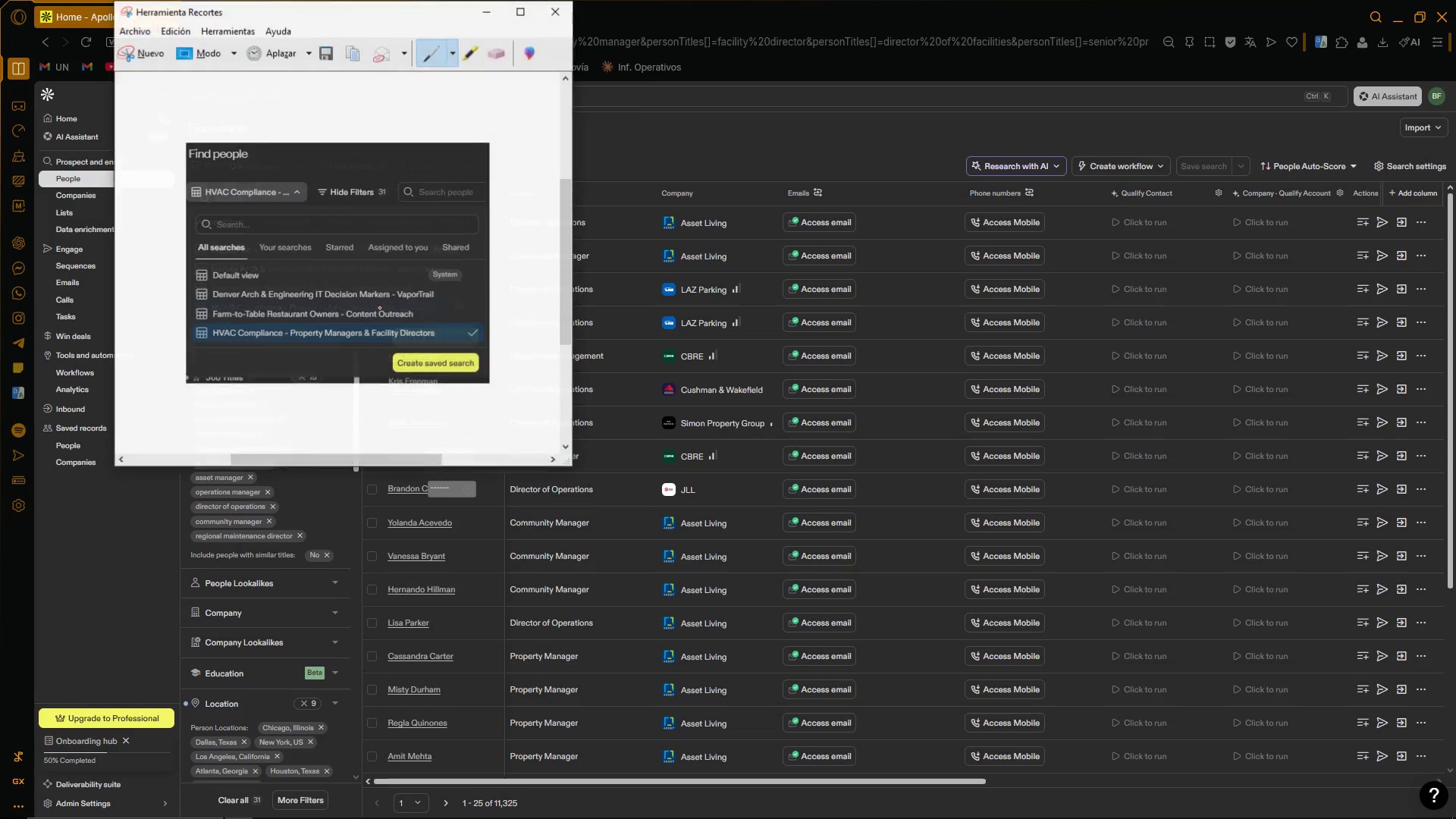 
key(Control+C)
 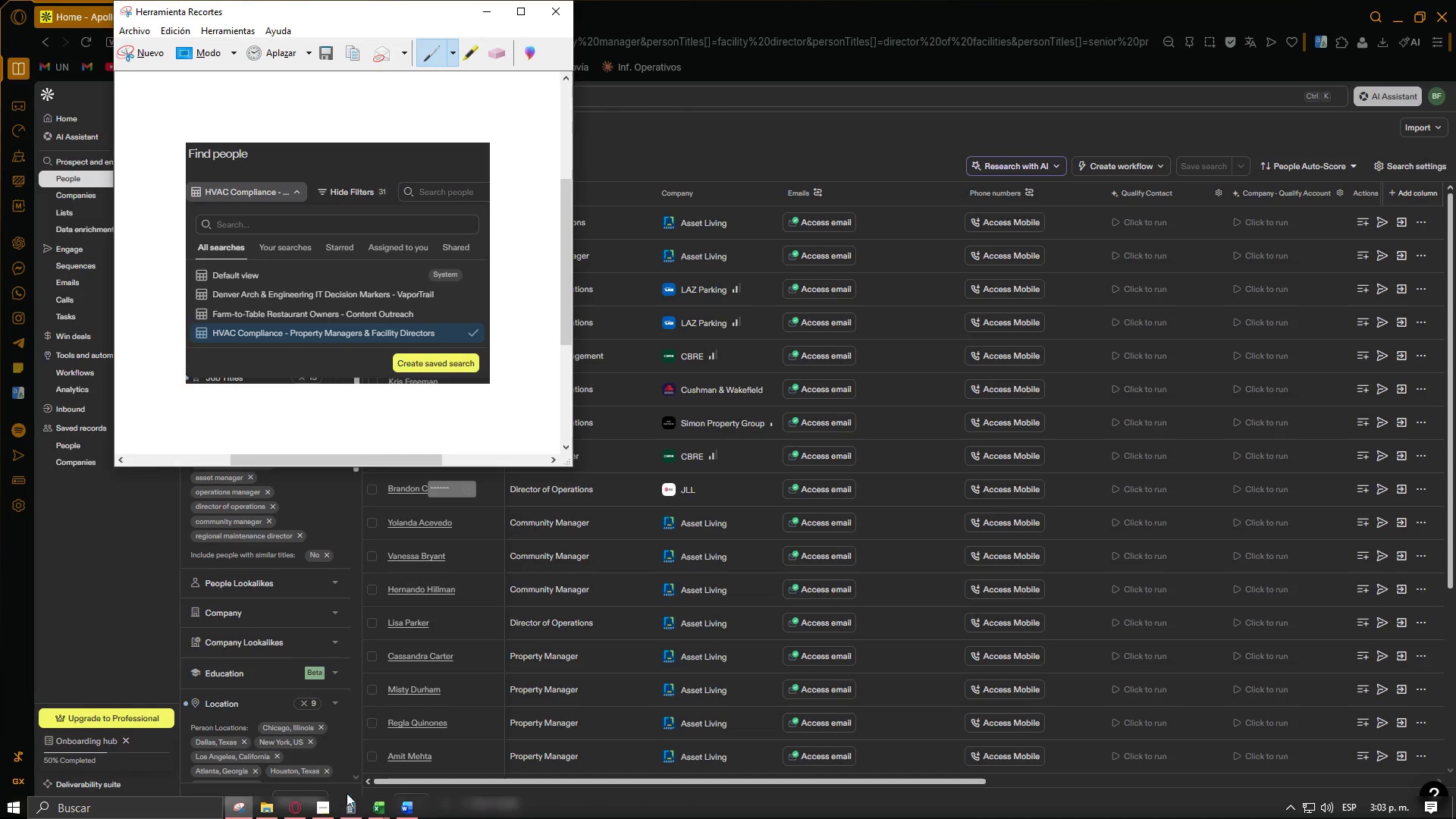 
left_click([398, 807])
 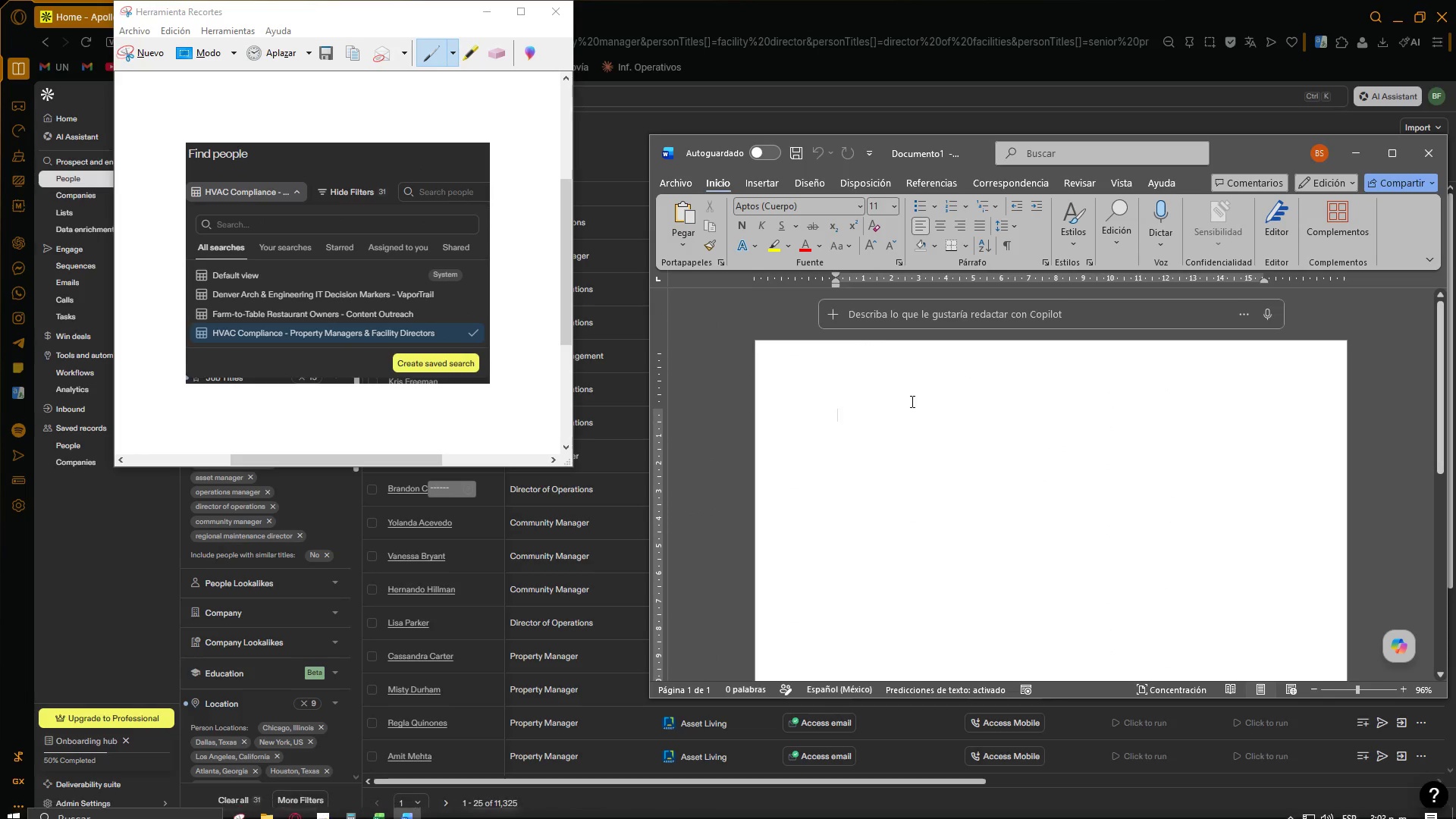 
left_click([893, 419])
 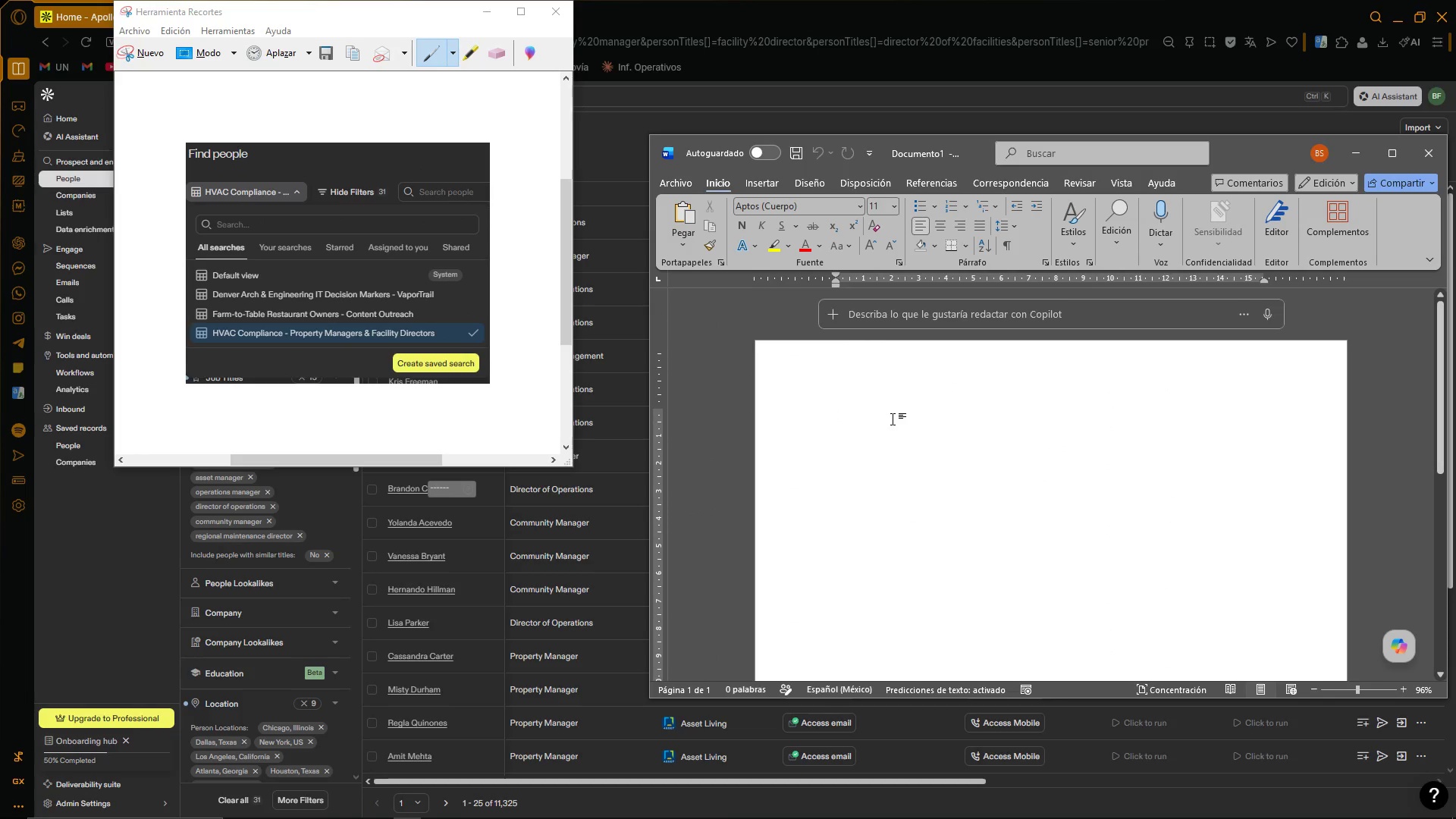 
type(Saved Search)
 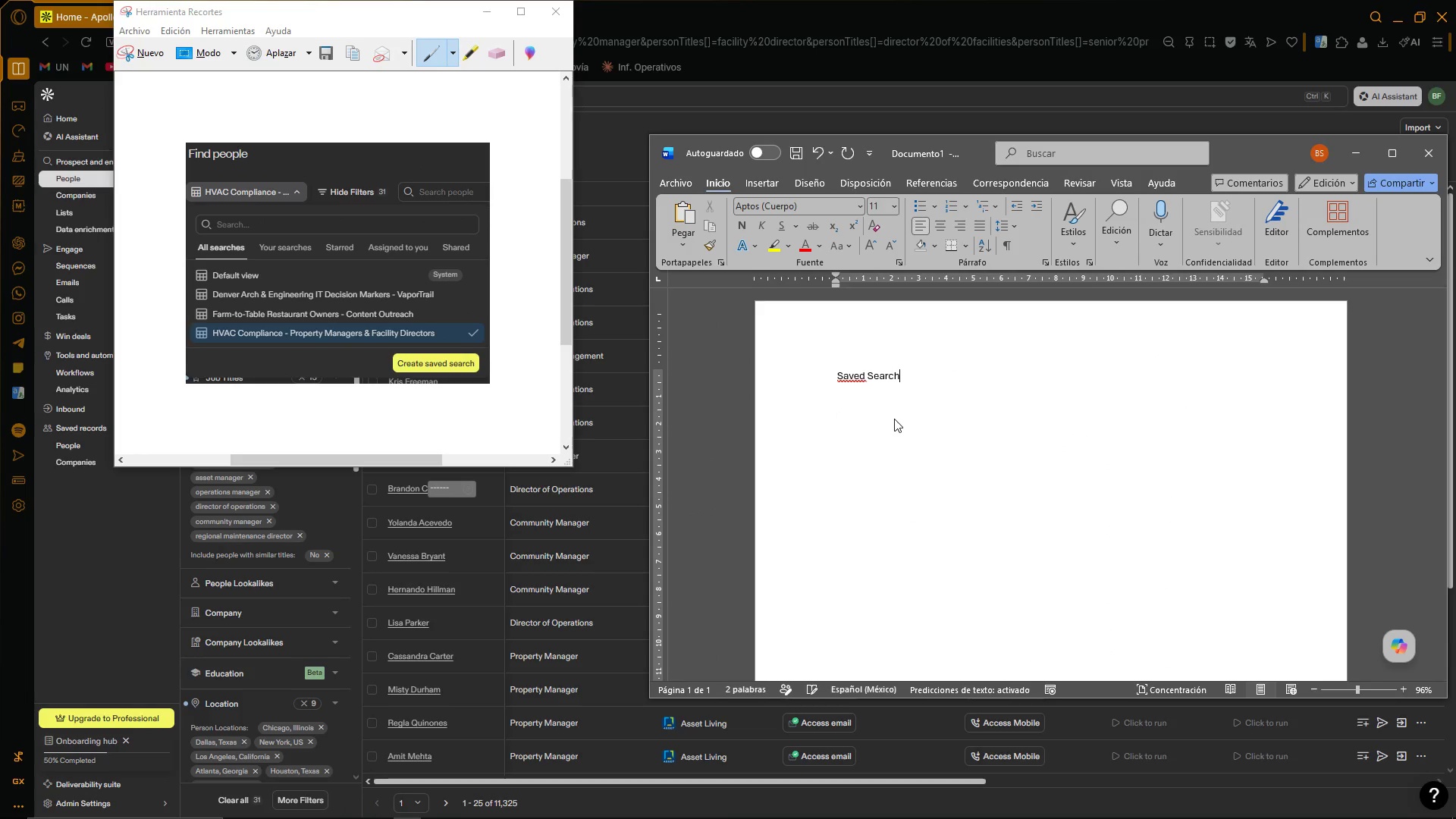 
key(Enter)
 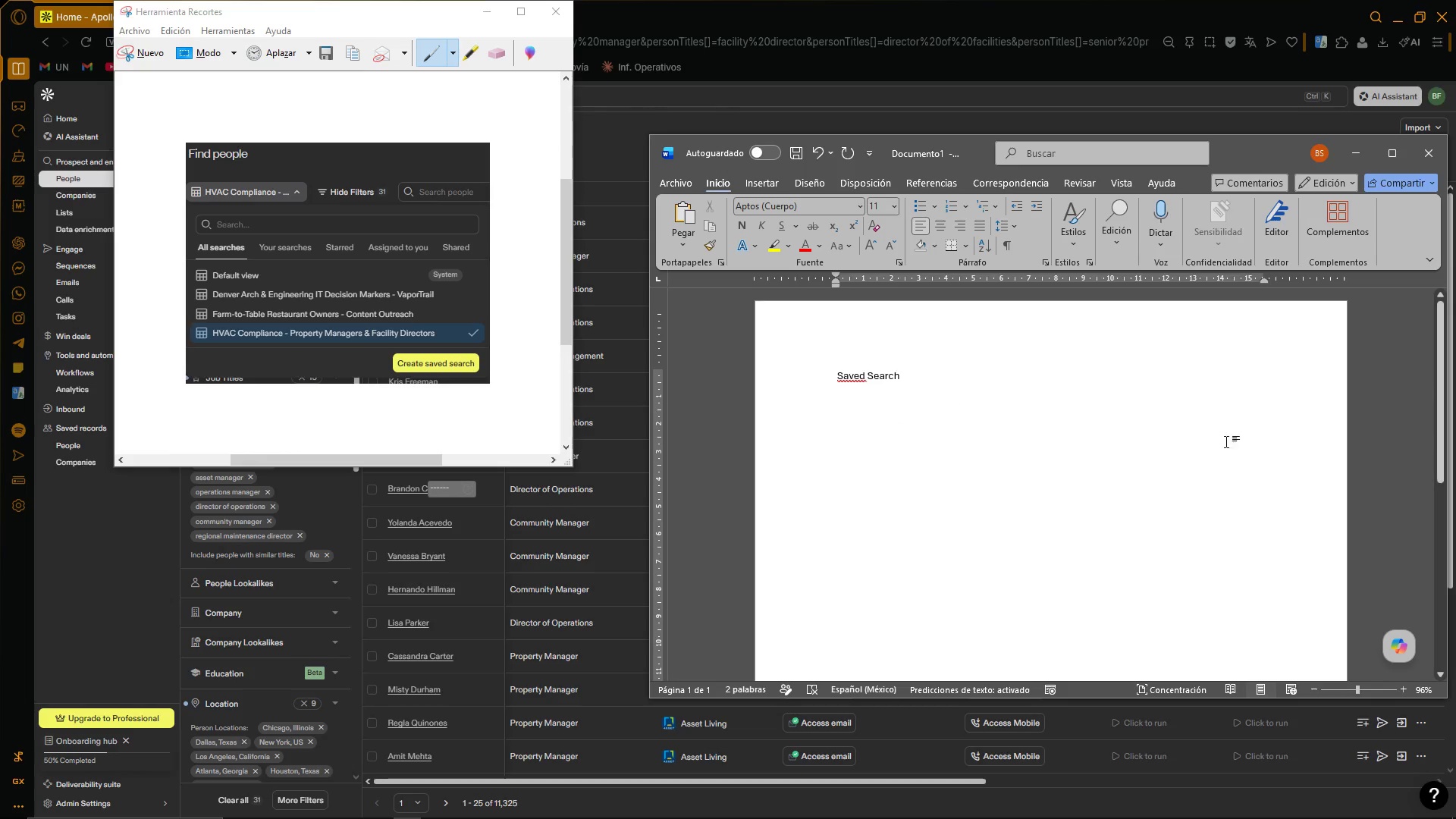 
left_click([952, 416])
 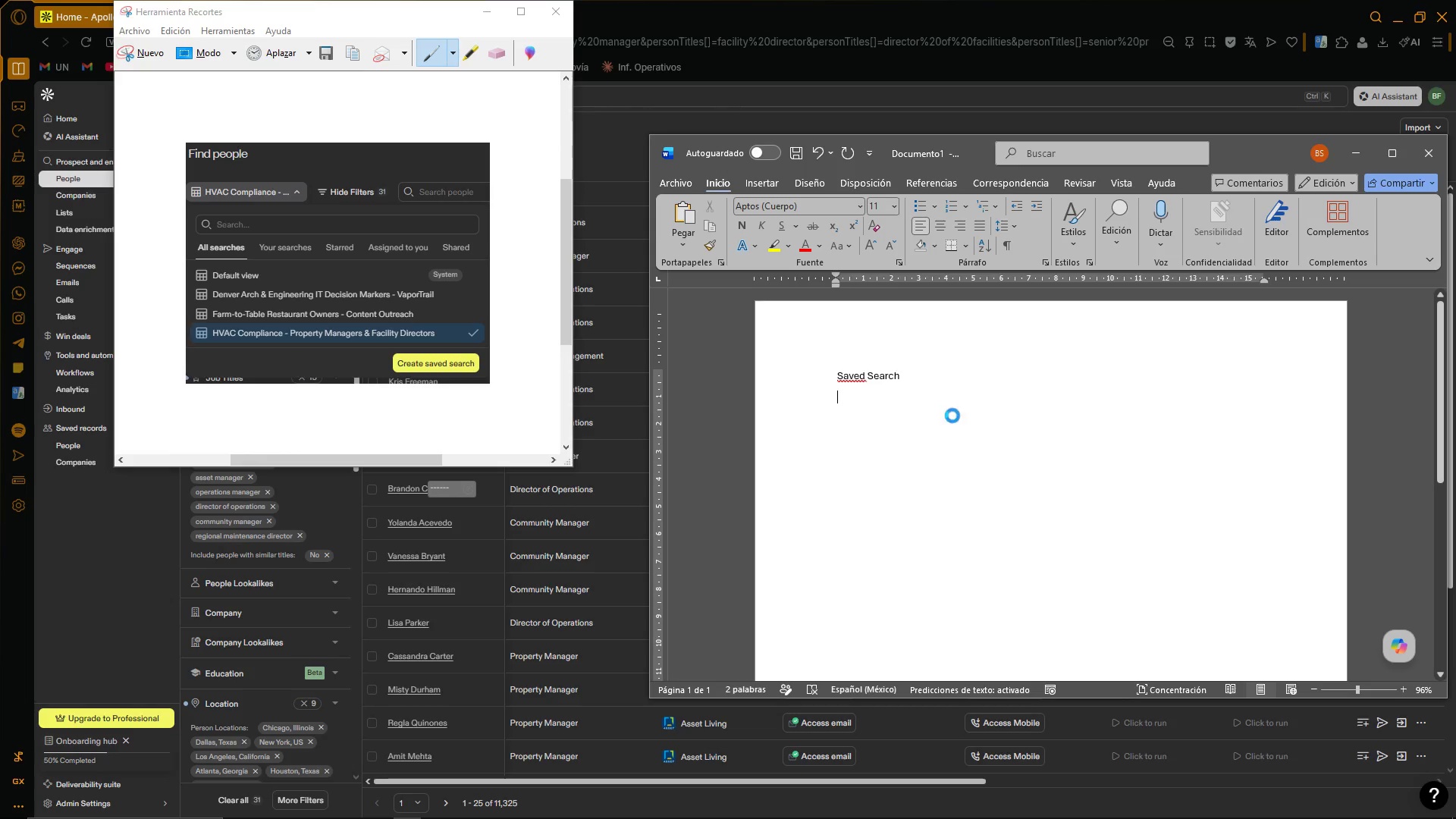 
key(Control+ControlLeft)
 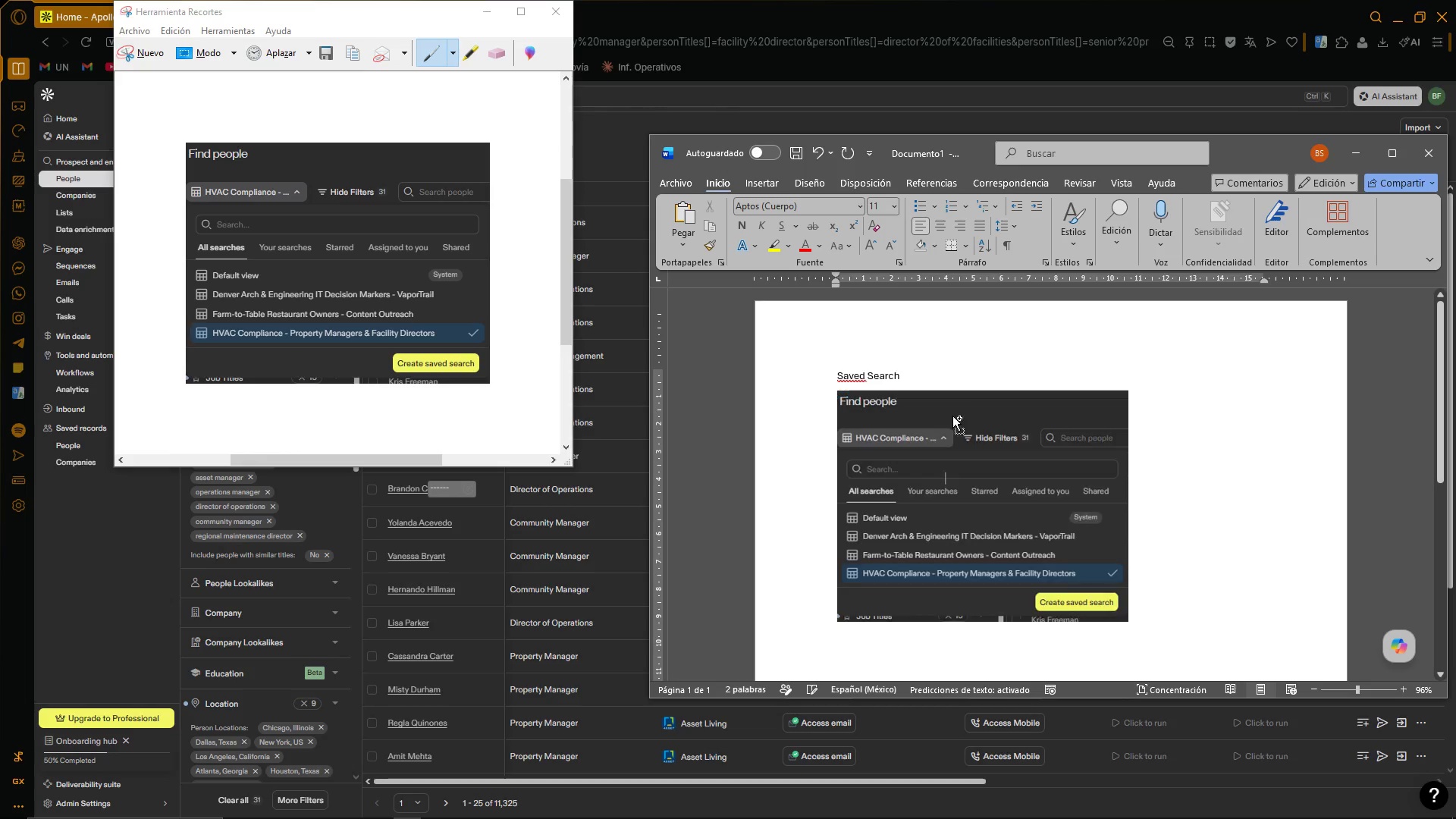 
key(Control+V)
 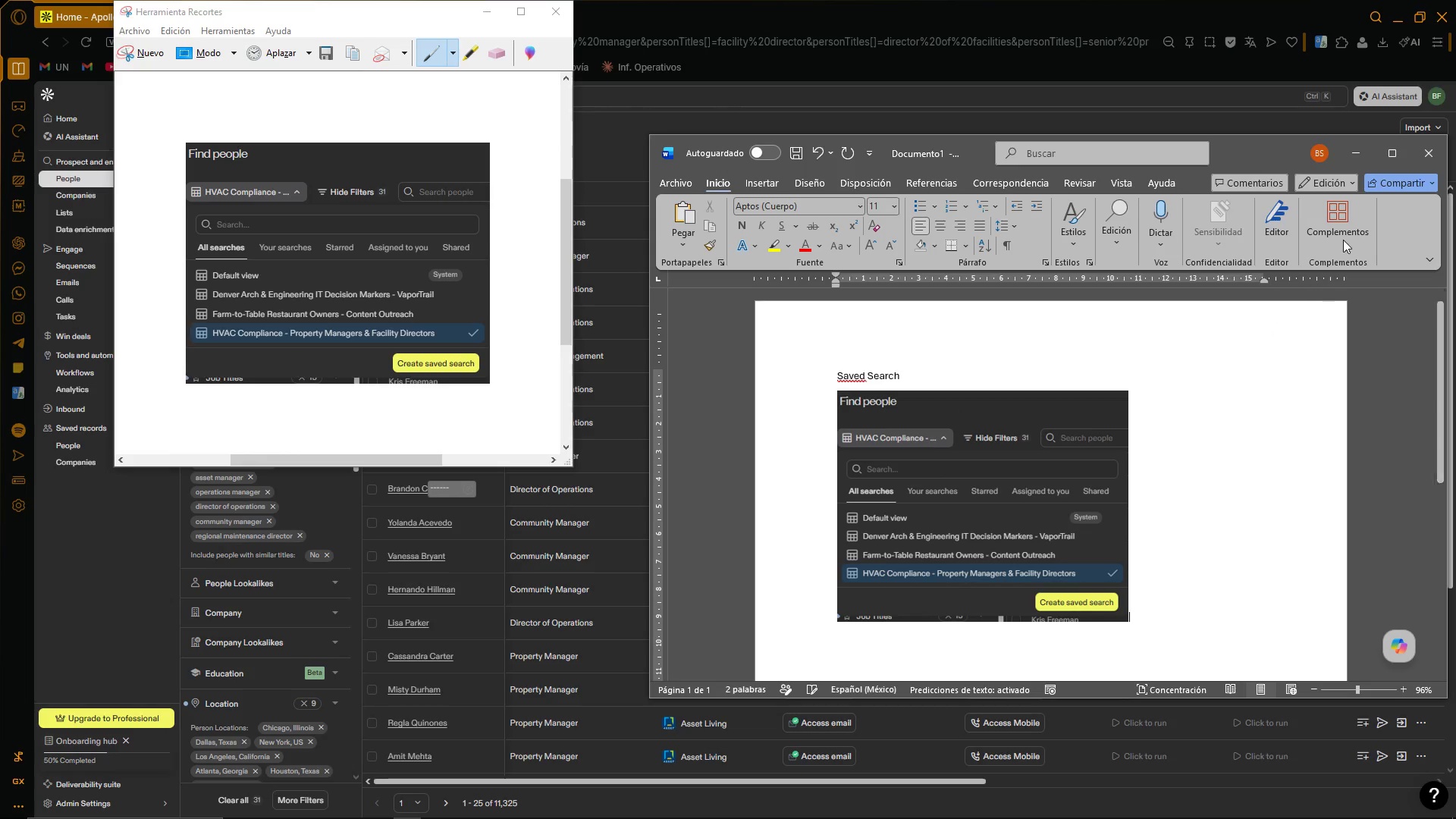 
left_click([1100, 494])
 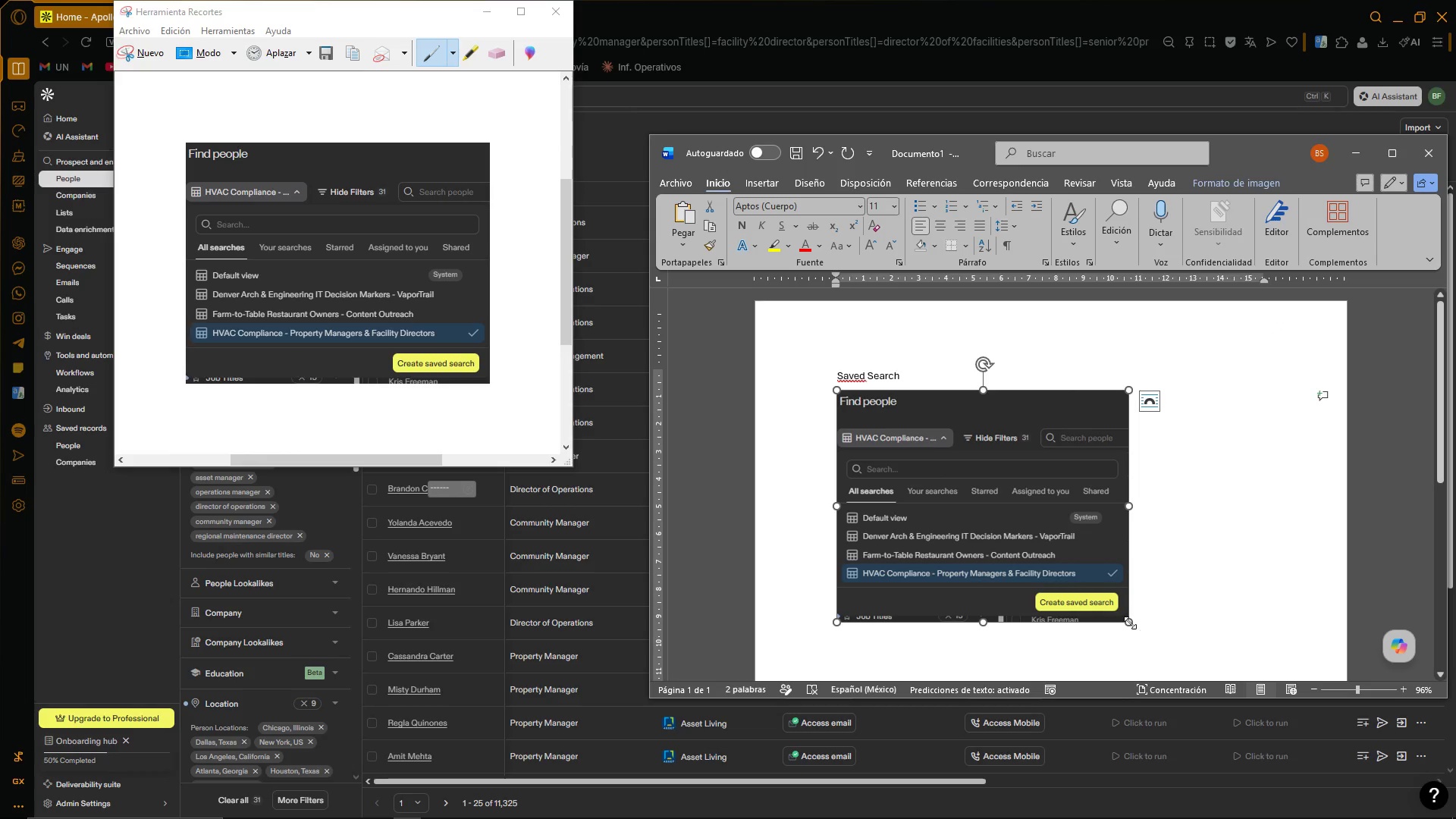 
left_click_drag(start_coordinate=[1128, 620], to_coordinate=[1062, 569])
 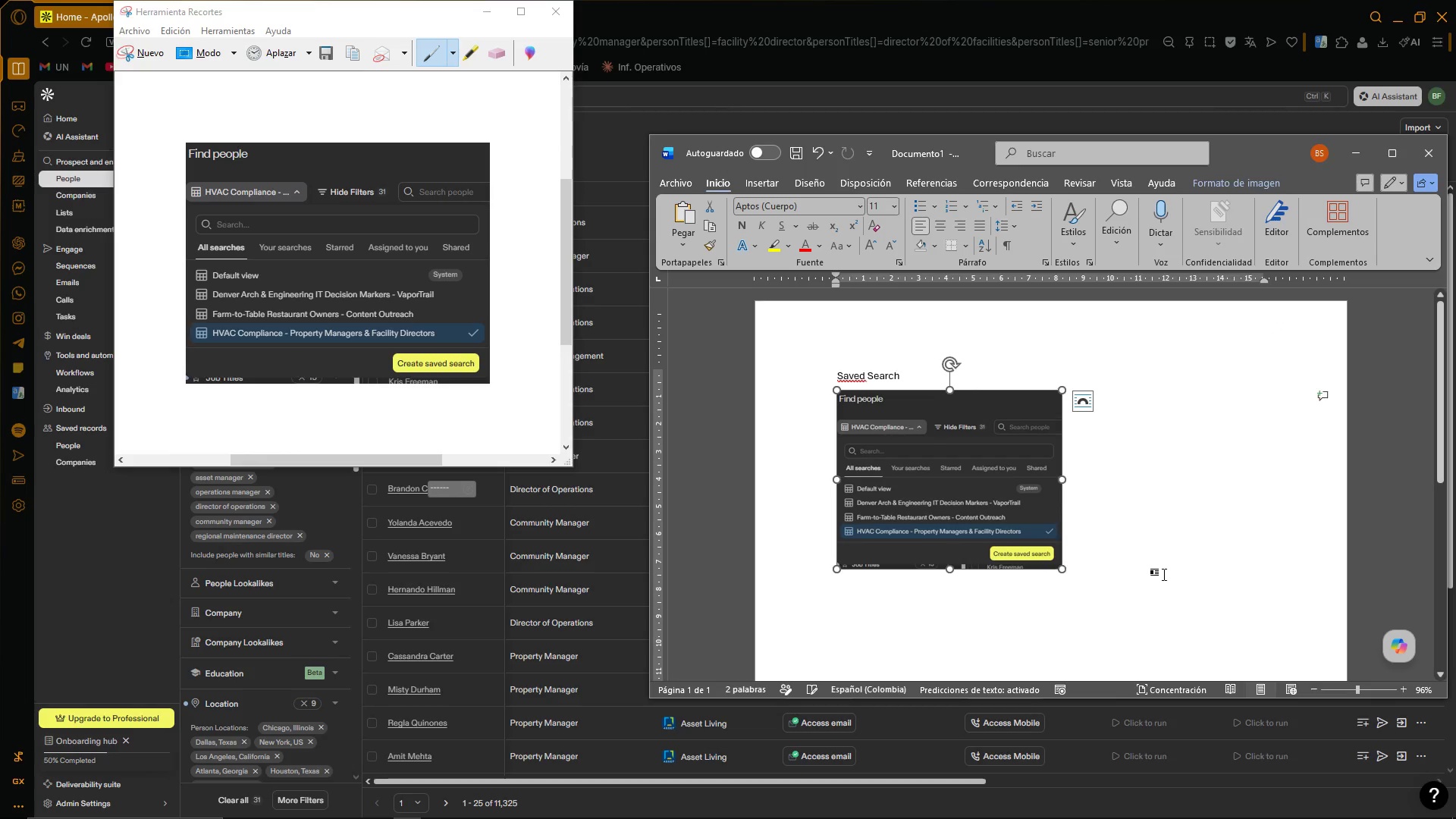 
left_click([1164, 574])
 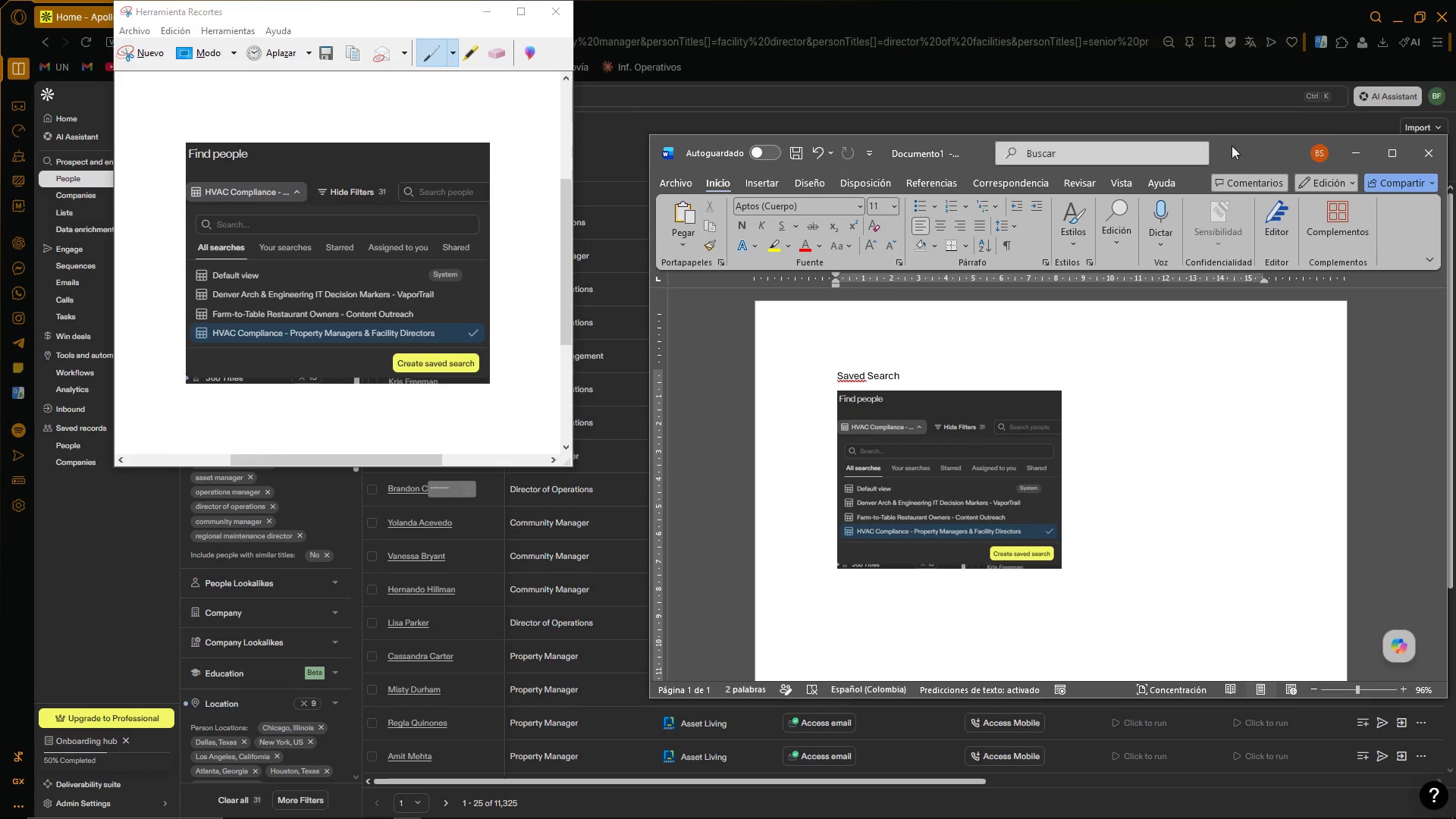 
left_click([1360, 152])
 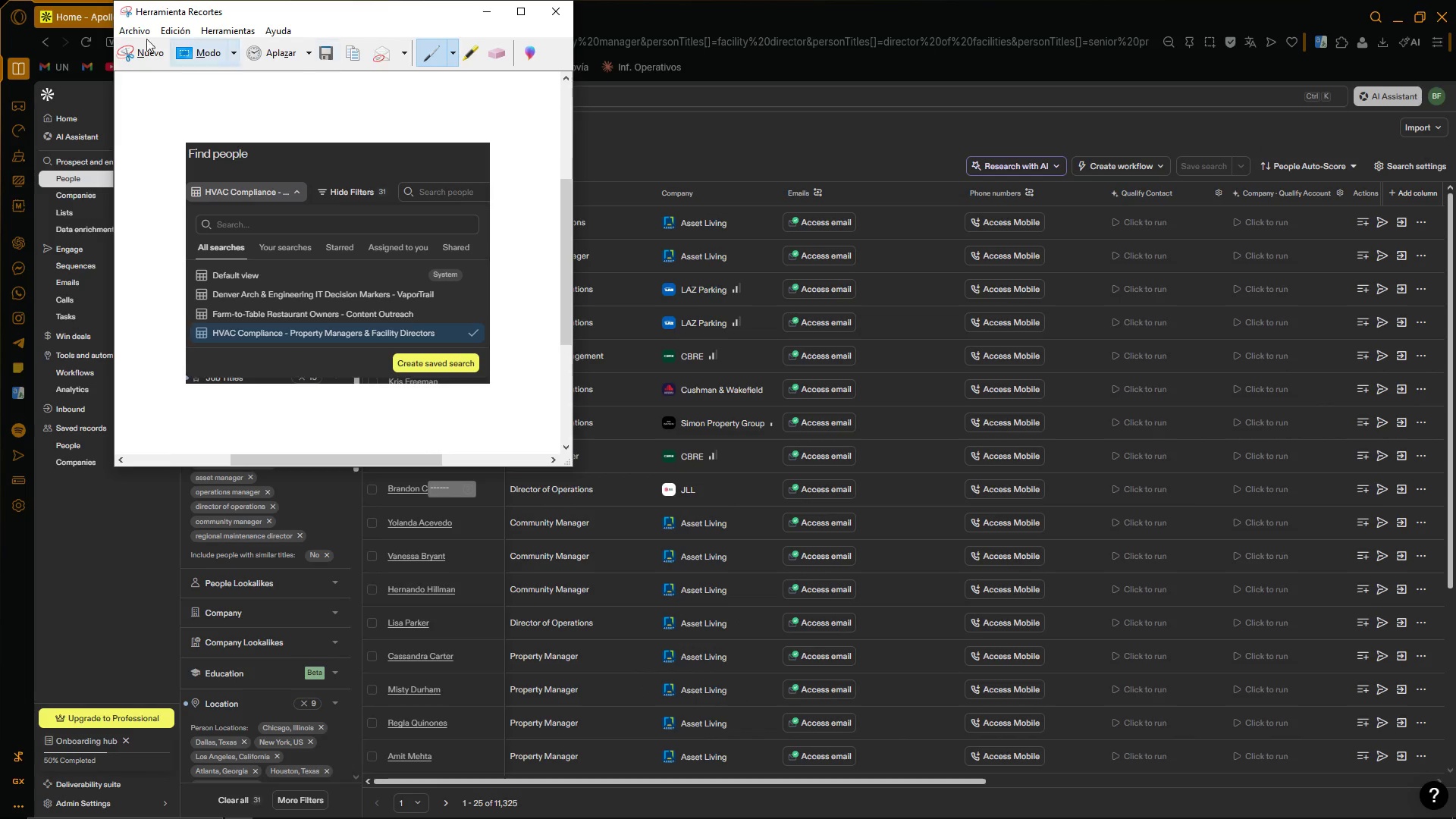 
left_click([139, 51])
 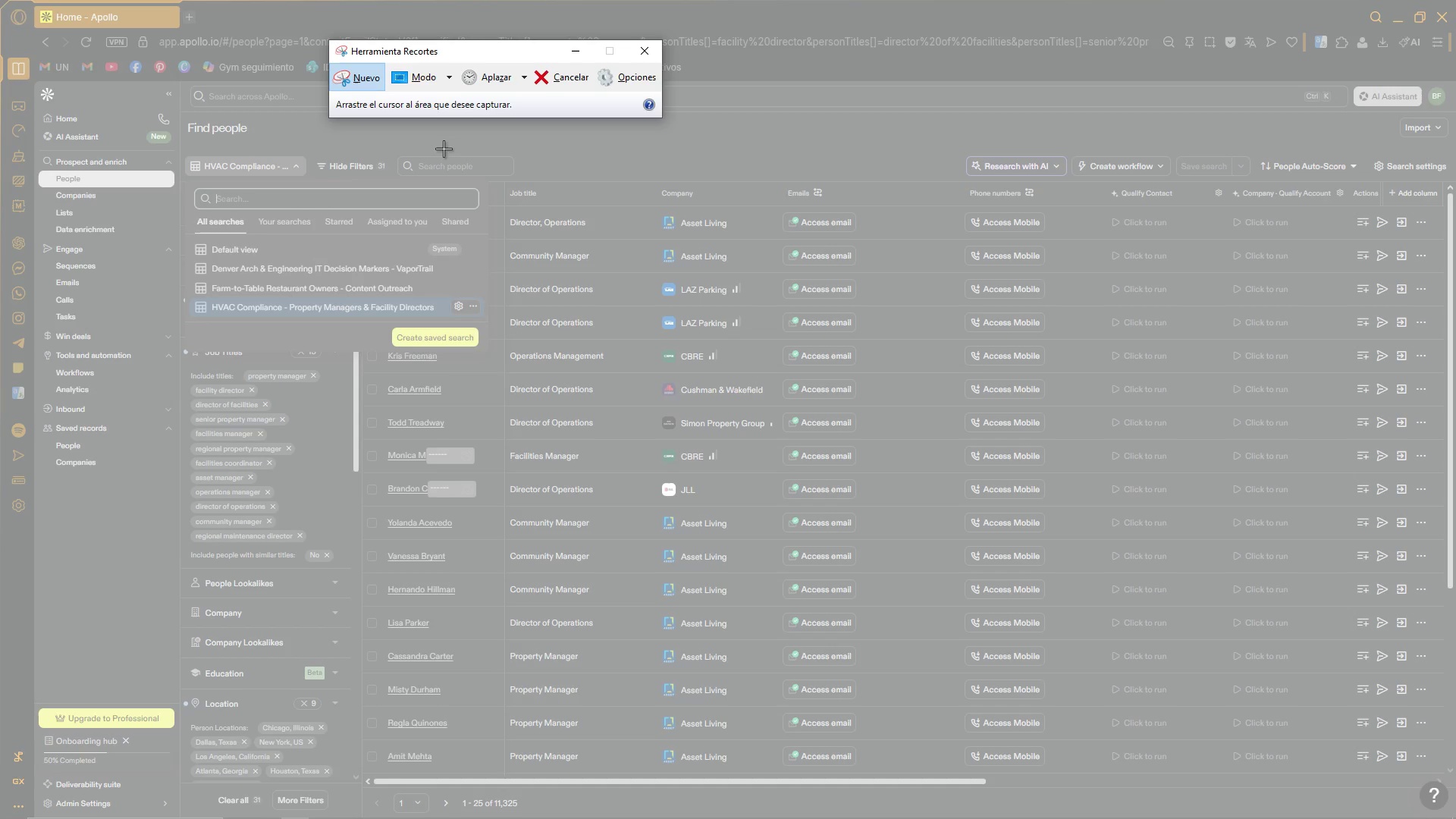 
left_click([573, 74])
 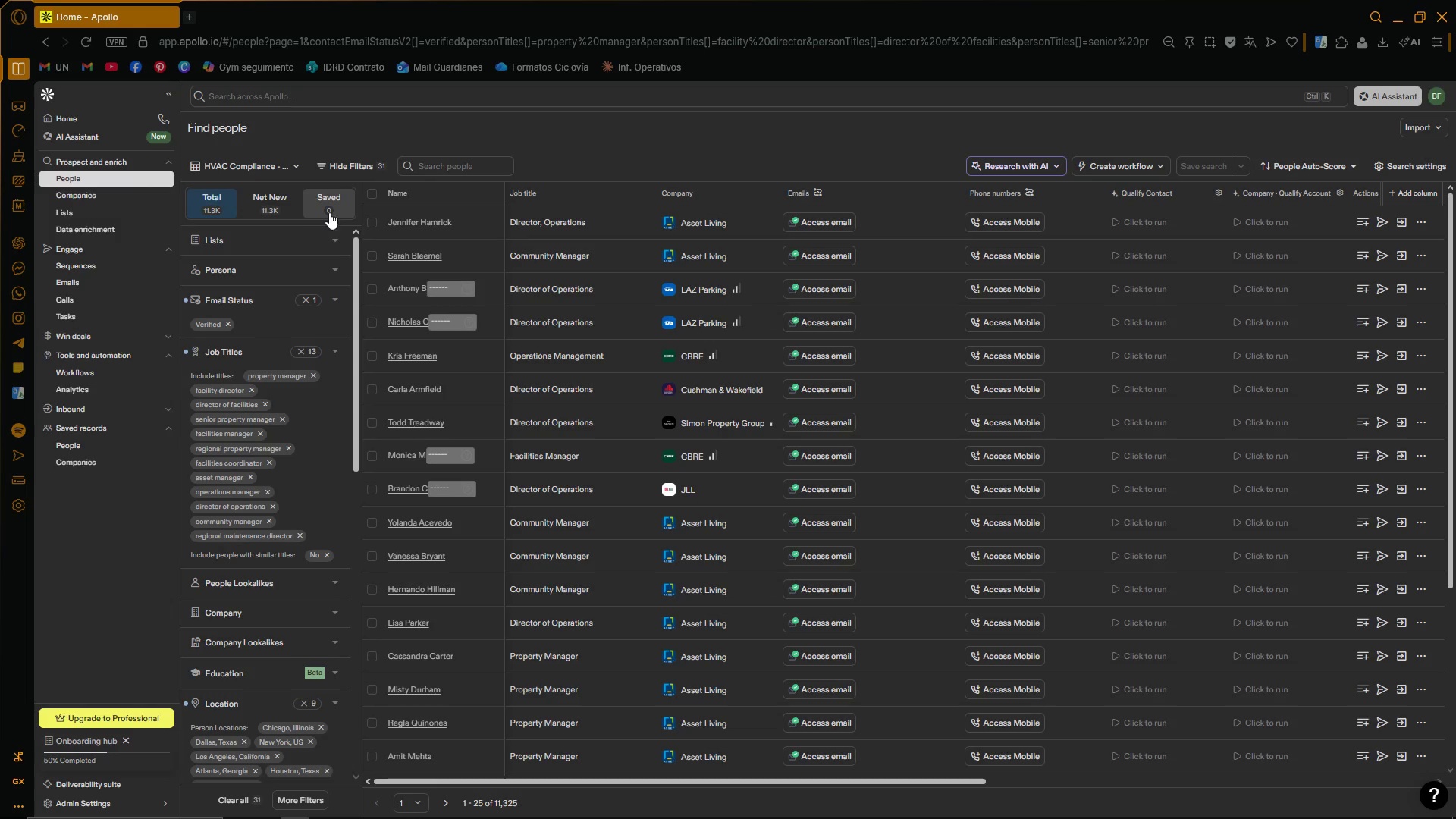 
left_click_drag(start_coordinate=[357, 241], to_coordinate=[359, 222])
 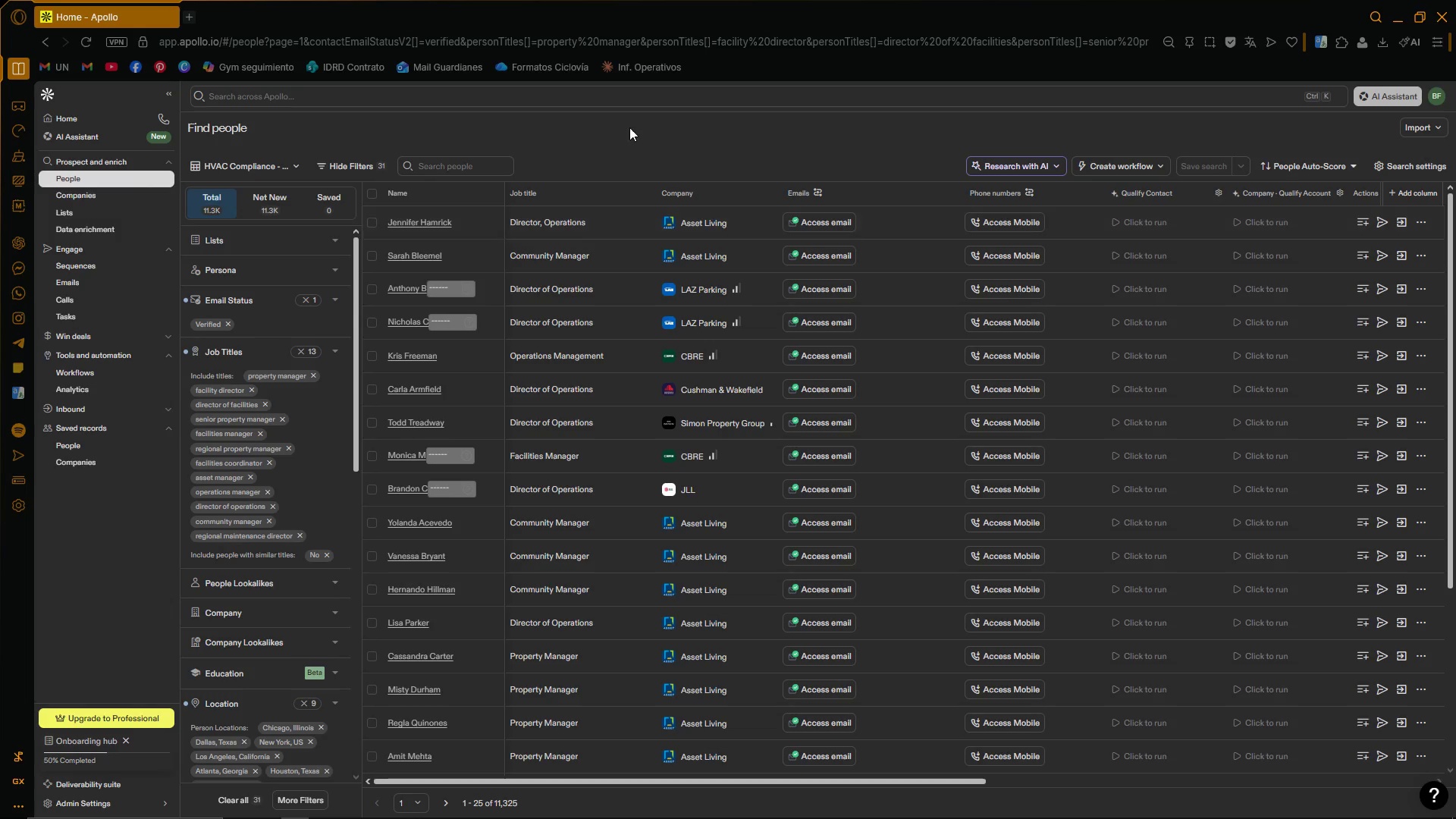 
scroll: coordinate [826, 299], scroll_direction: down, amount: 2.0
 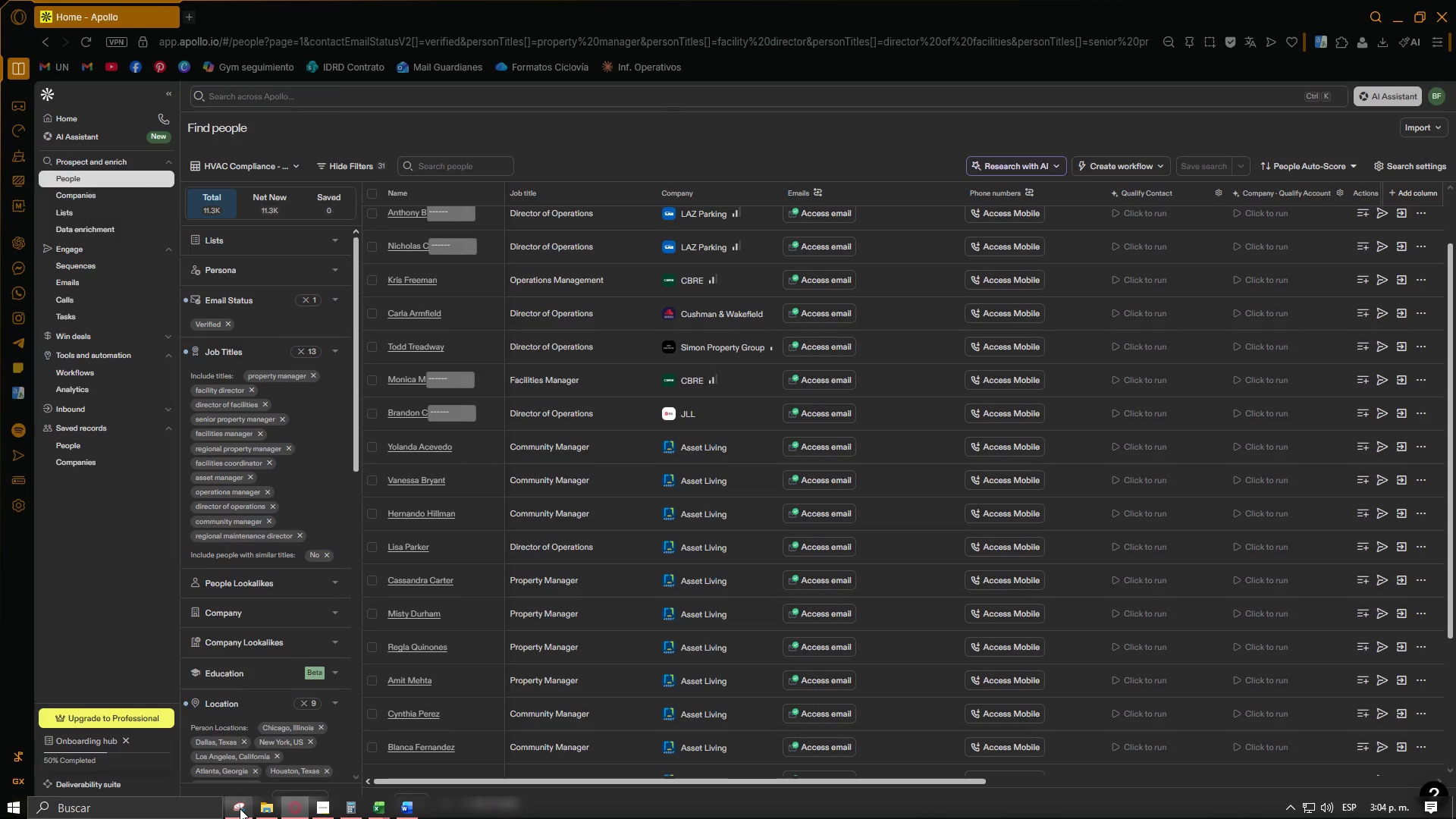 
left_click([355, 76])
 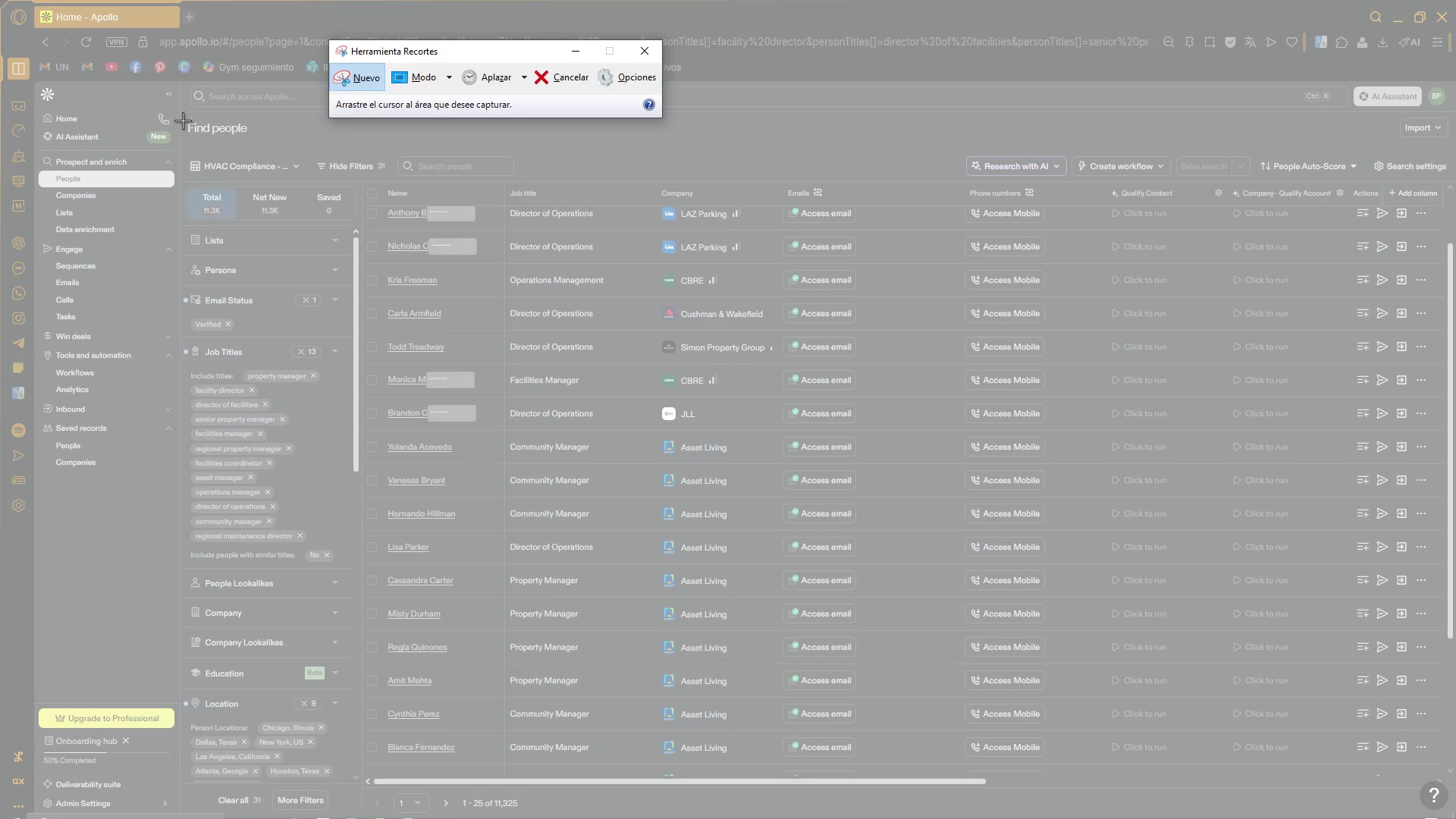 
left_click_drag(start_coordinate=[181, 118], to_coordinate=[387, 811])
 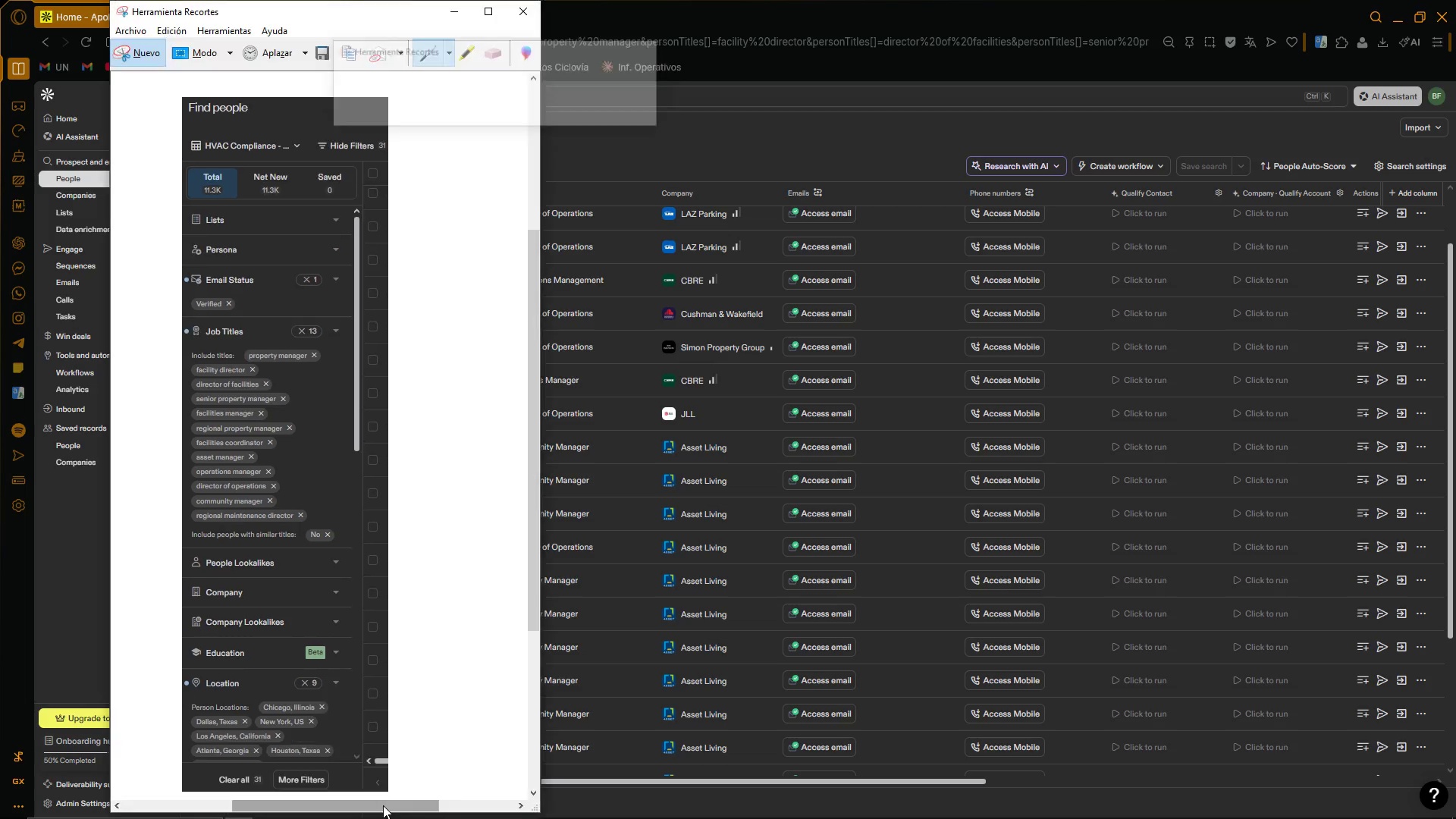 
key(Control+ControlLeft)
 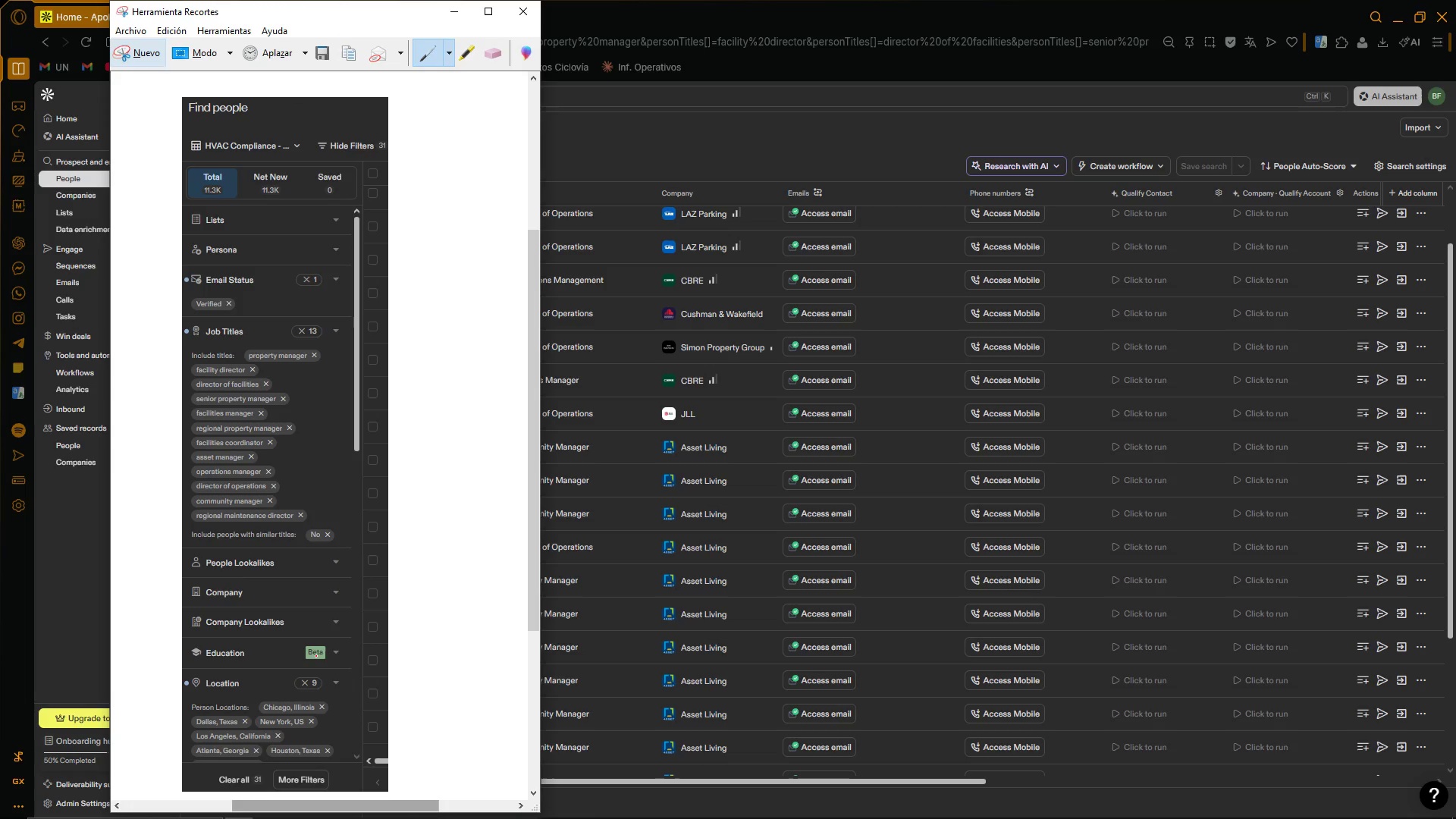 
key(Control+C)
 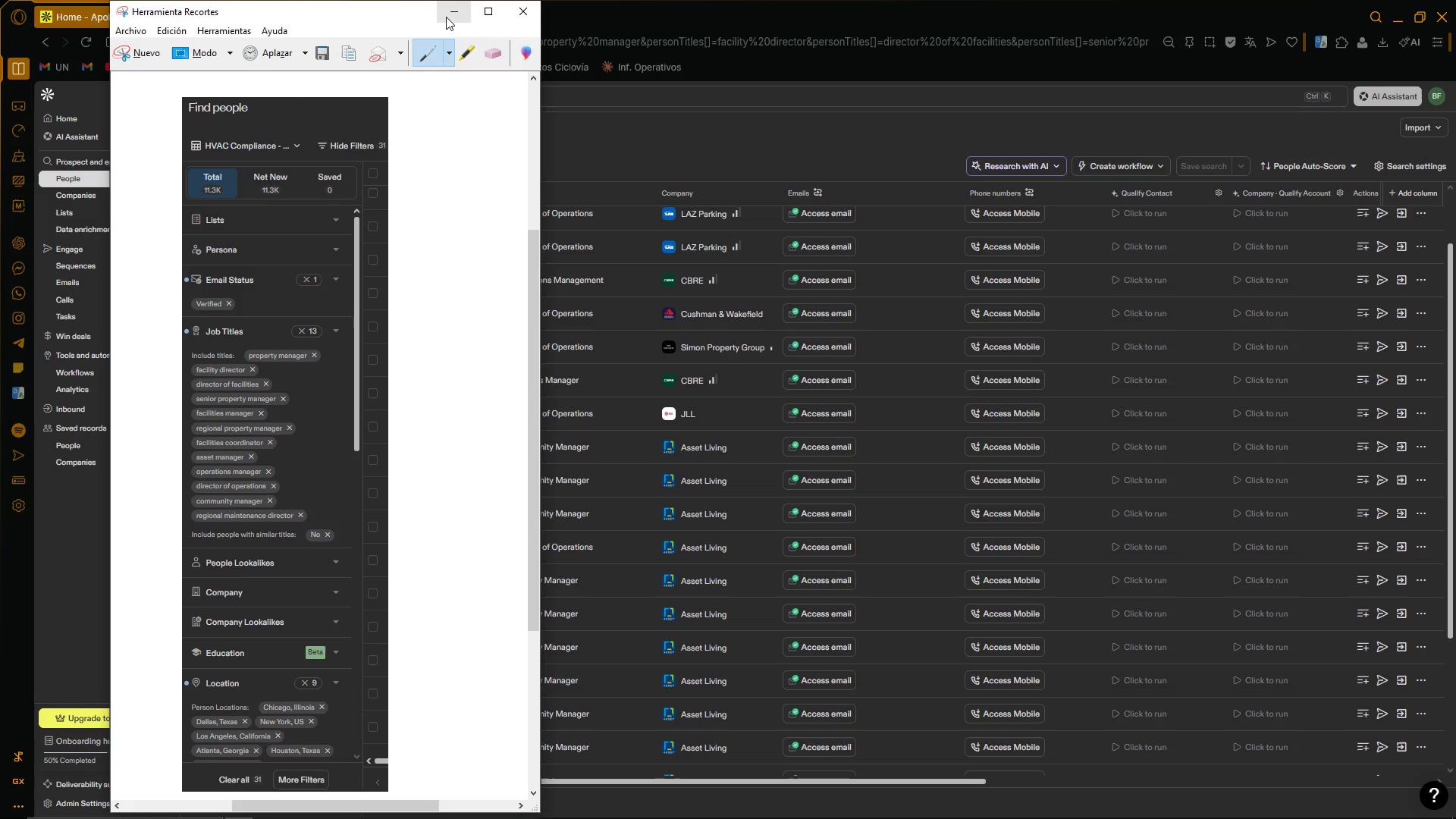 
left_click([446, 17])
 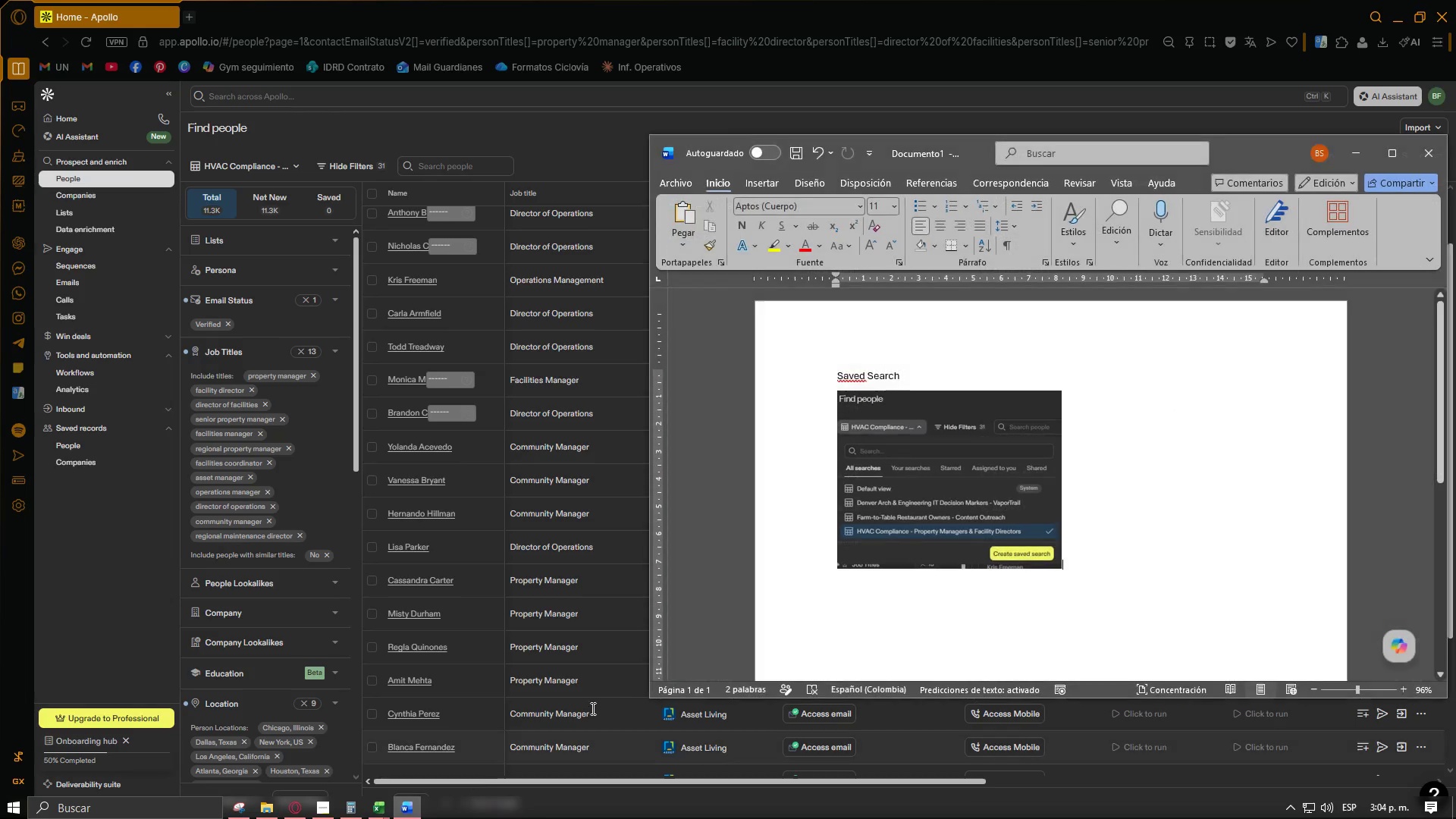 
key(Control+ControlLeft)
 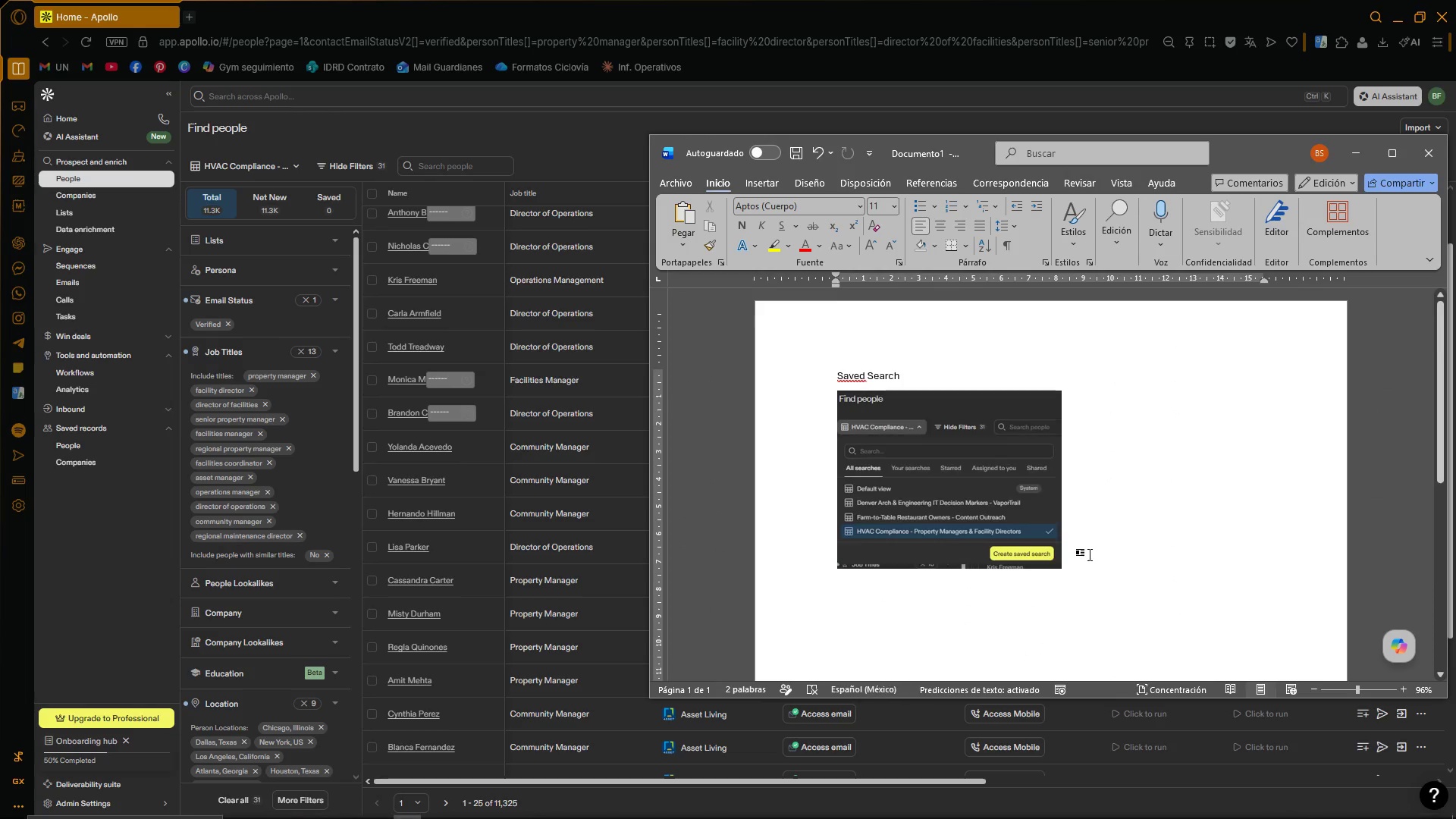 
key(Control+V)
 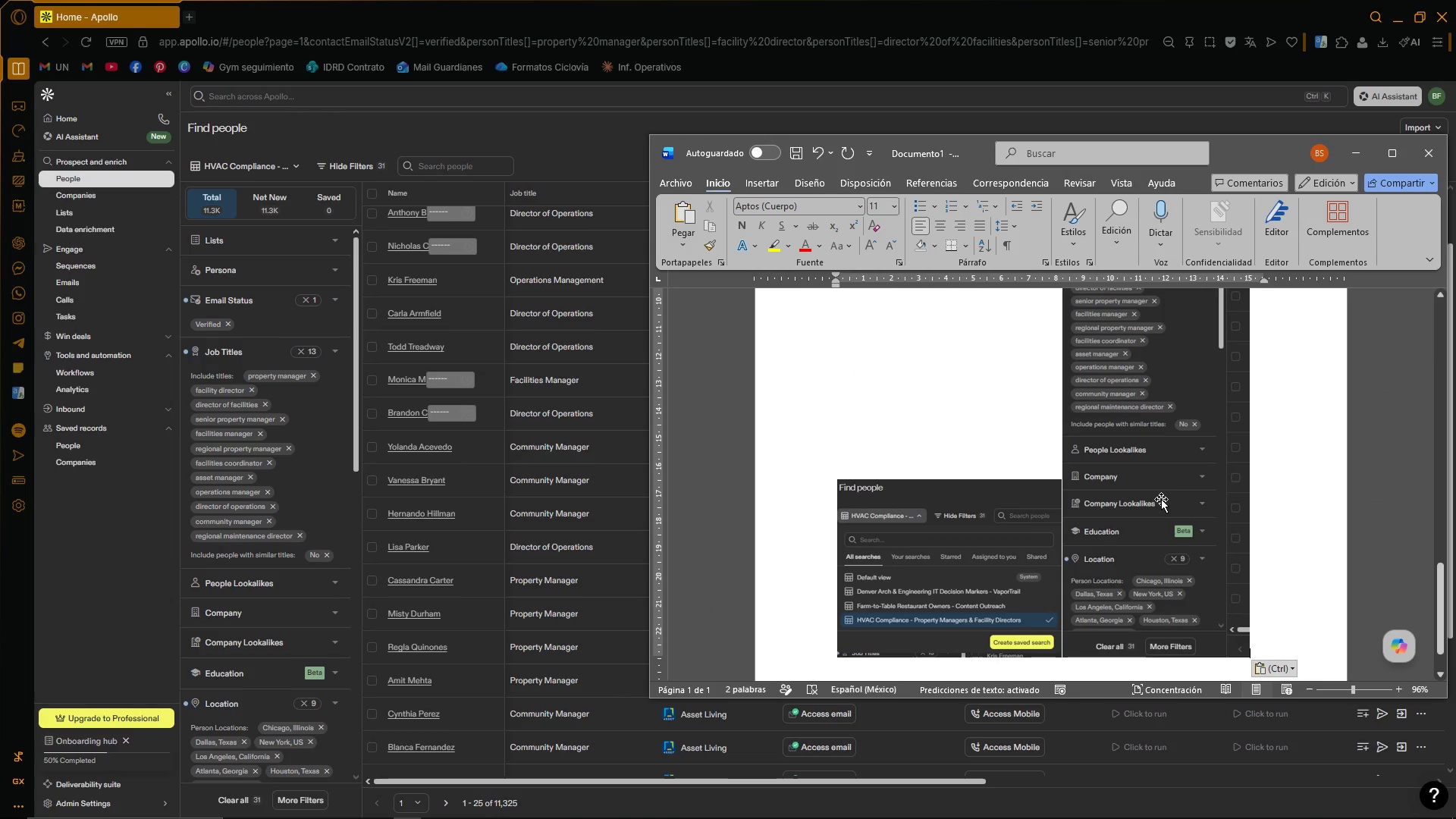 
scroll: coordinate [1162, 493], scroll_direction: up, amount: 36.0
 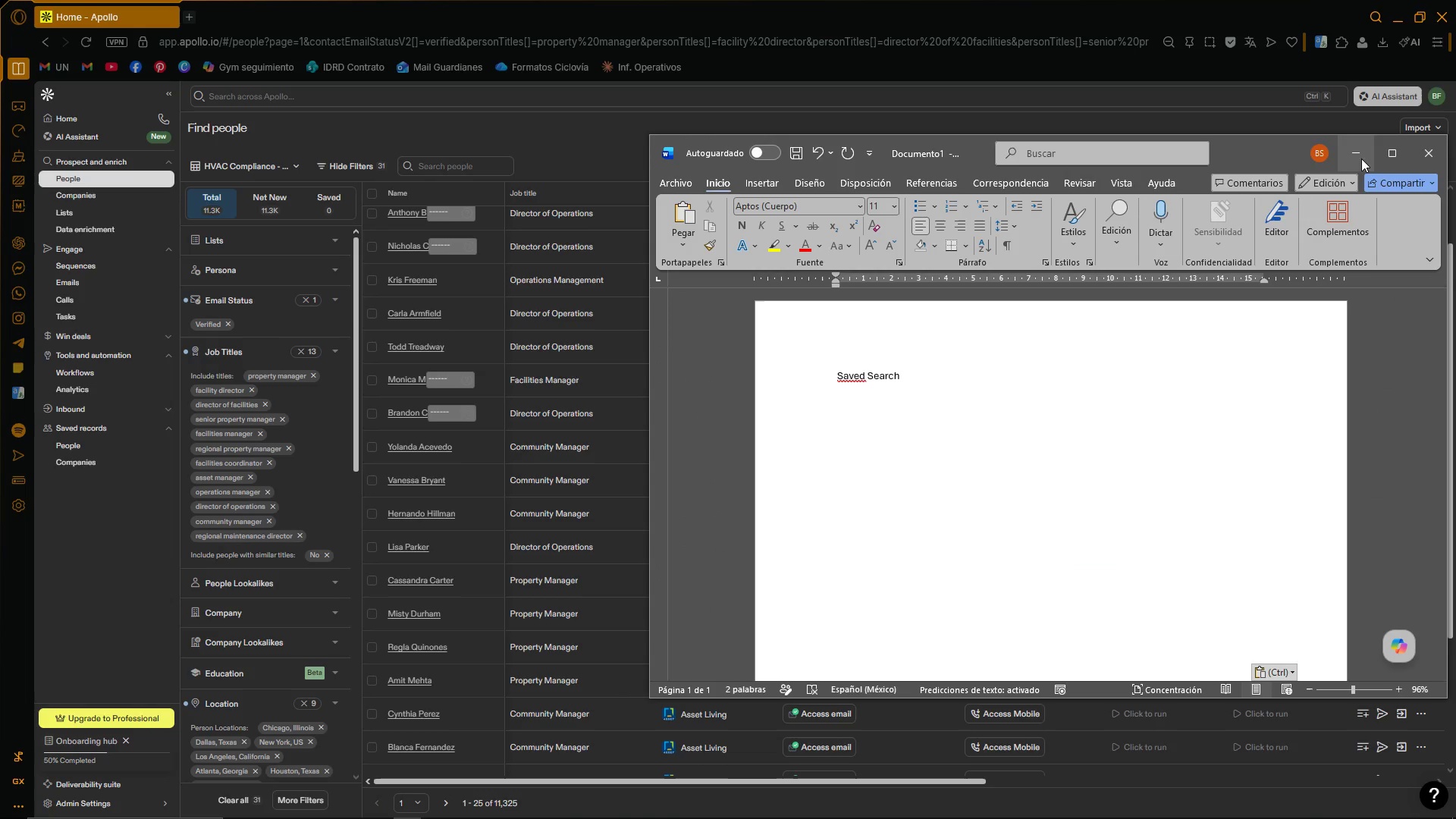 
left_click([1389, 145])
 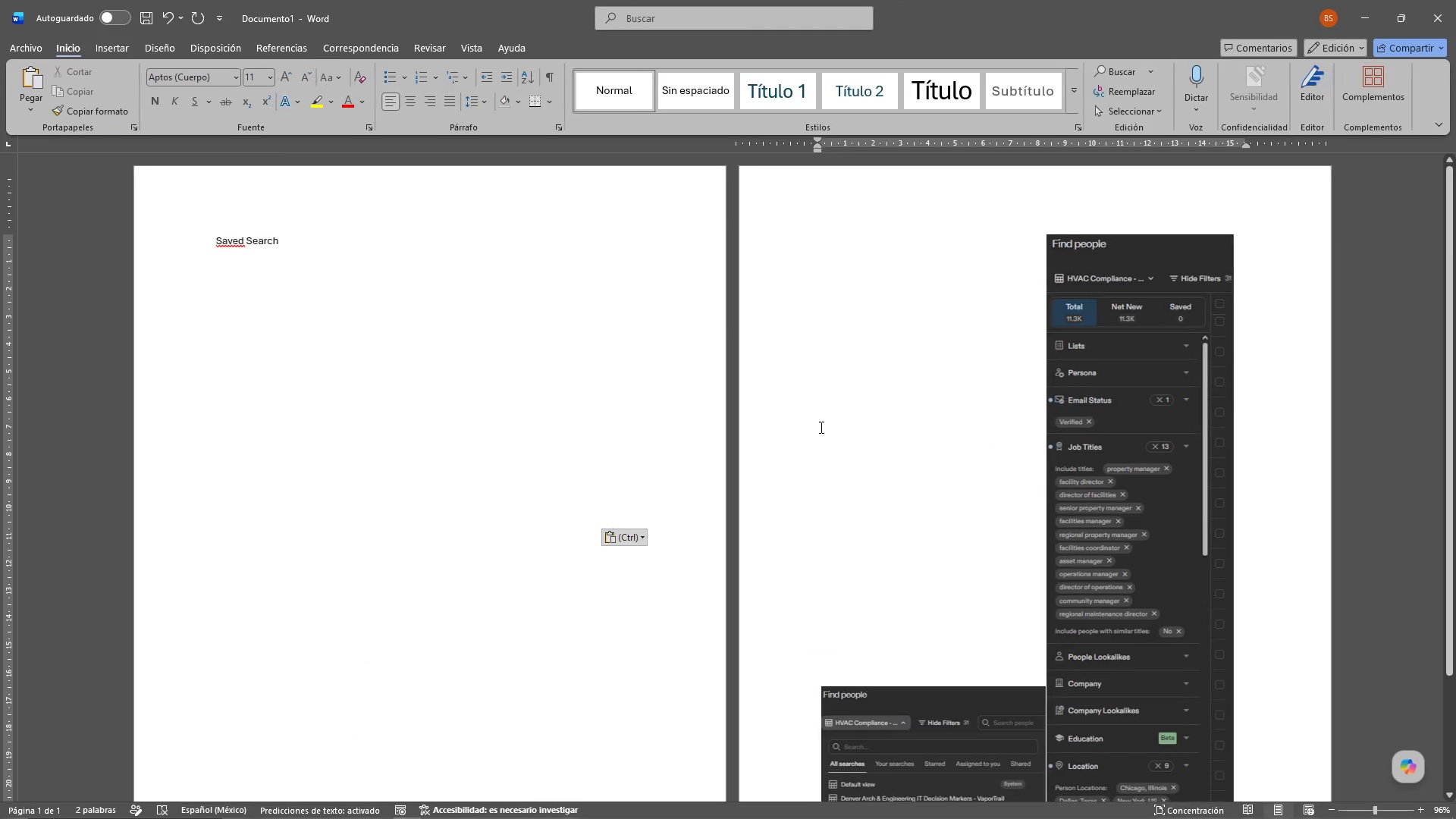 
left_click_drag(start_coordinate=[942, 635], to_coordinate=[495, 504])
 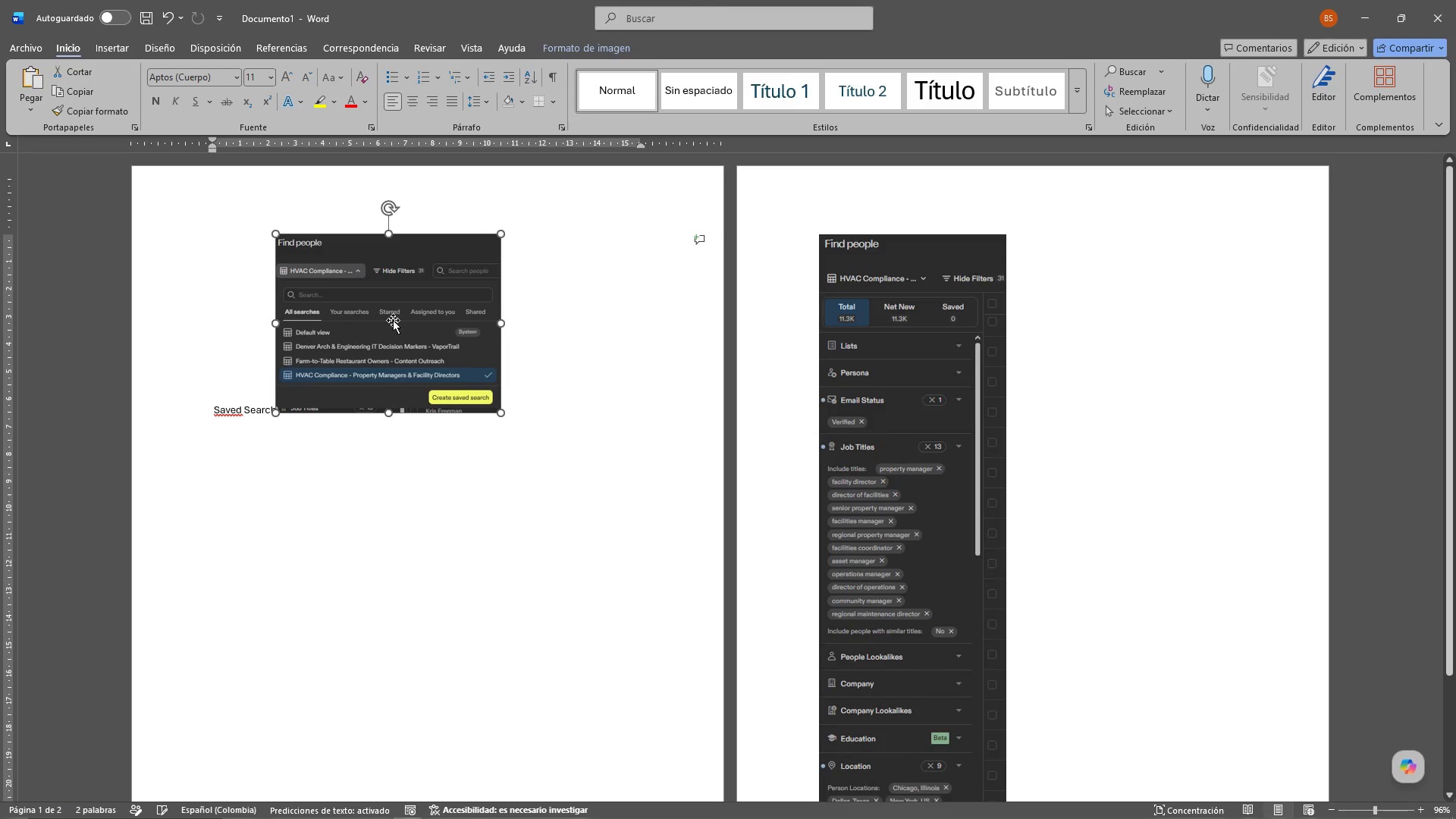 
scroll: coordinate [814, 463], scroll_direction: down, amount: 6.0
 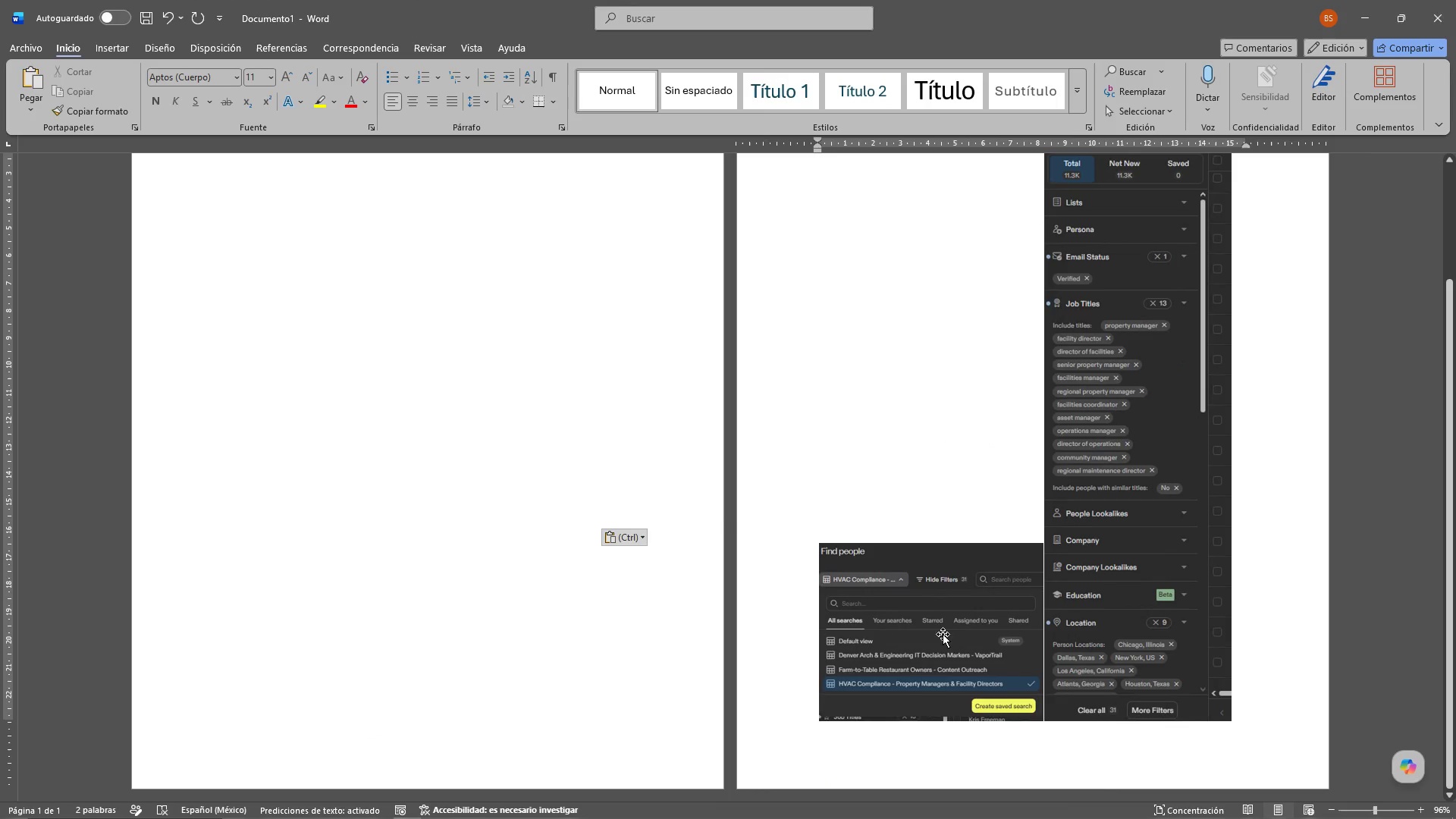 
left_click([303, 392])
 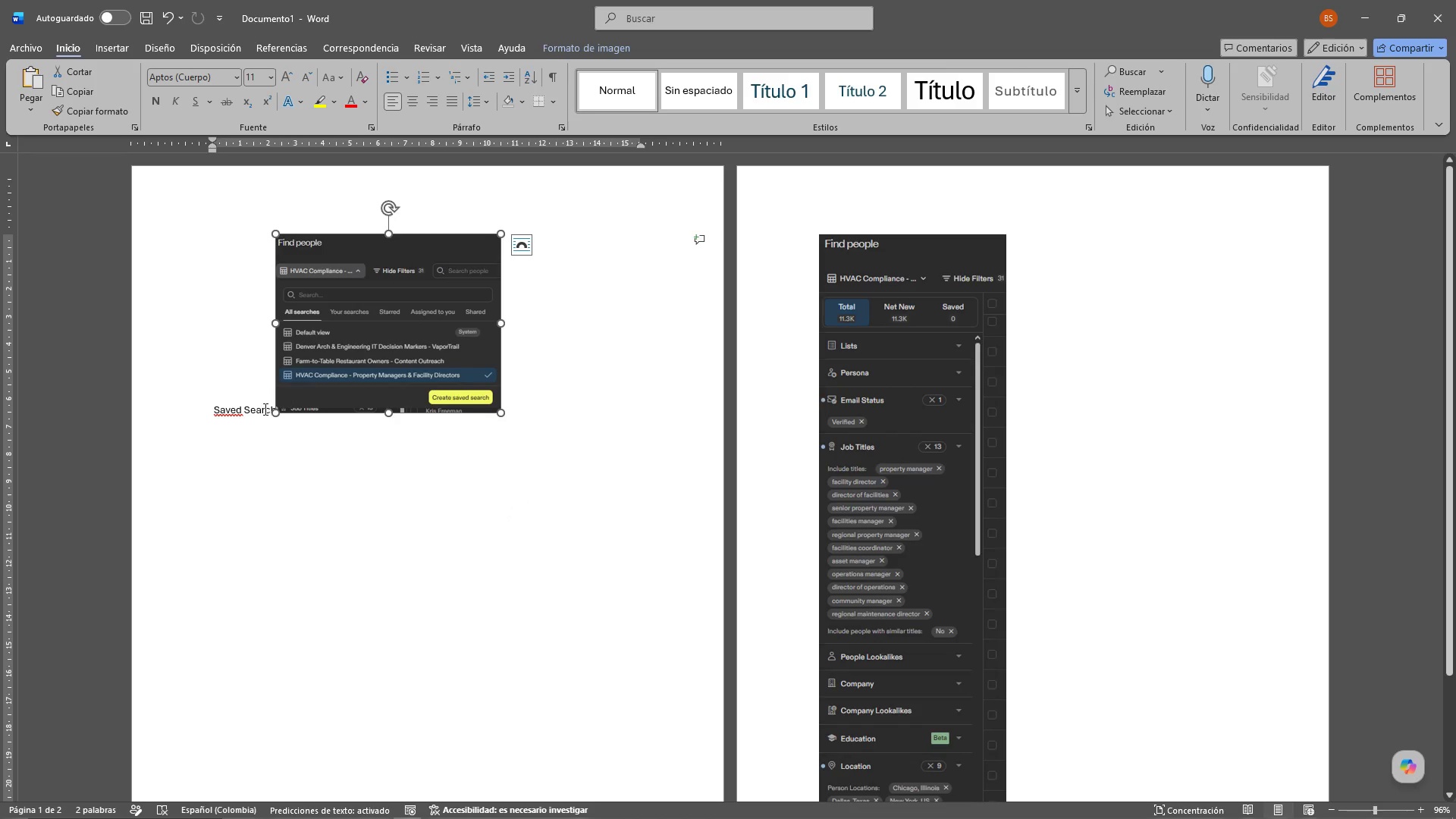 
left_click([271, 404])
 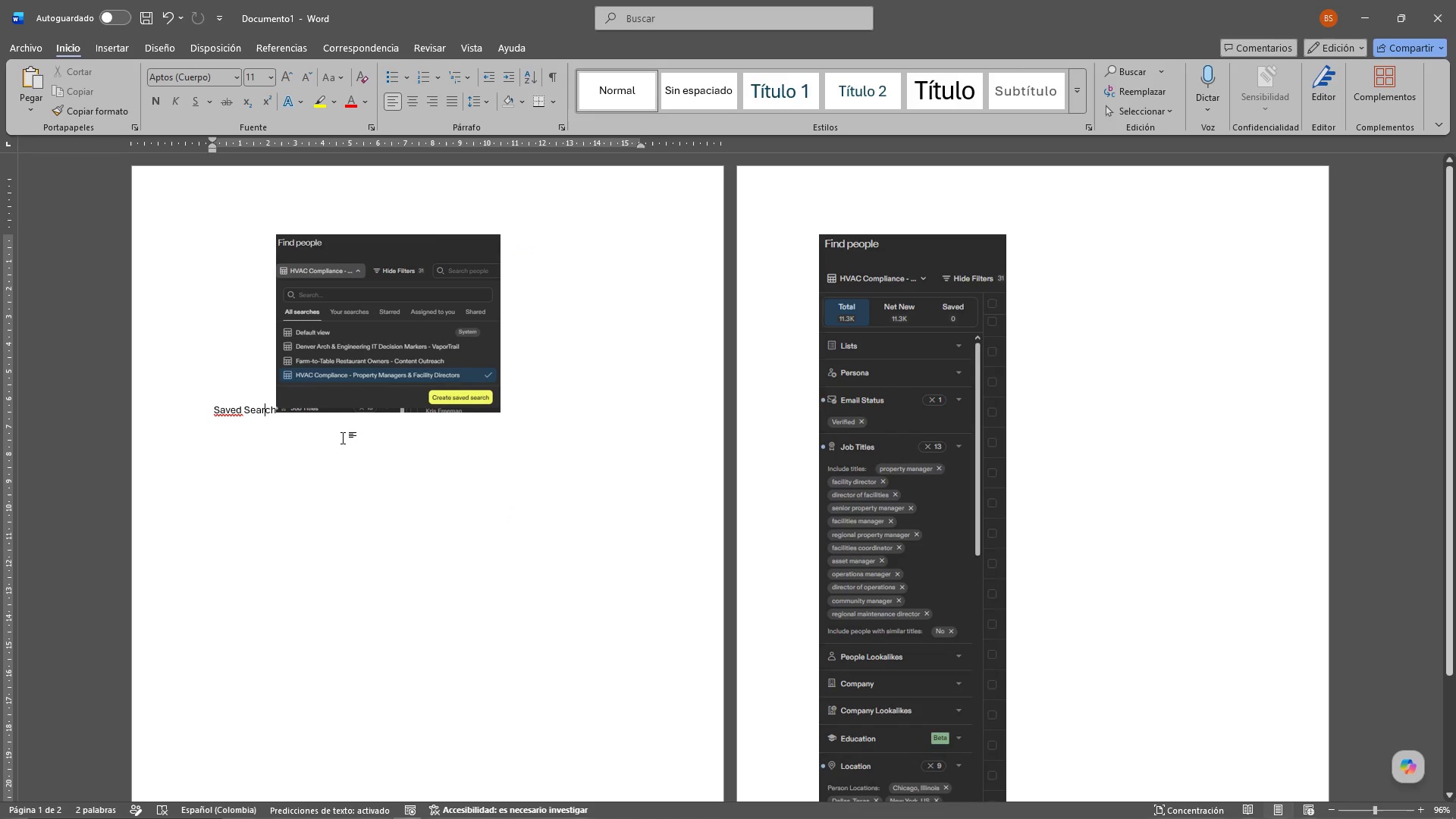 
key(ArrowRight)
 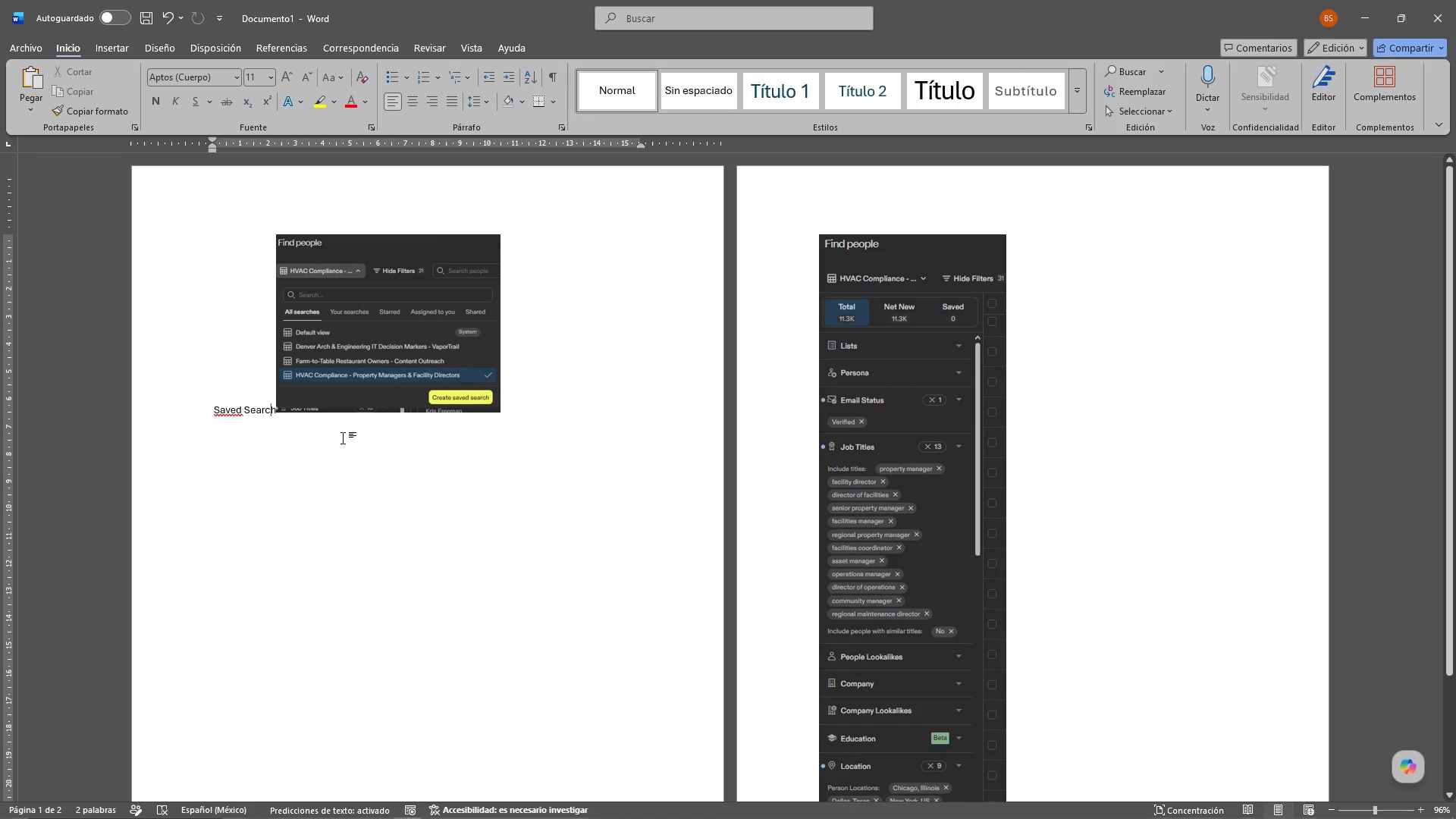 
key(ArrowRight)
 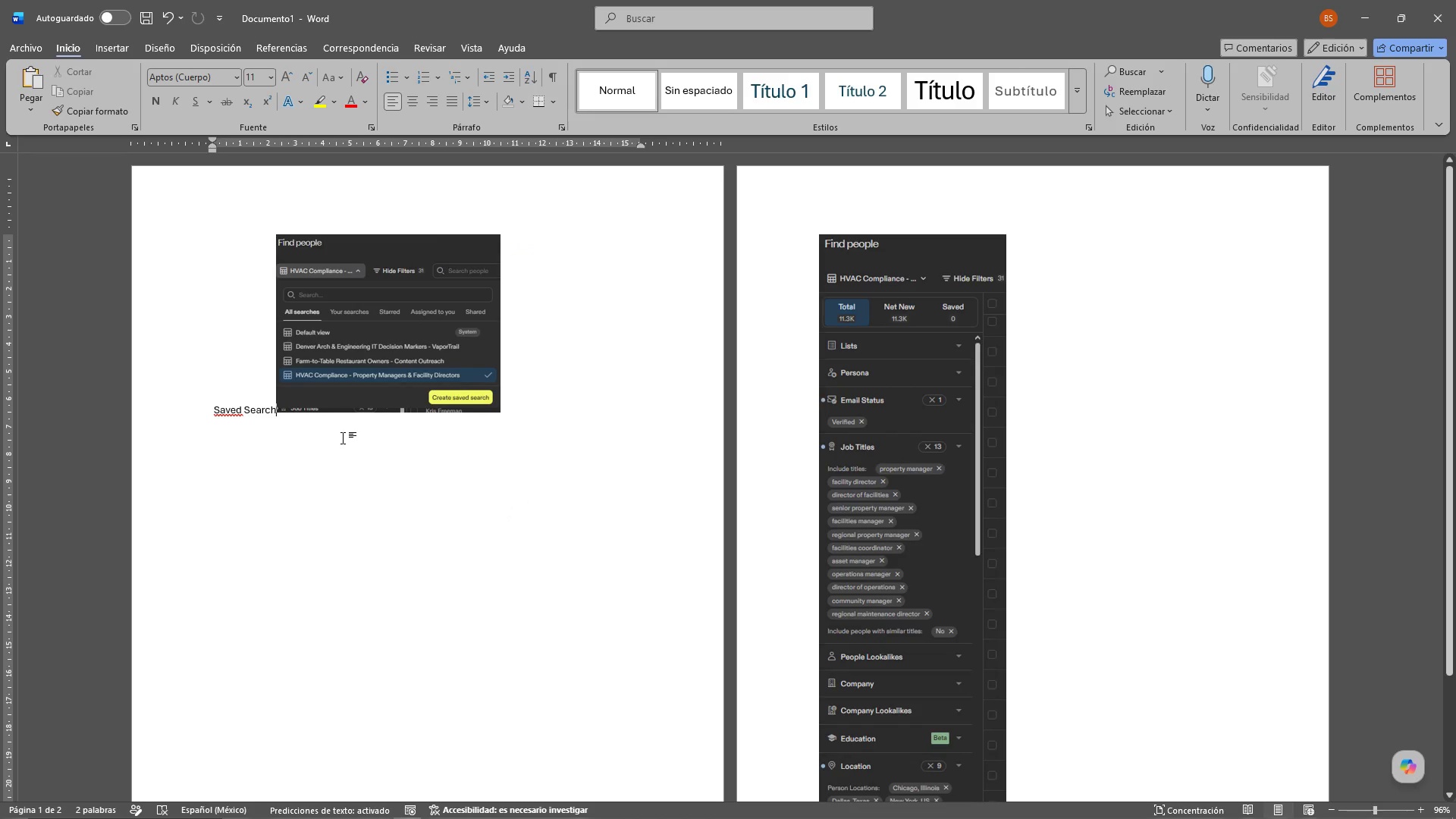 
key(Enter)
 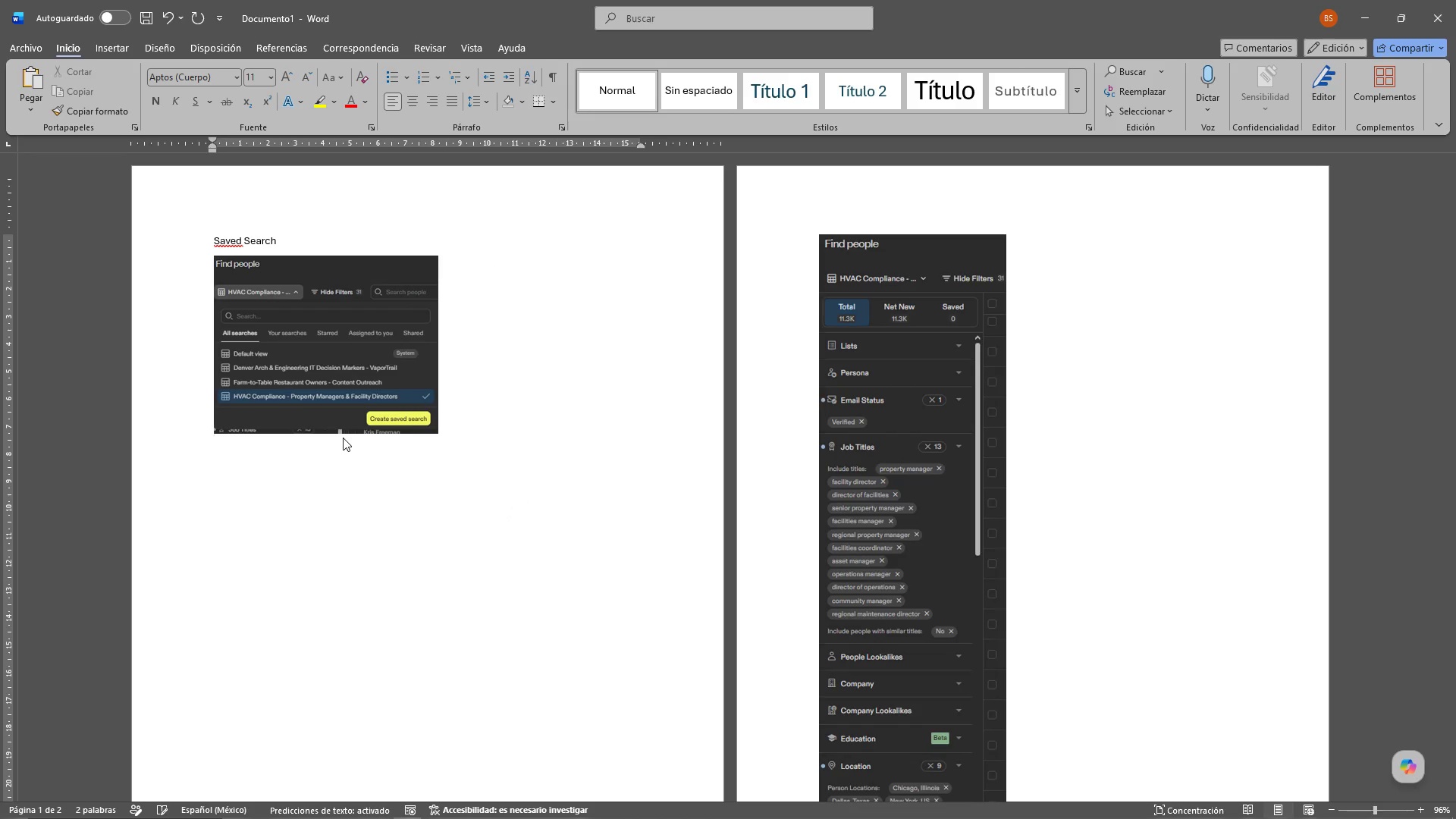 
left_click([908, 441])
 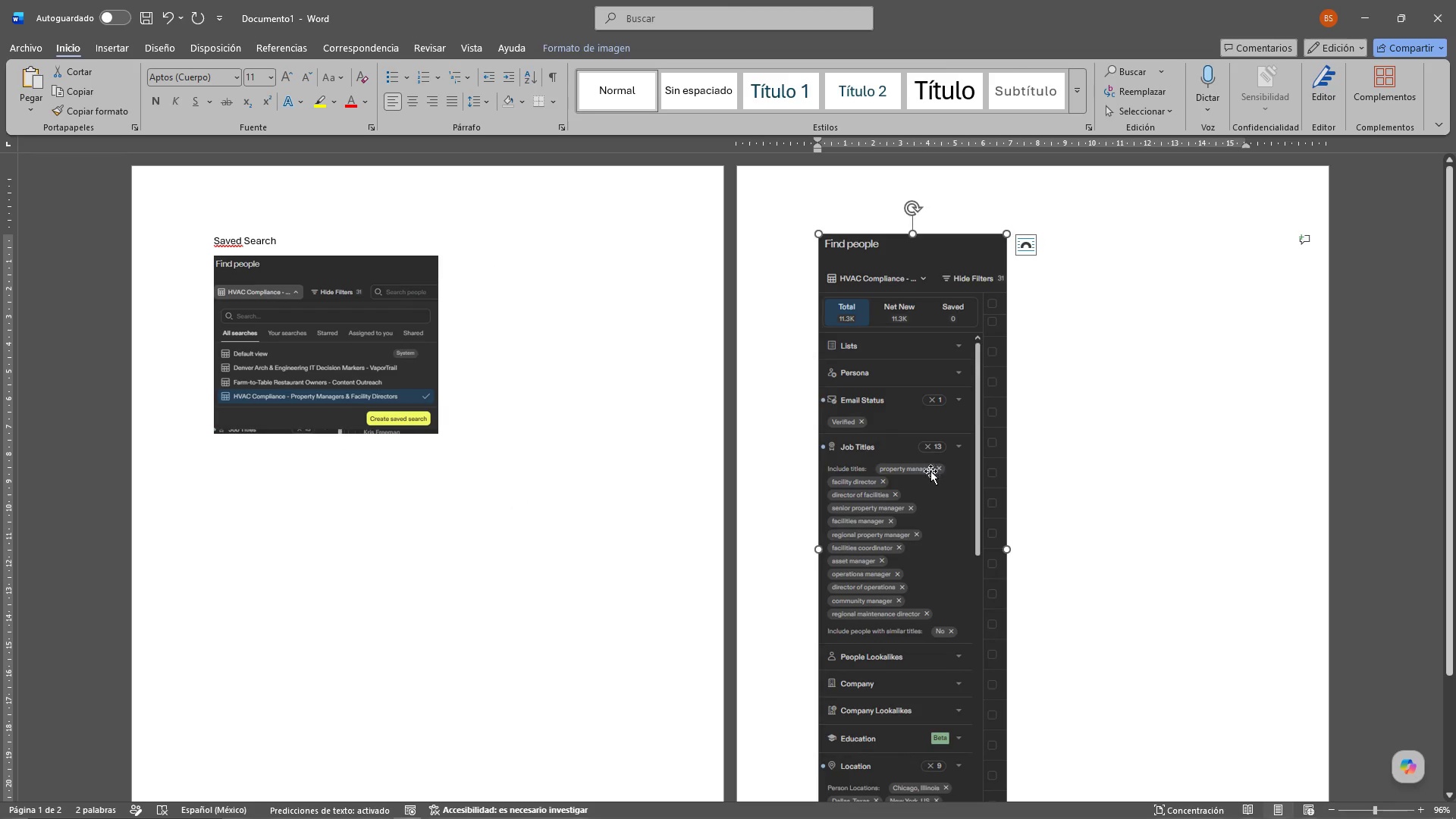 
left_click_drag(start_coordinate=[940, 460], to_coordinate=[576, 453])
 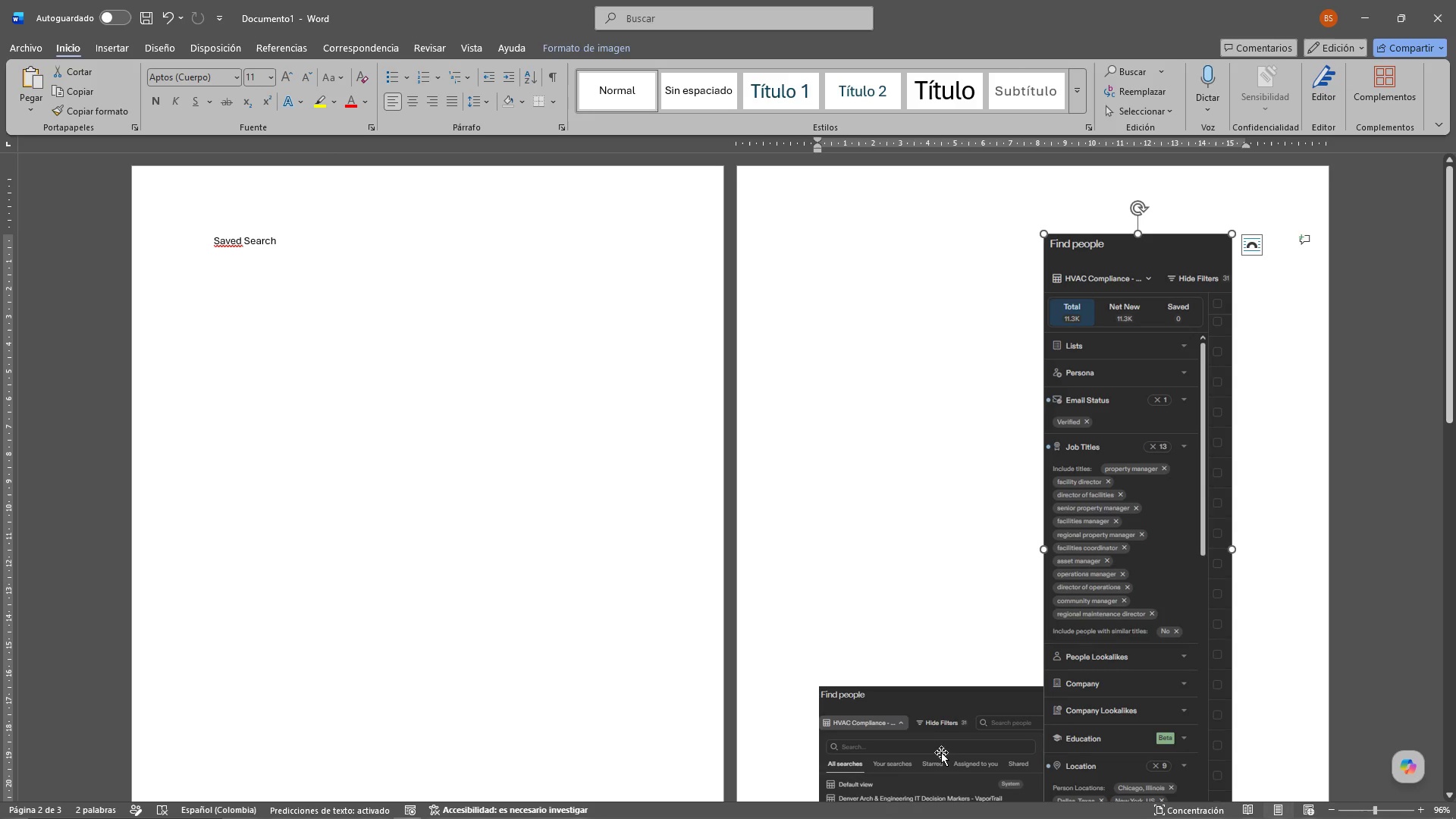 
key(Control+ControlLeft)
 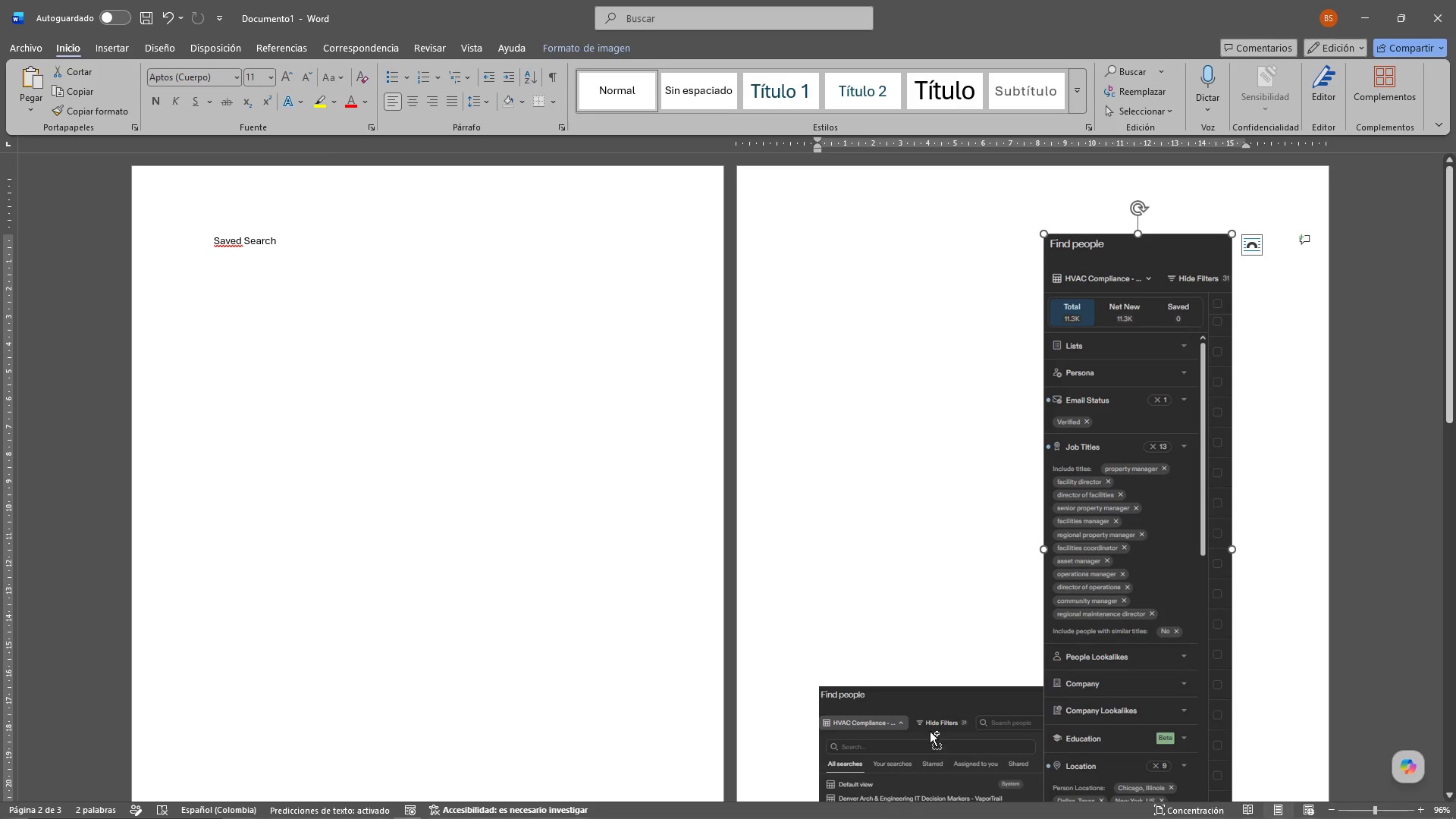 
key(Control+Z)
 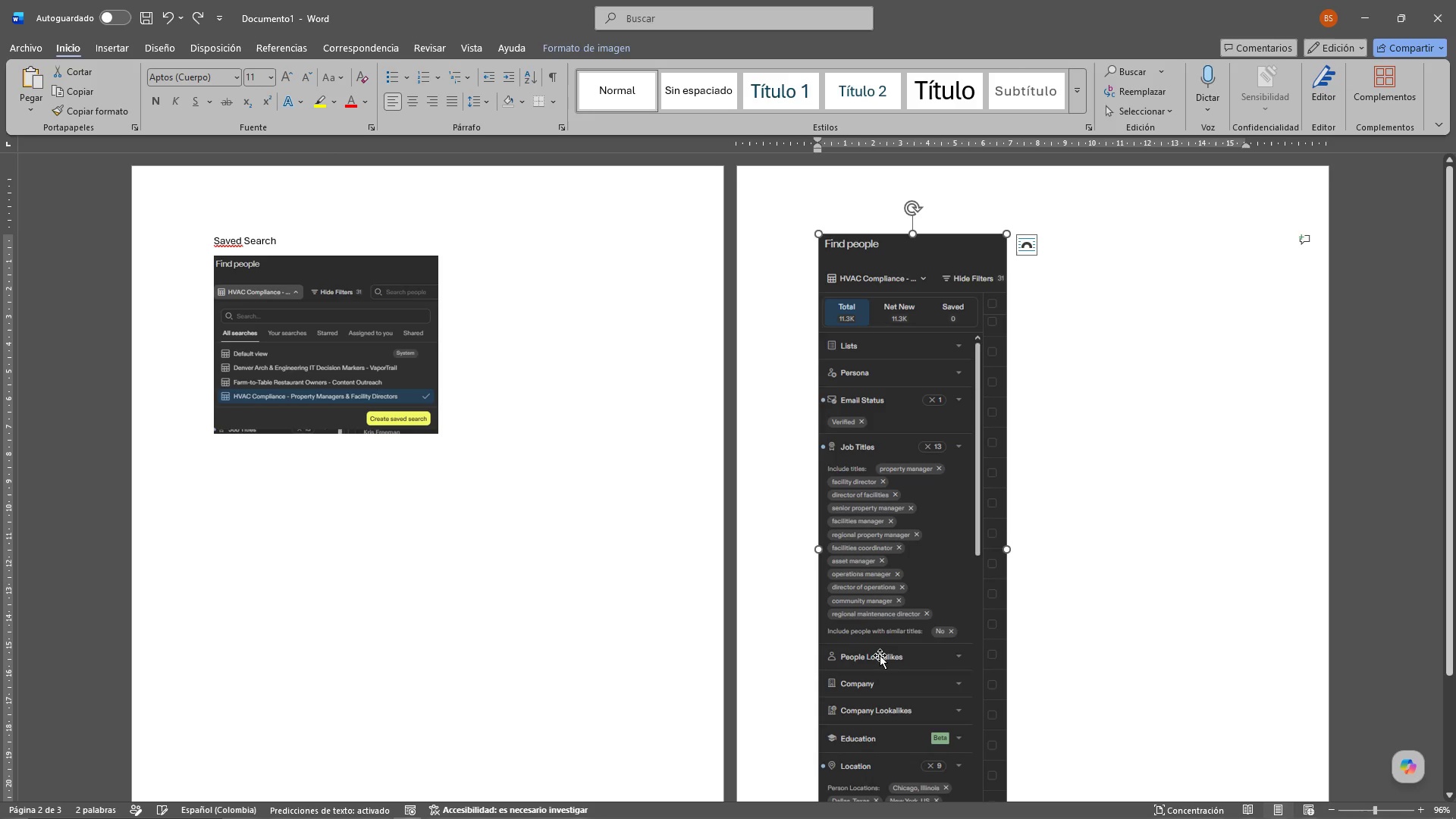 
left_click([927, 481])
 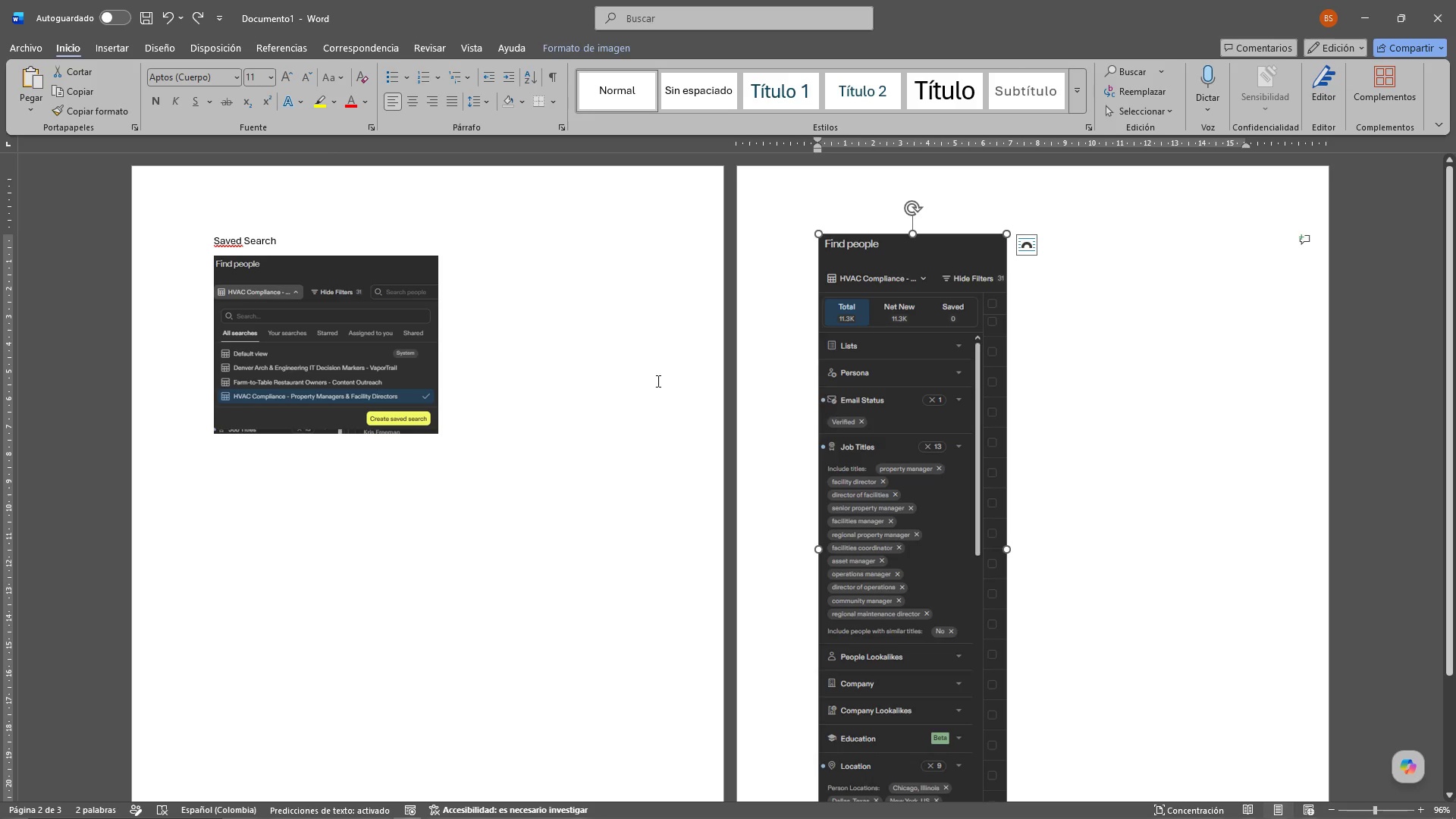 
scroll: coordinate [865, 371], scroll_direction: down, amount: 2.0
 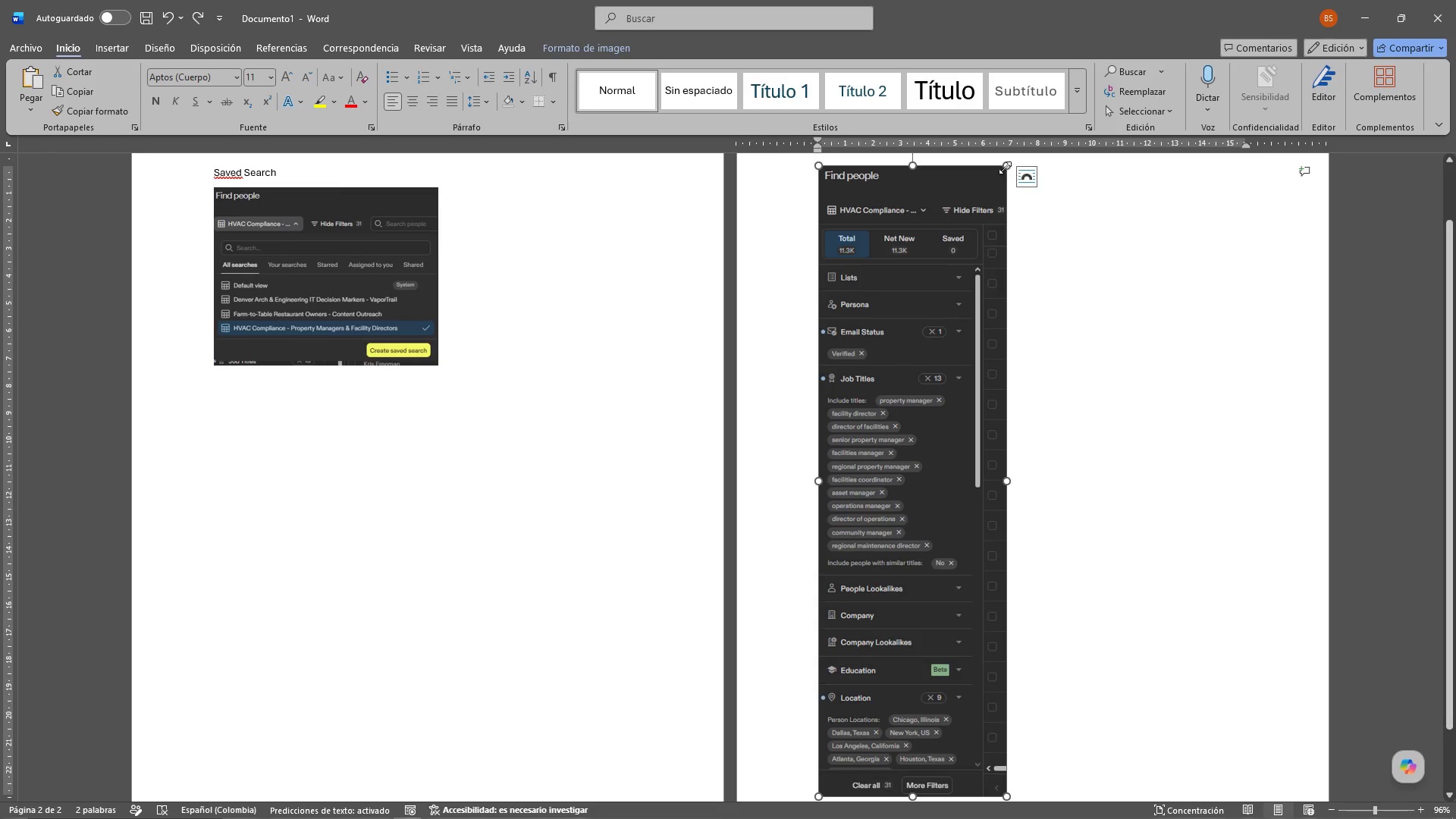 
left_click_drag(start_coordinate=[1004, 166], to_coordinate=[955, 221])
 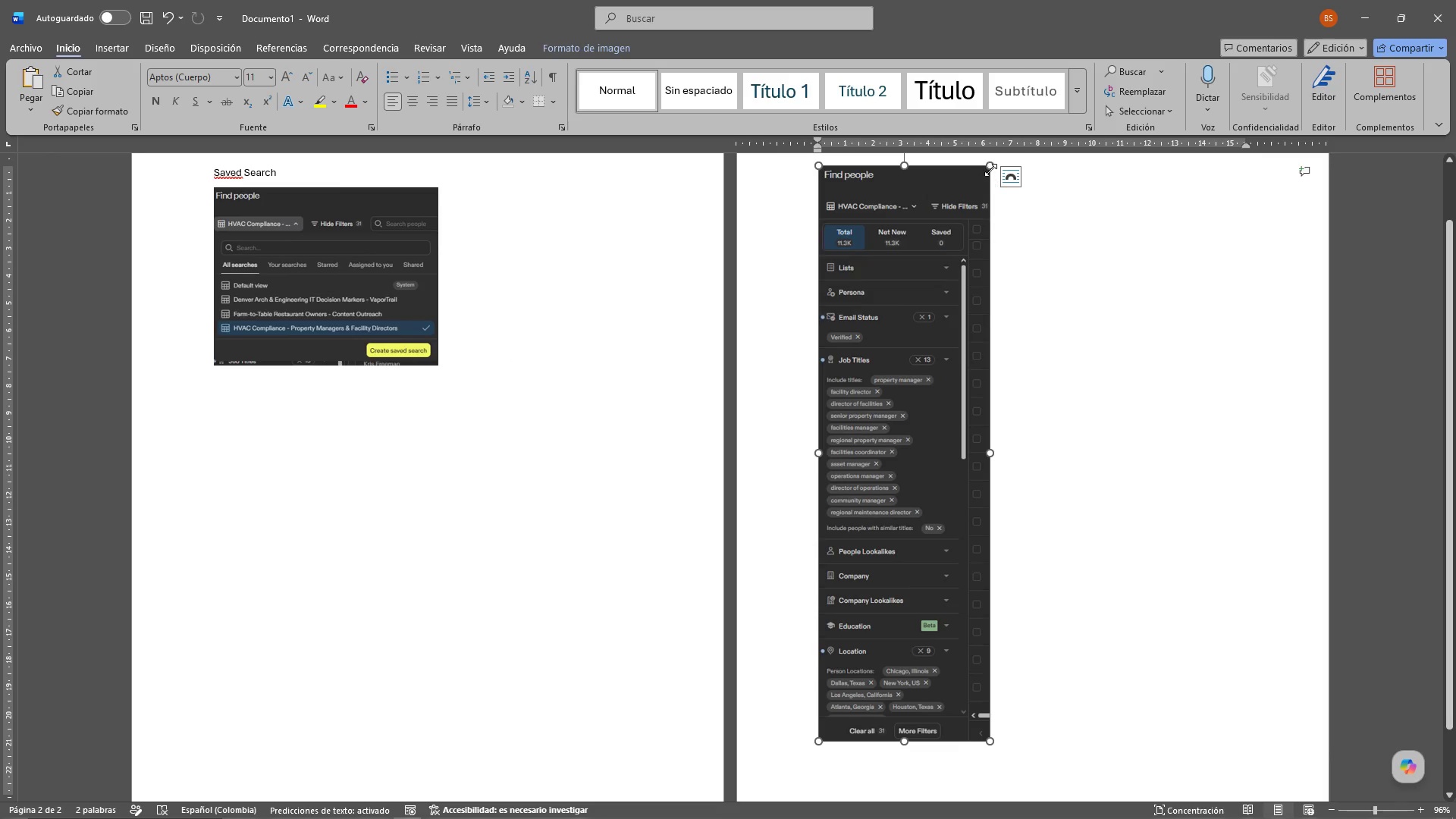 
left_click_drag(start_coordinate=[991, 168], to_coordinate=[856, 290])
 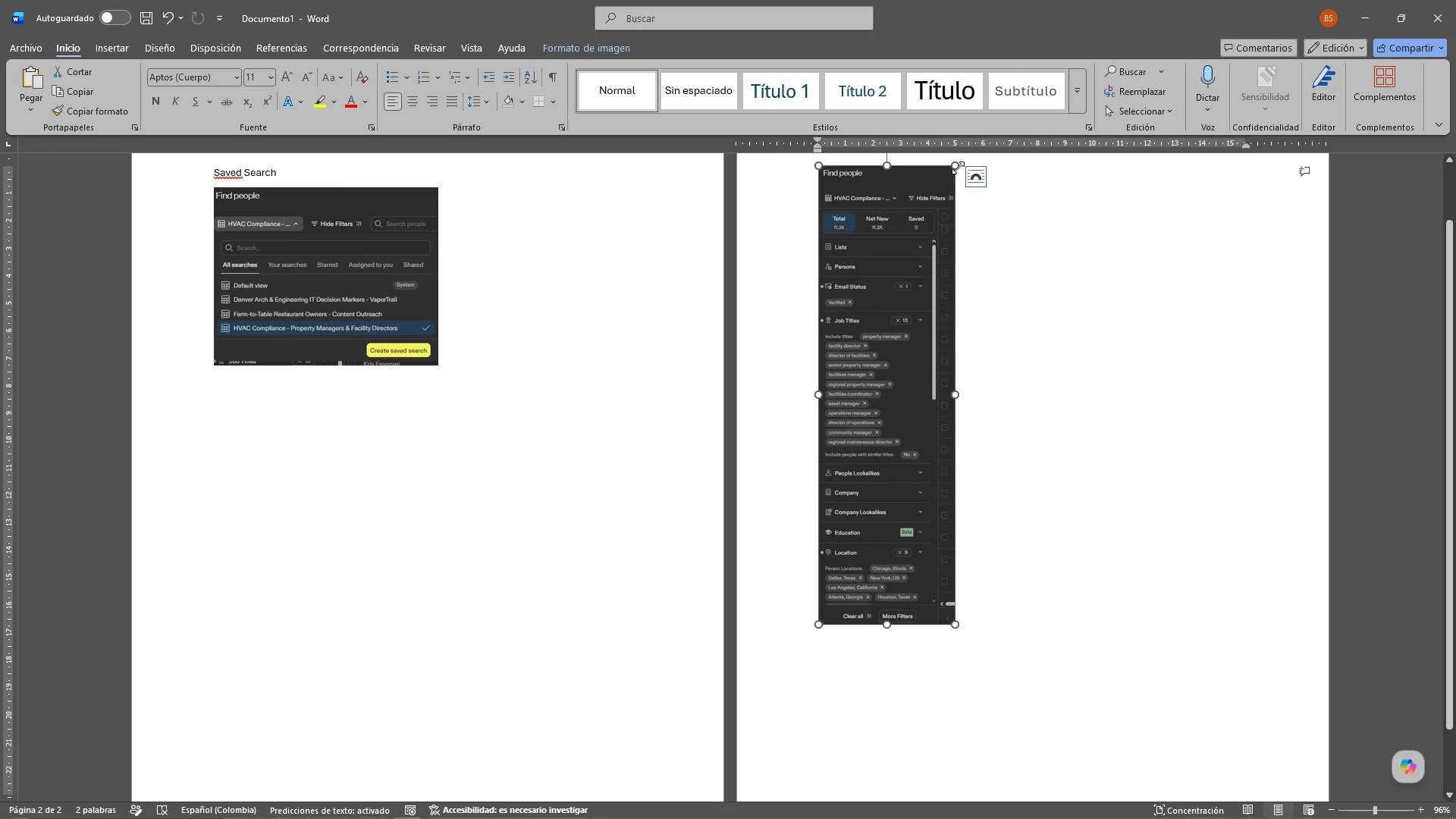 
left_click_drag(start_coordinate=[957, 165], to_coordinate=[839, 284])
 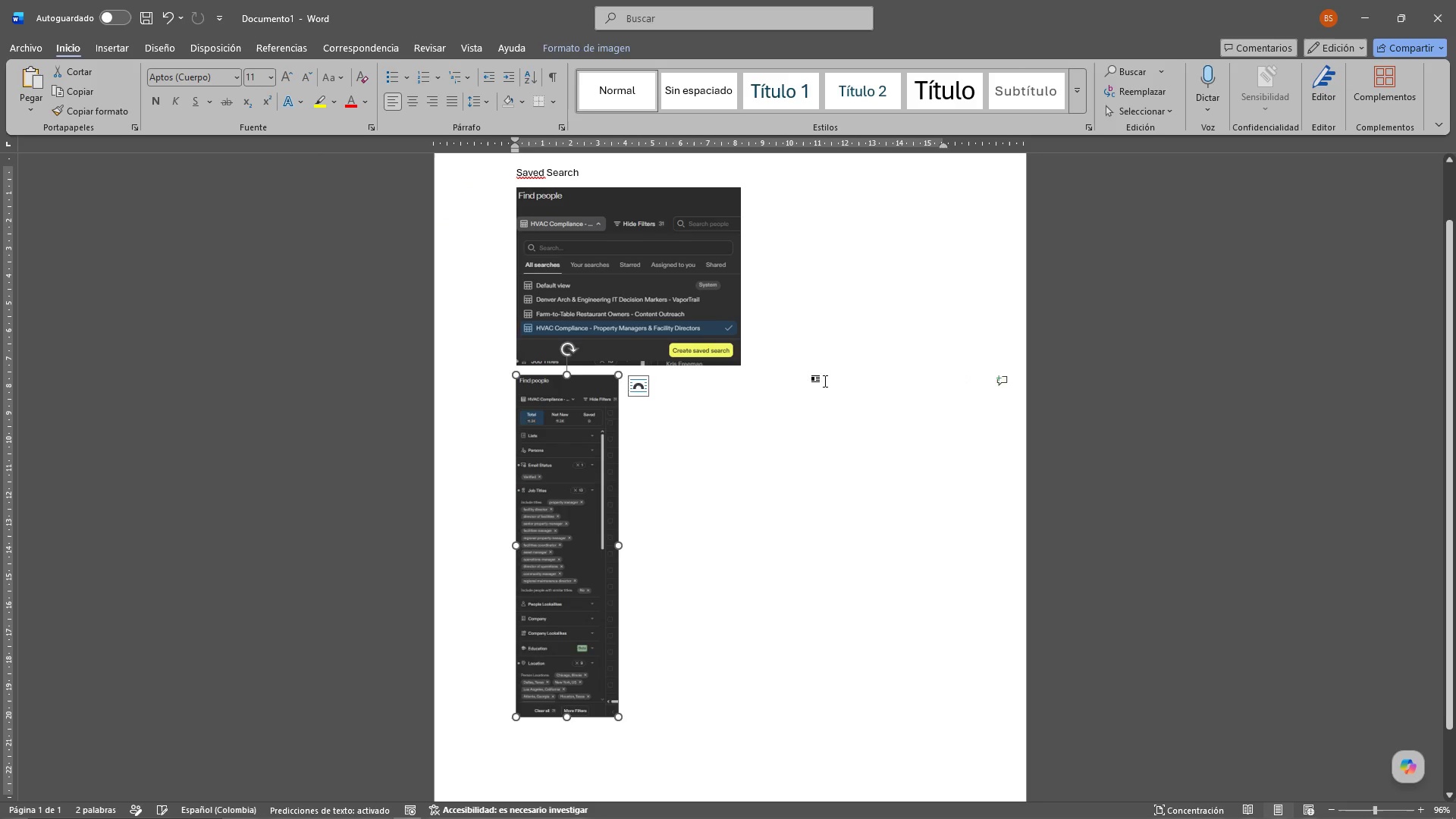 
scroll: coordinate [730, 459], scroll_direction: up, amount: 2.0
 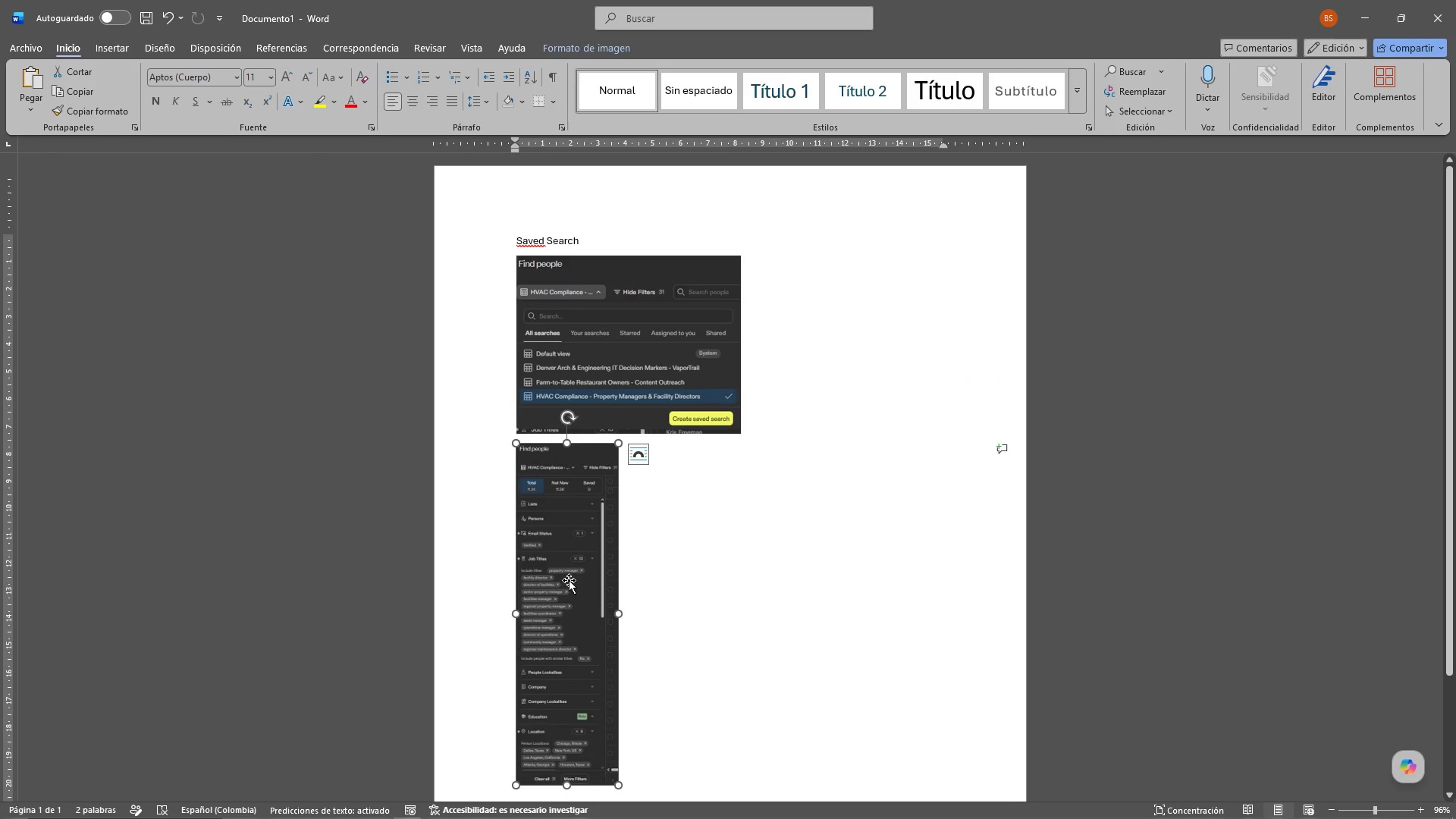 
scroll: coordinate [571, 577], scroll_direction: down, amount: 5.0
 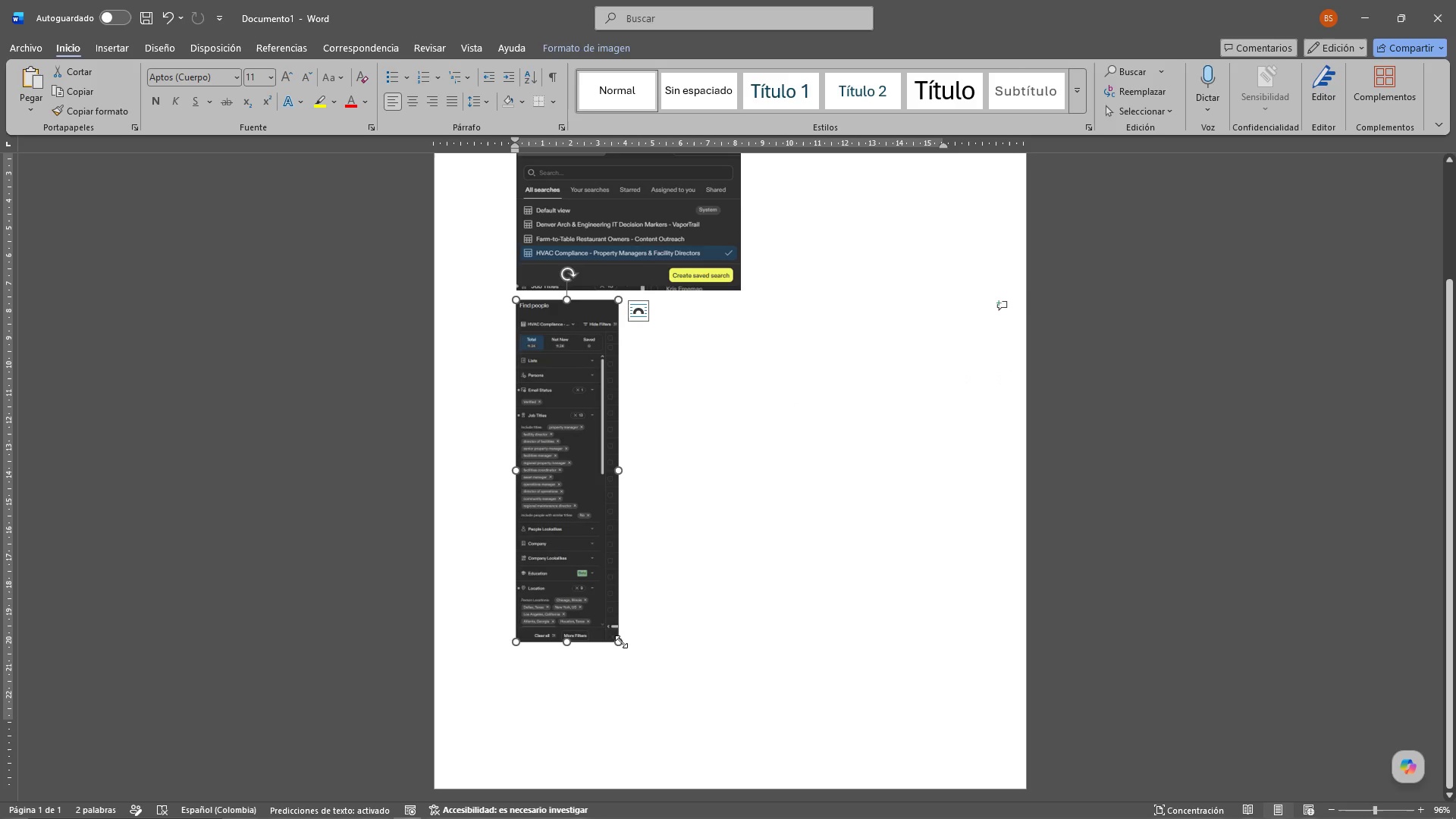 
left_click_drag(start_coordinate=[621, 642], to_coordinate=[634, 682])
 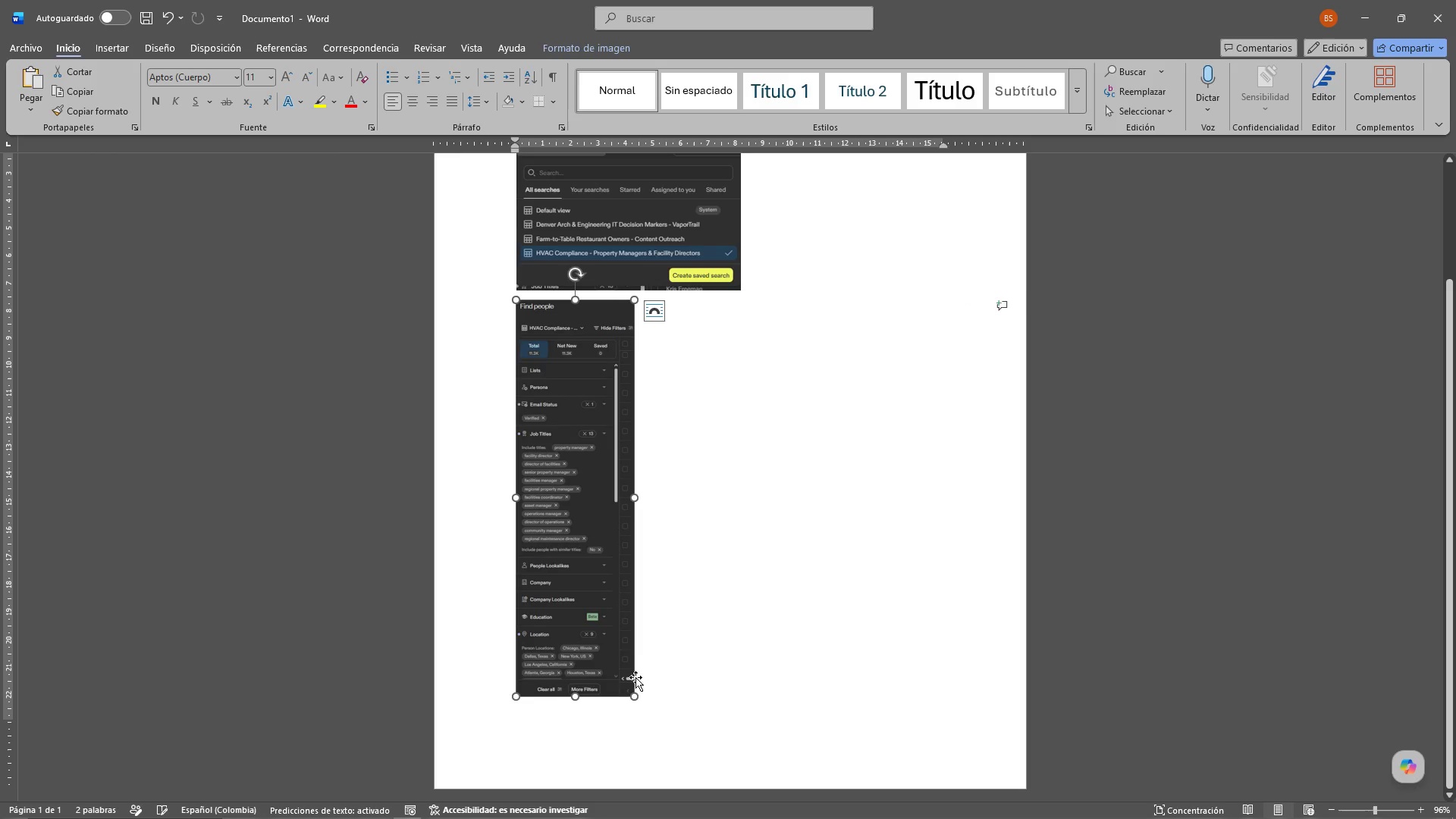 
scroll: coordinate [676, 573], scroll_direction: down, amount: 3.0
 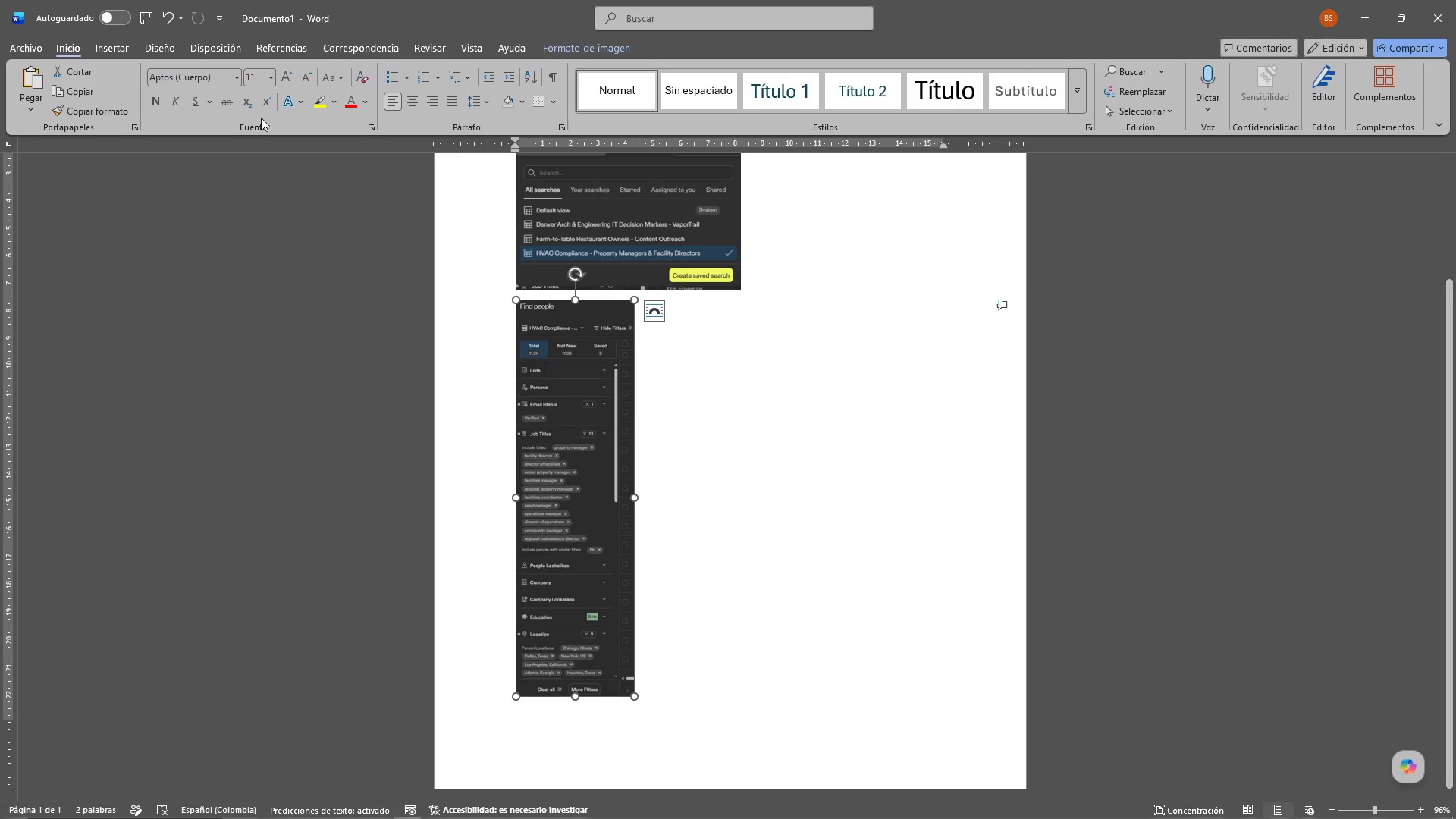 
left_click([865, 416])
 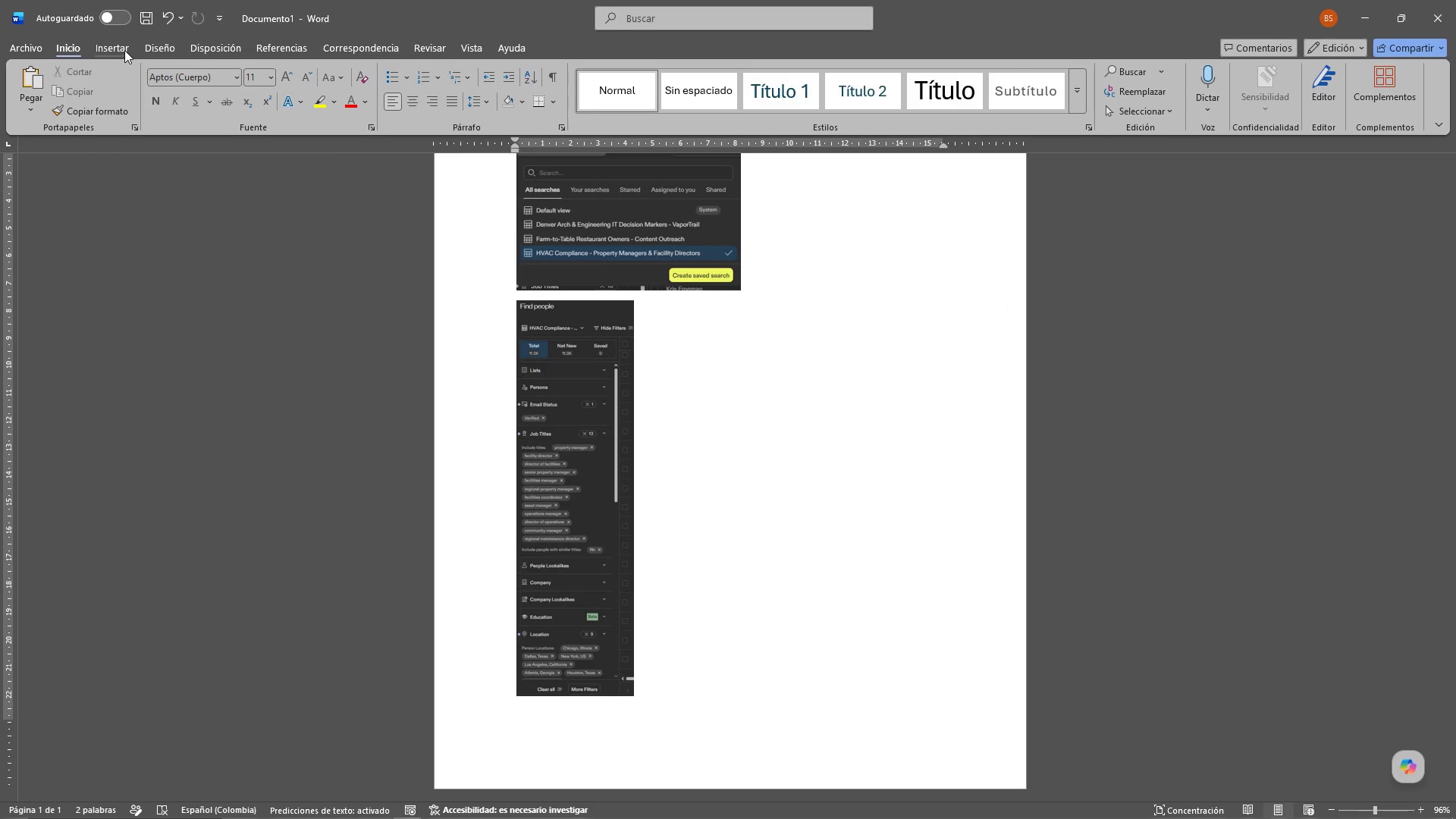 
left_click([151, 42])
 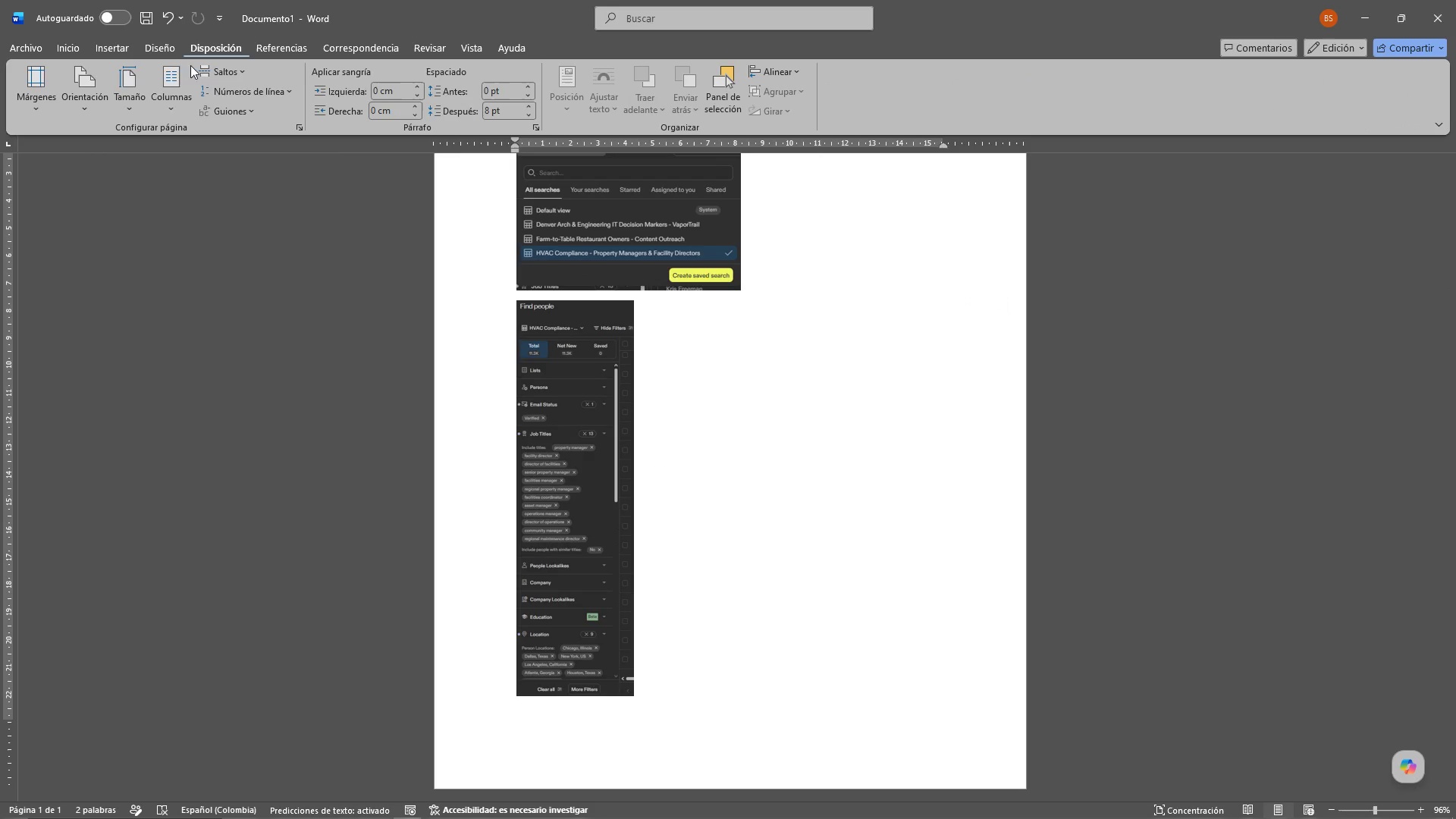 
left_click([40, 97])
 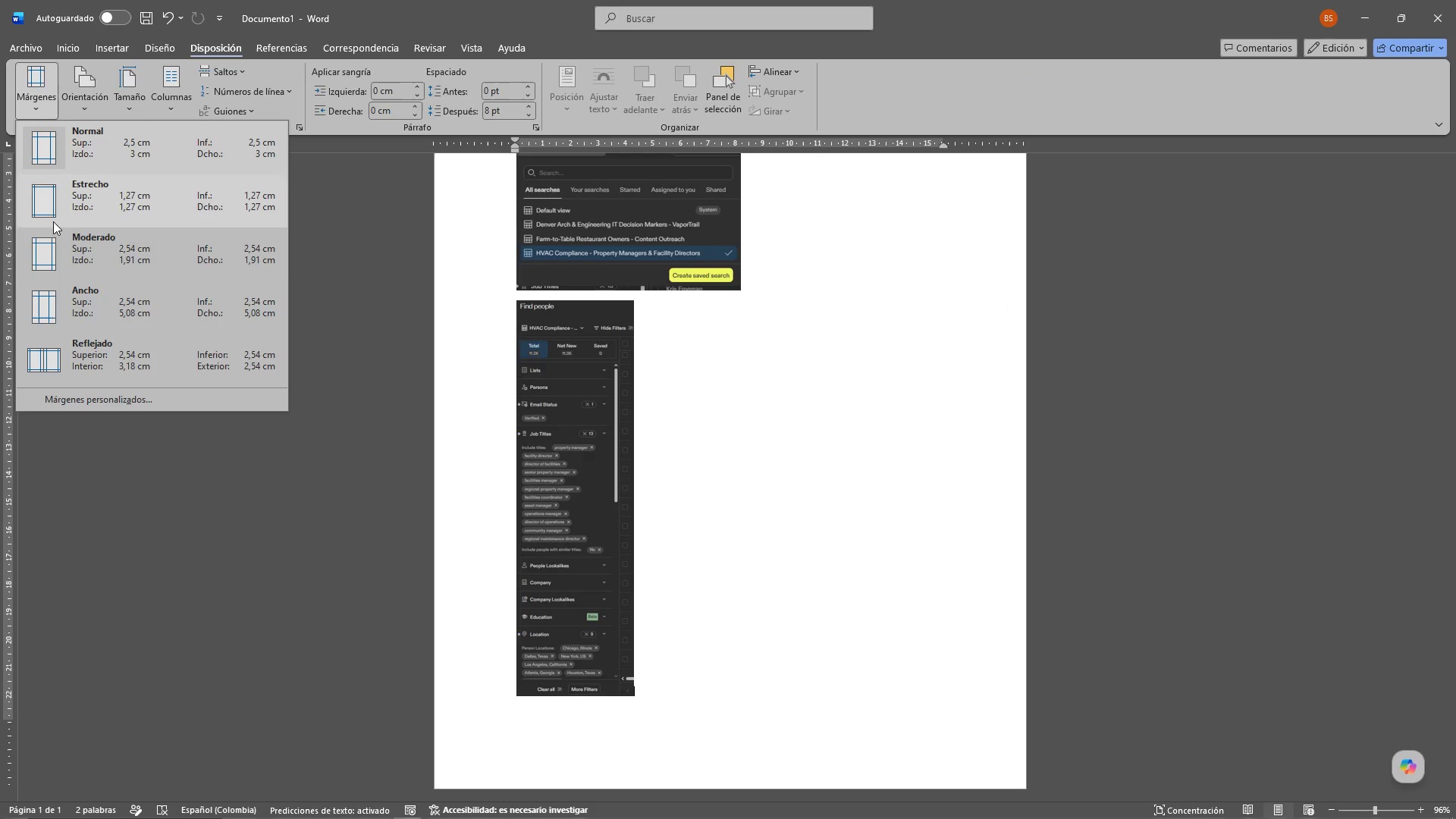 
left_click([61, 209])
 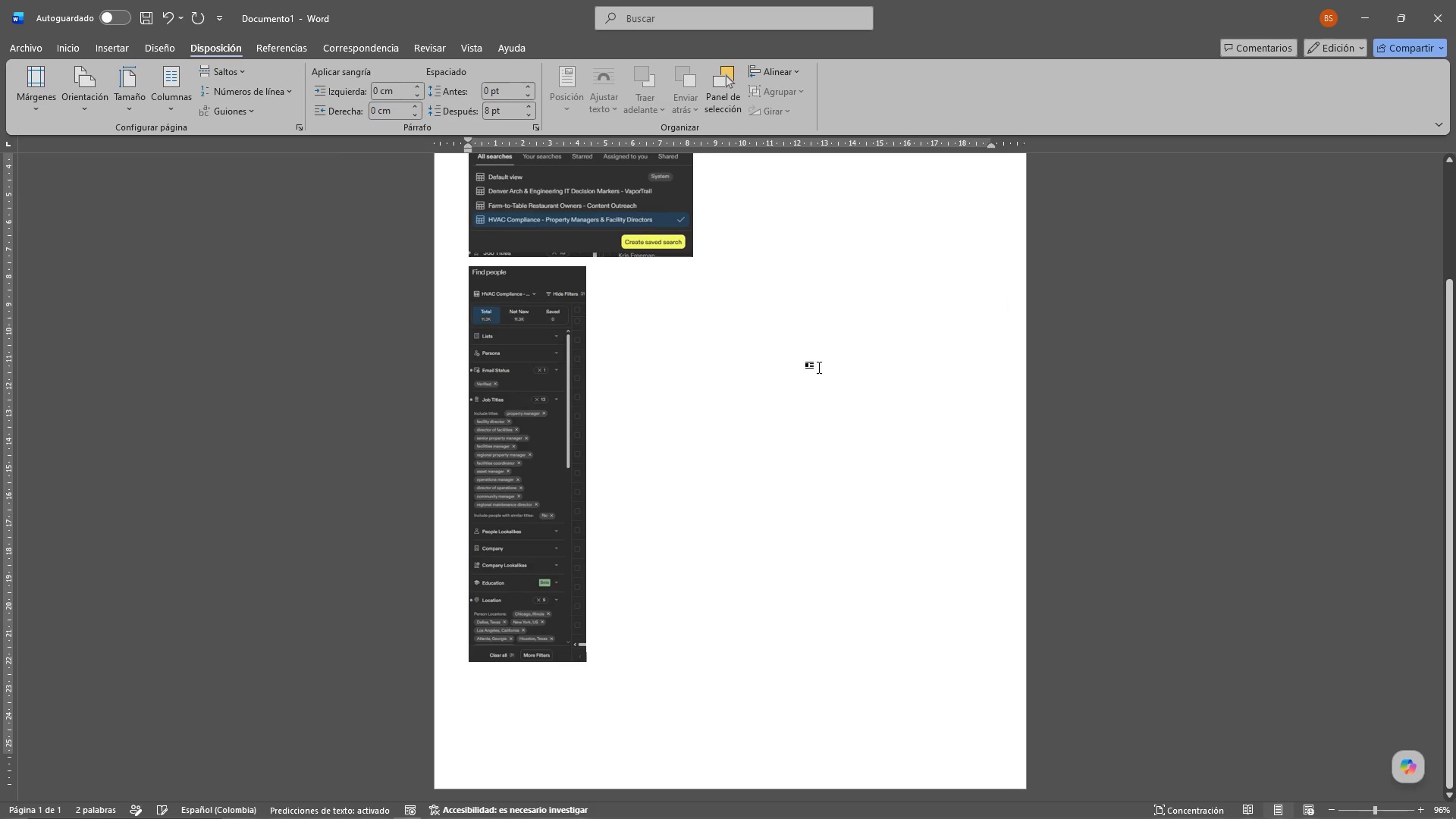 
double_click([559, 532])
 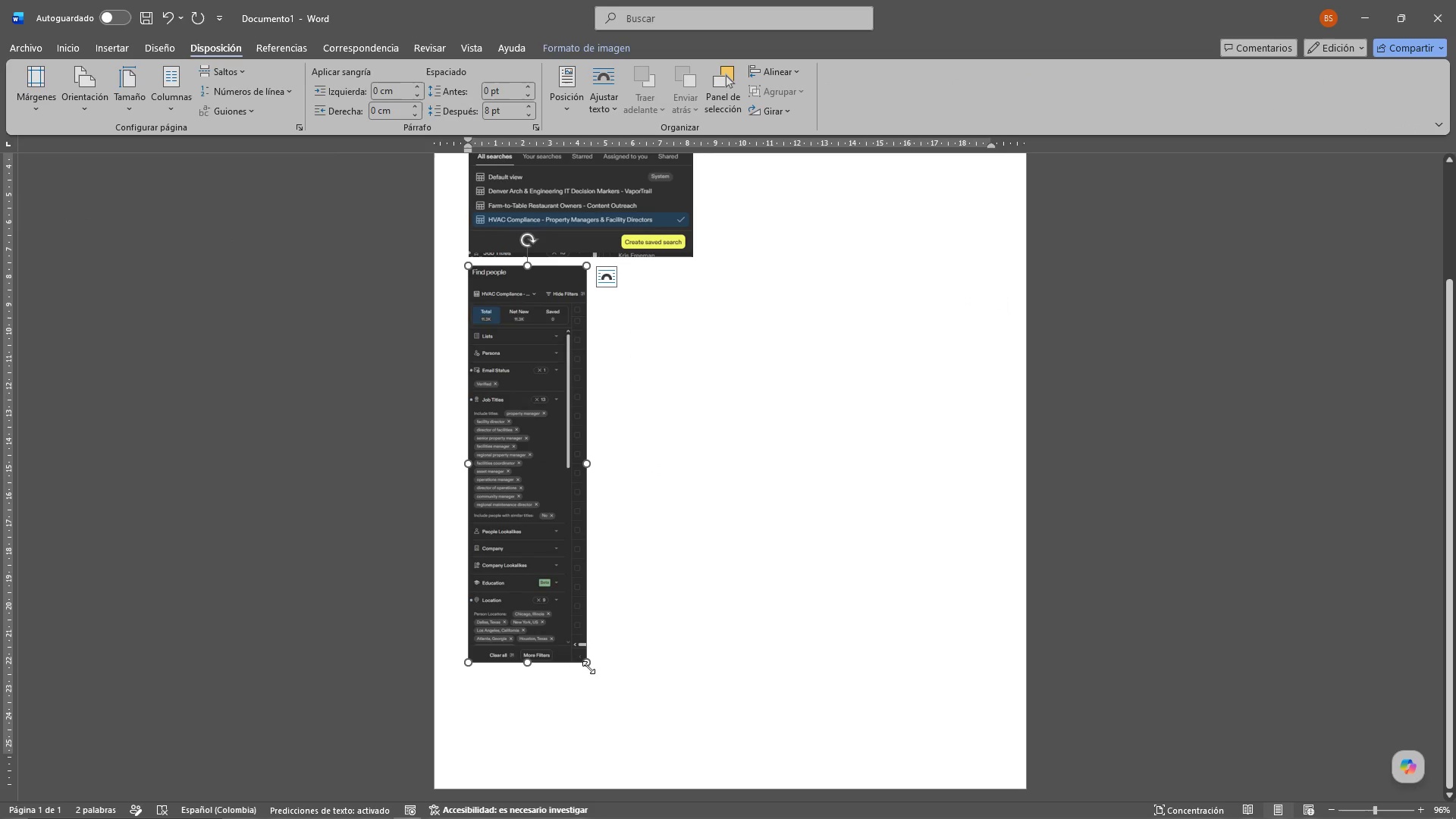 
left_click_drag(start_coordinate=[588, 665], to_coordinate=[612, 692])
 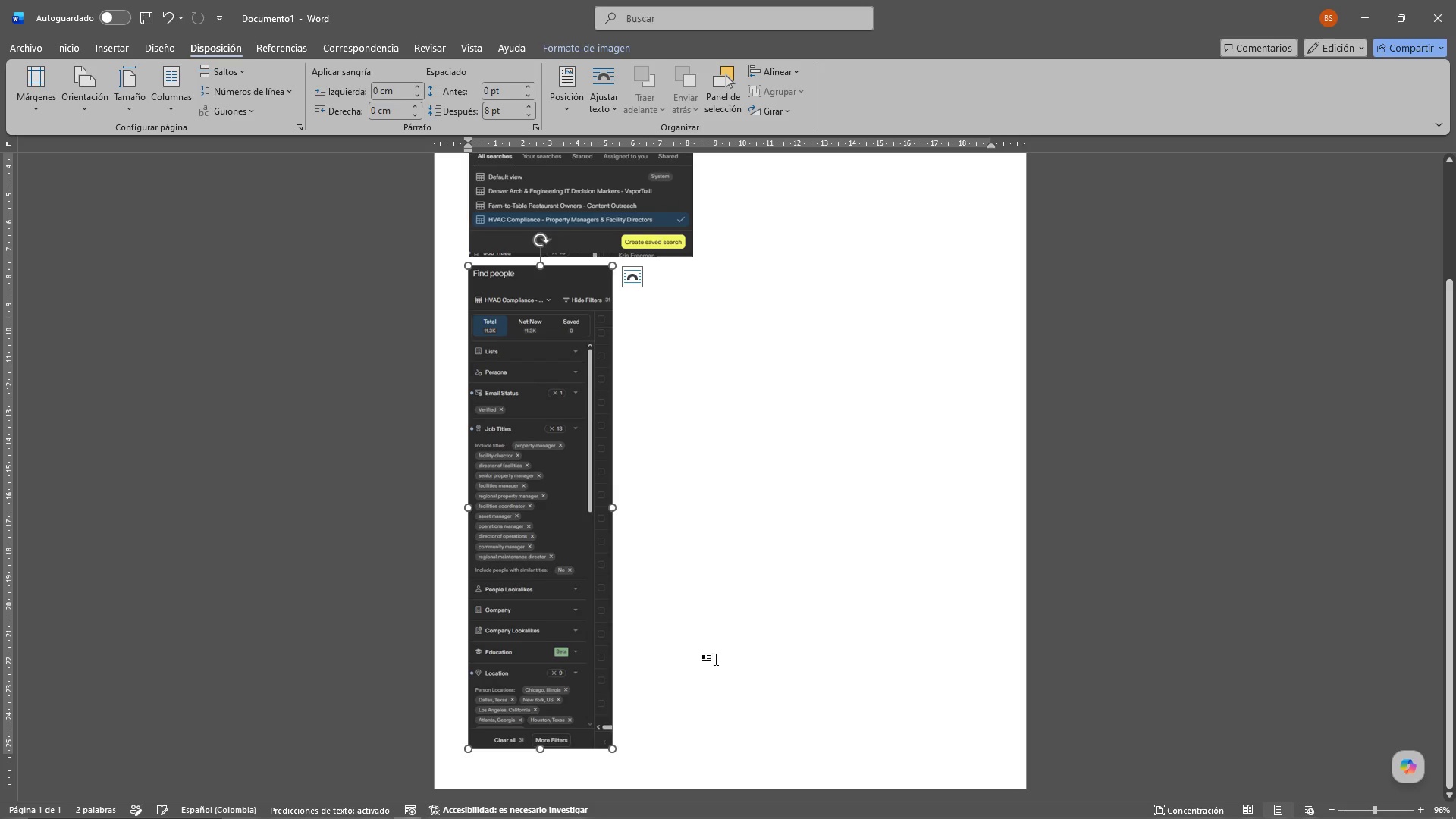 
left_click([785, 632])
 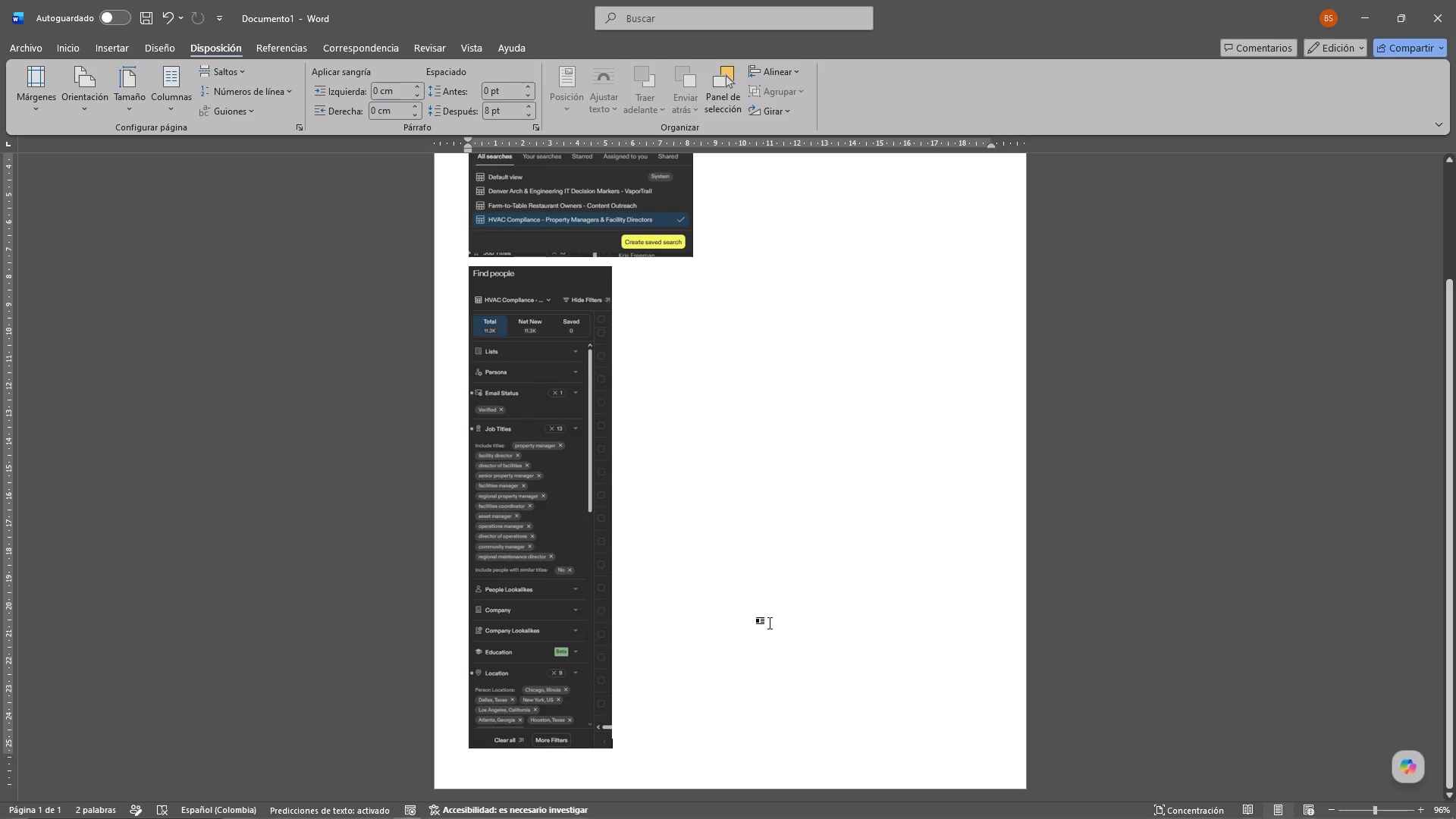 
scroll: coordinate [758, 579], scroll_direction: up, amount: 10.0
 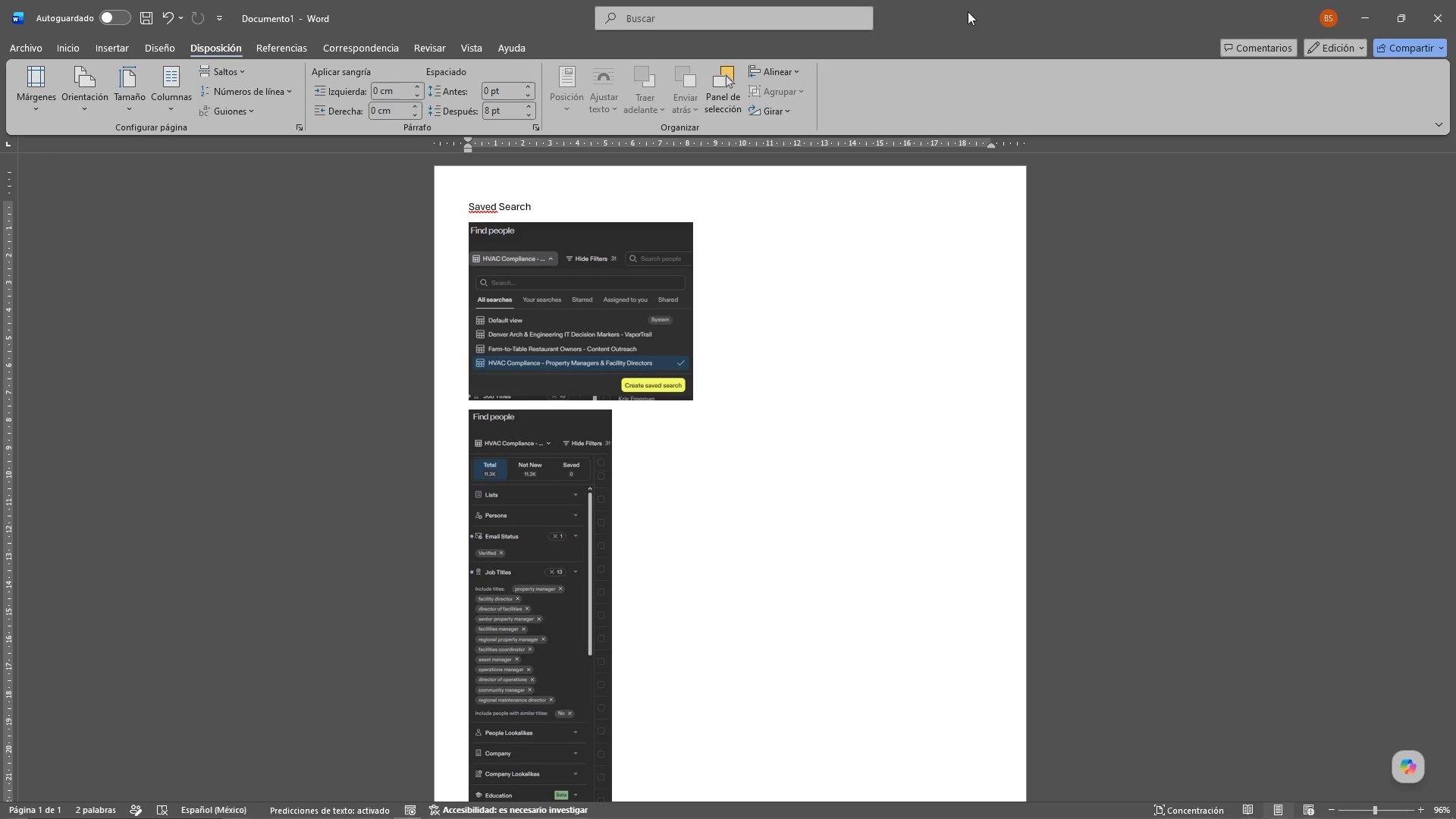 
left_click([967, 11])
 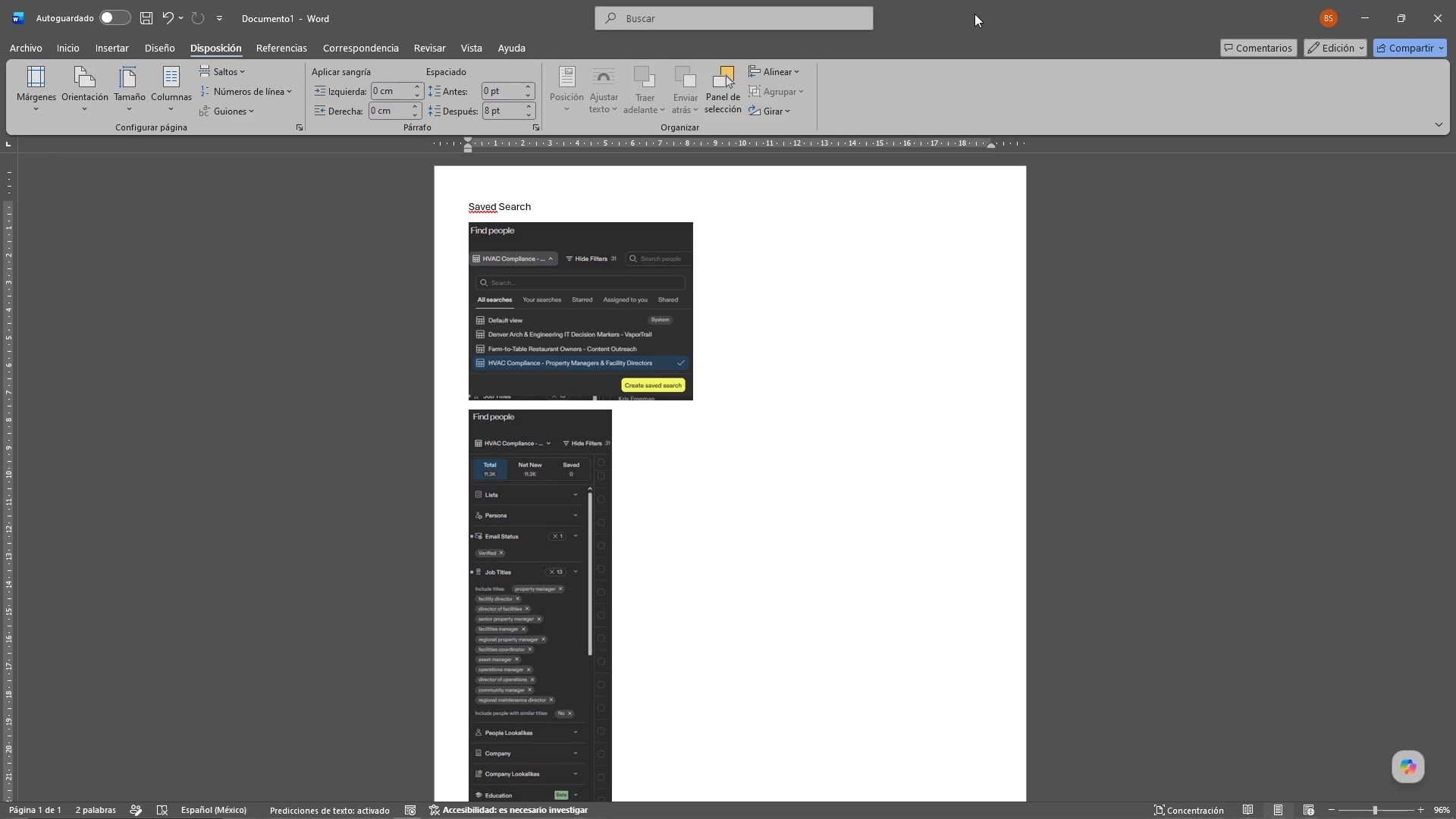 
left_click_drag(start_coordinate=[1057, 18], to_coordinate=[1084, 163])
 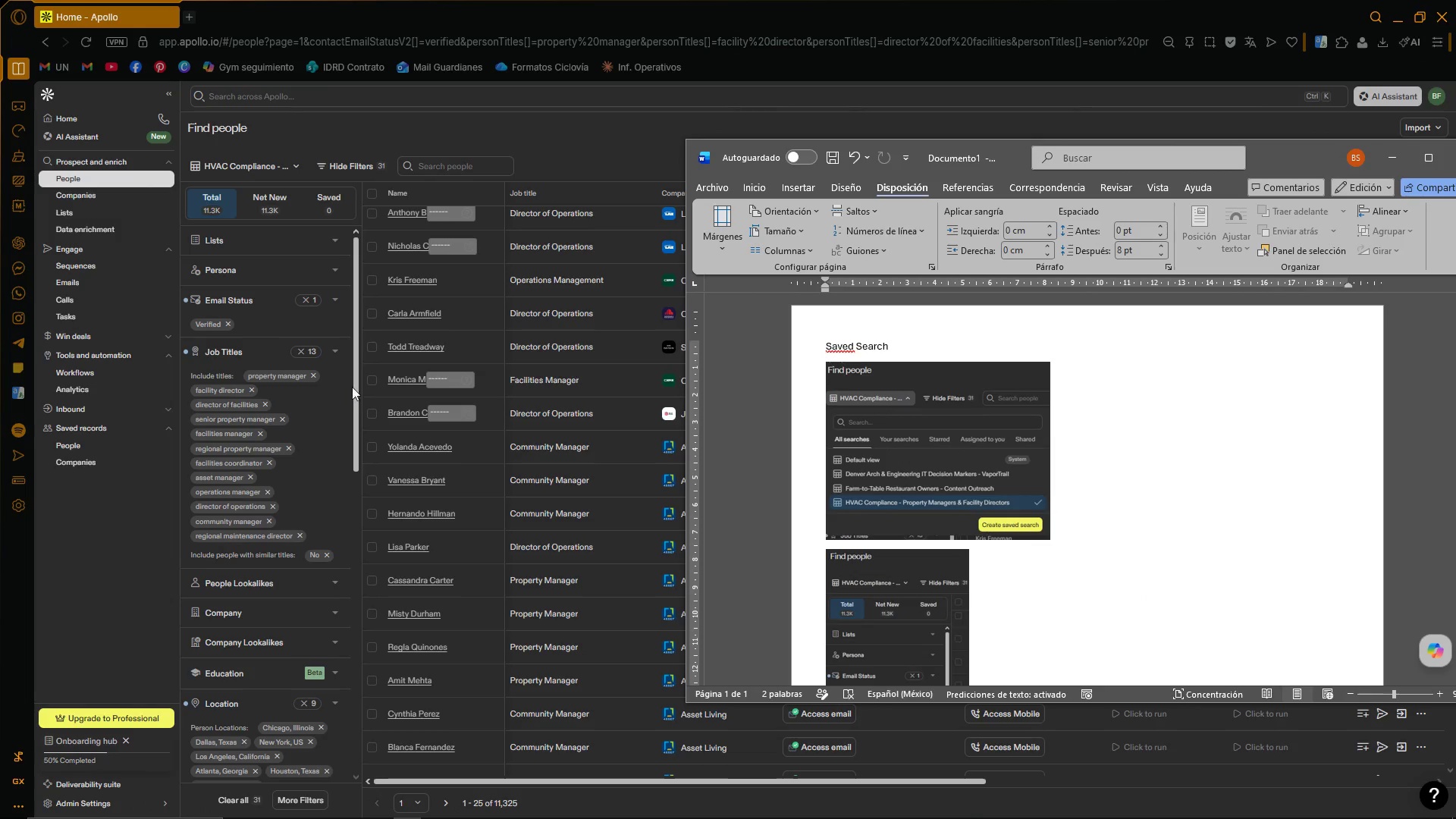 
left_click_drag(start_coordinate=[356, 387], to_coordinate=[365, 570])
 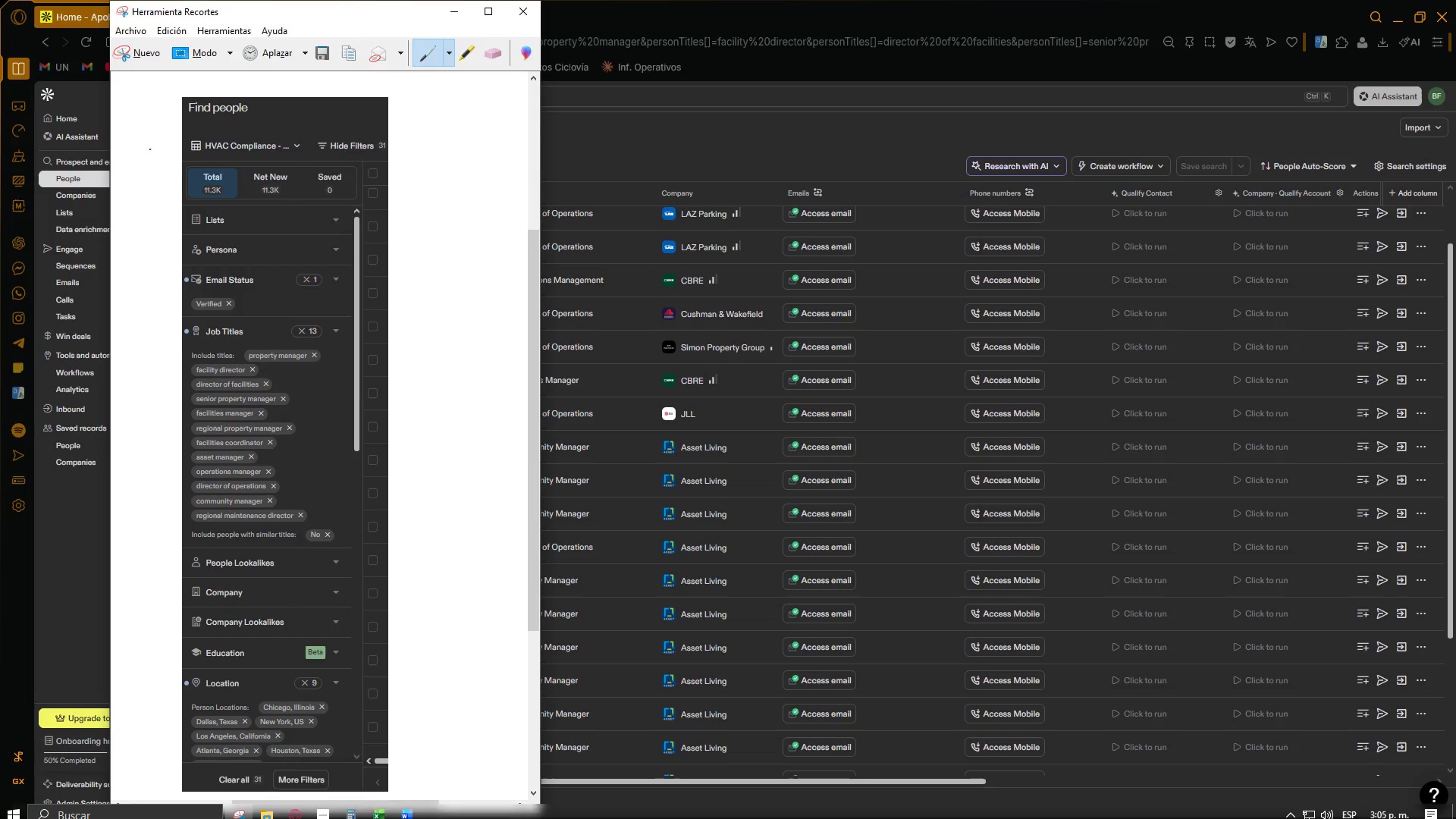 
left_click([133, 47])
 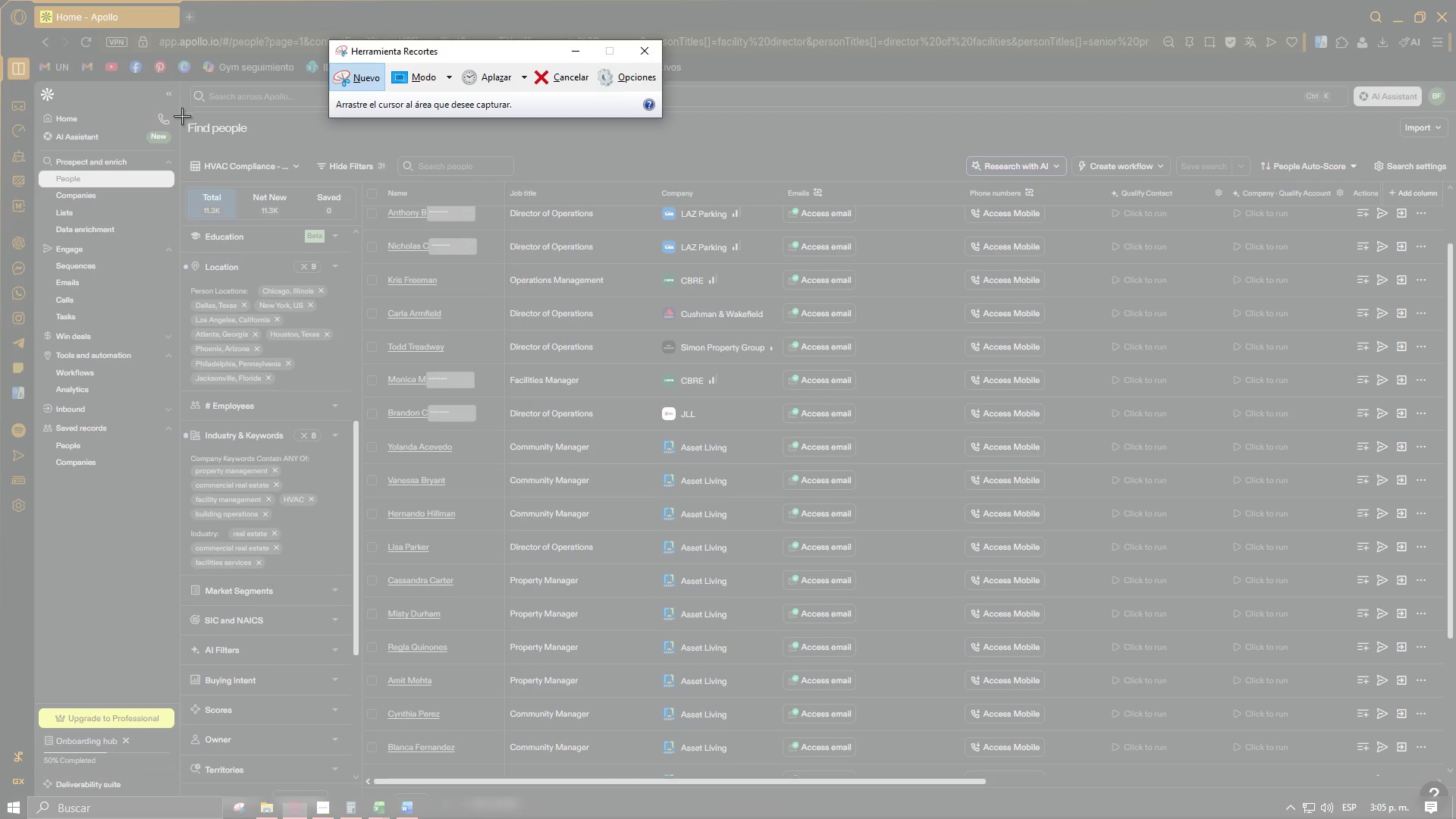 
left_click_drag(start_coordinate=[180, 121], to_coordinate=[381, 780])
 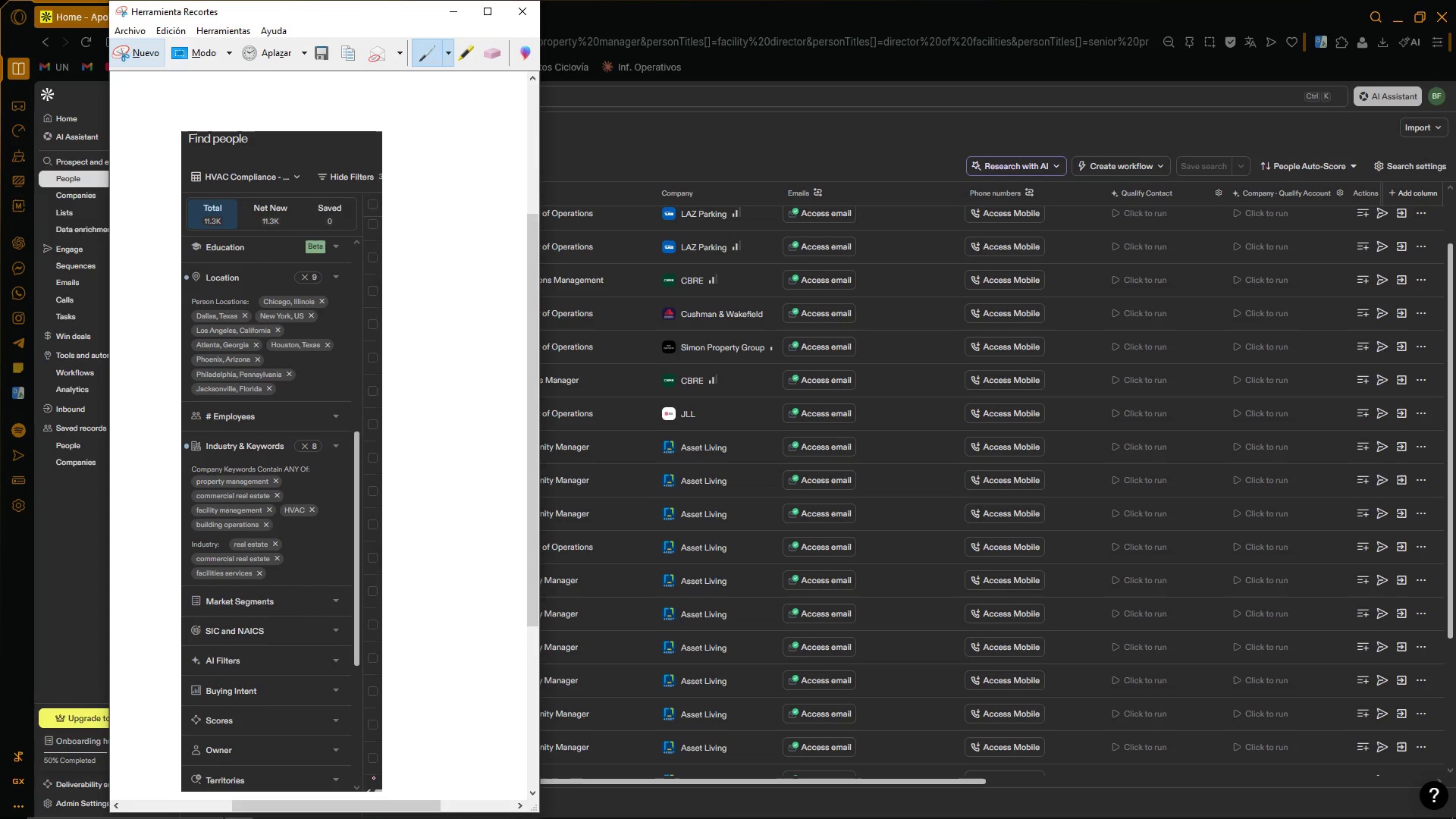 
key(Control+C)
 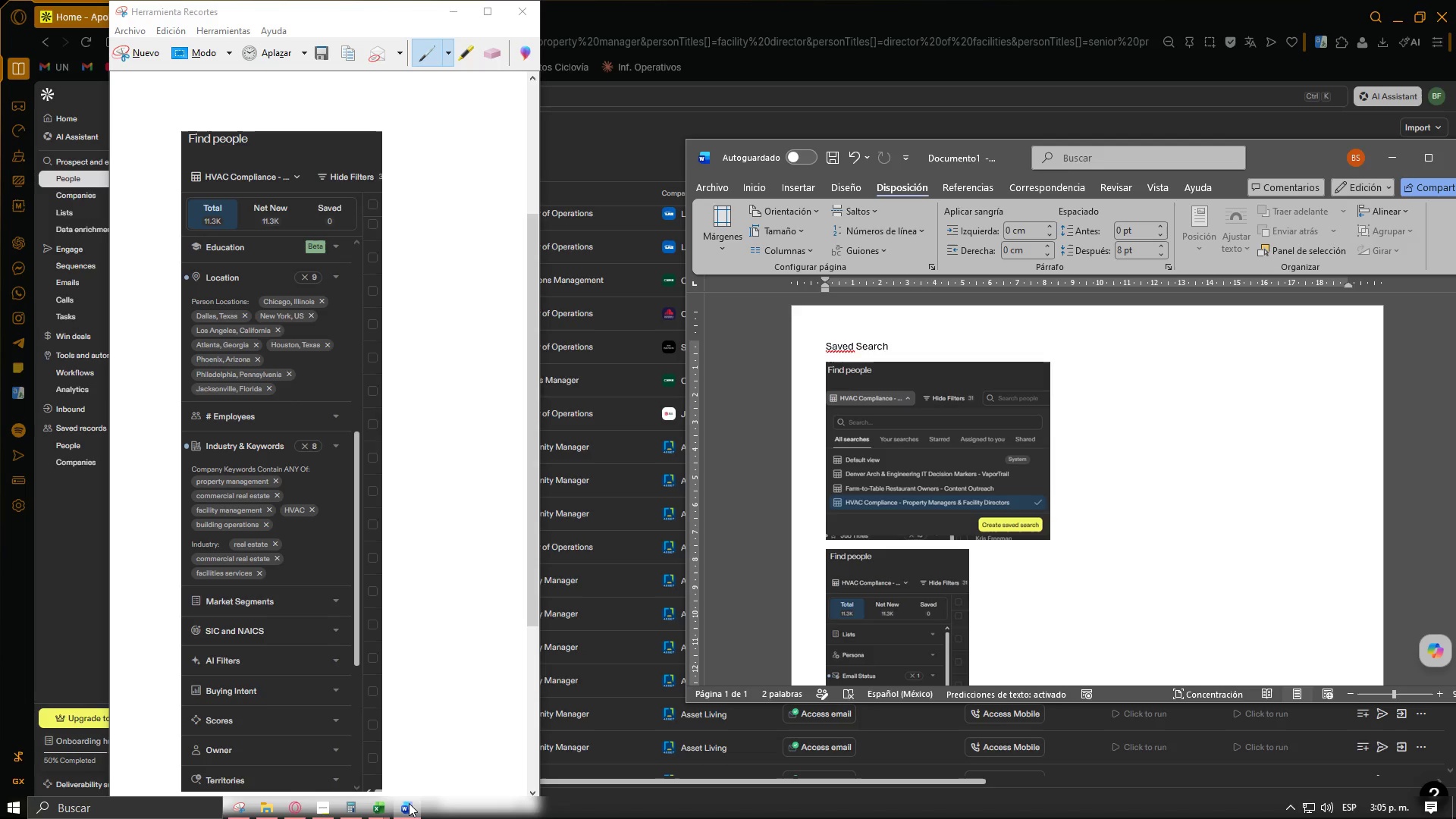 
left_click([997, 599])
 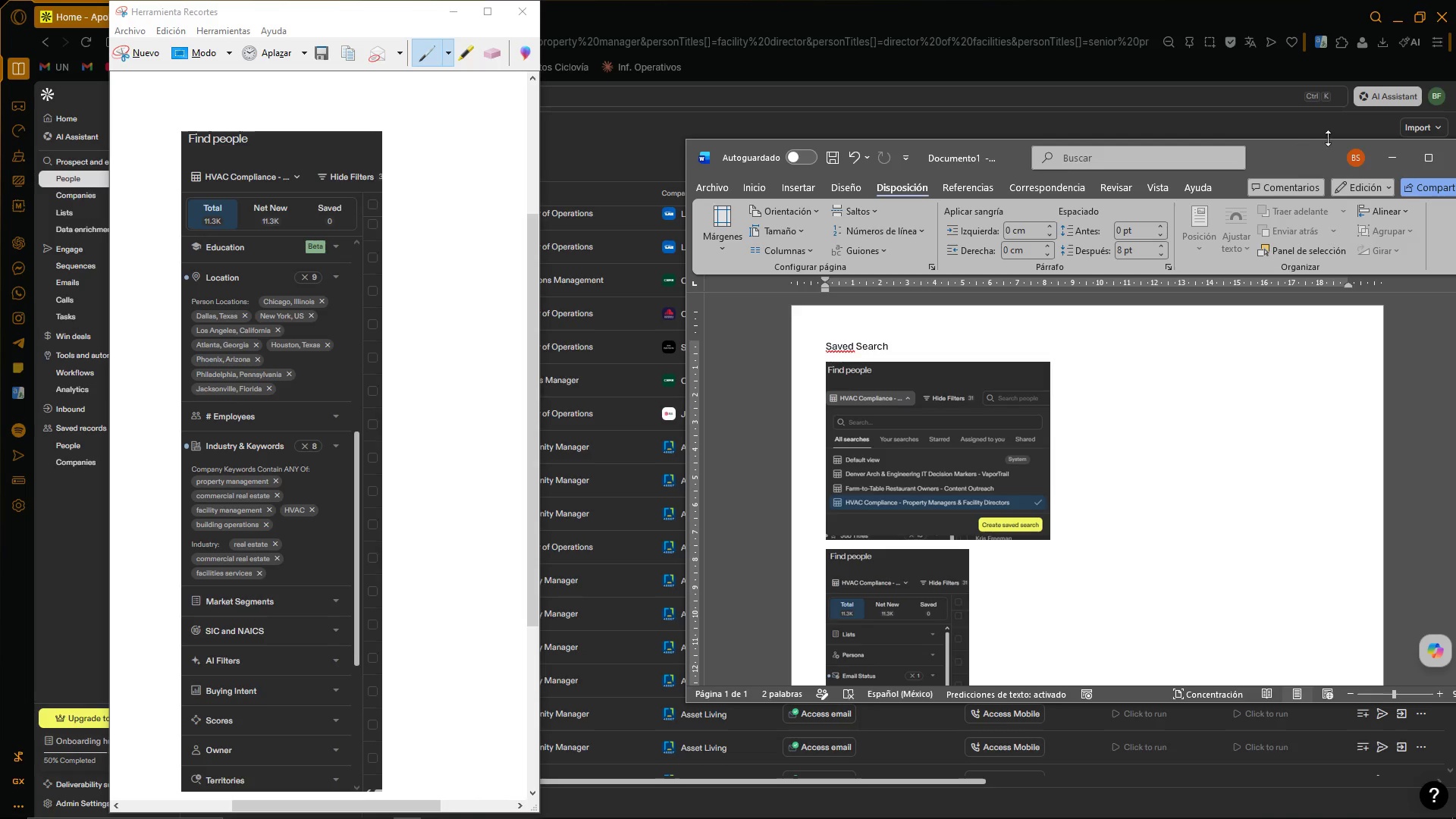 
left_click_drag(start_coordinate=[1301, 160], to_coordinate=[1192, 141])
 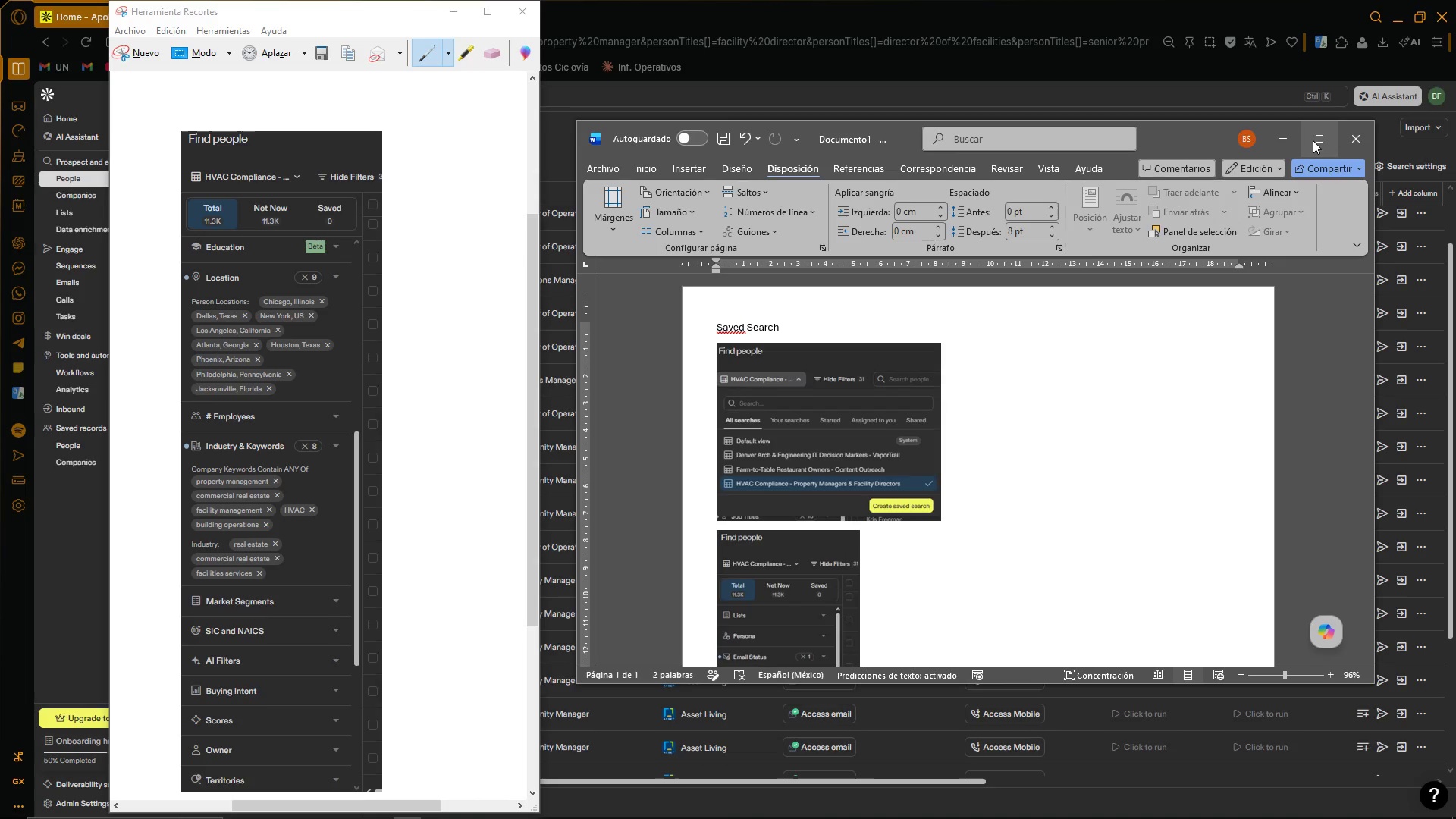 
left_click([1313, 140])
 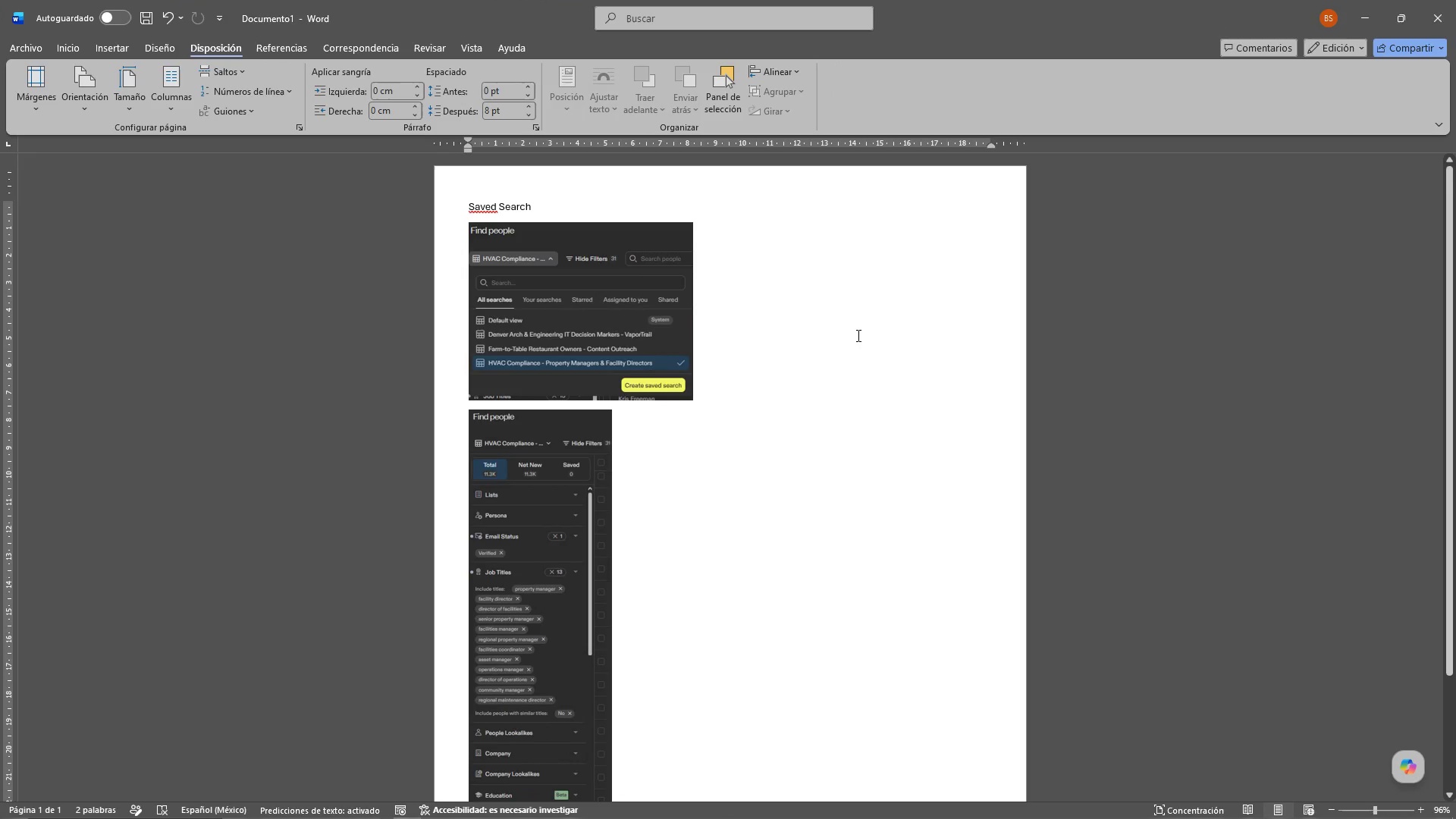 
left_click([622, 674])
 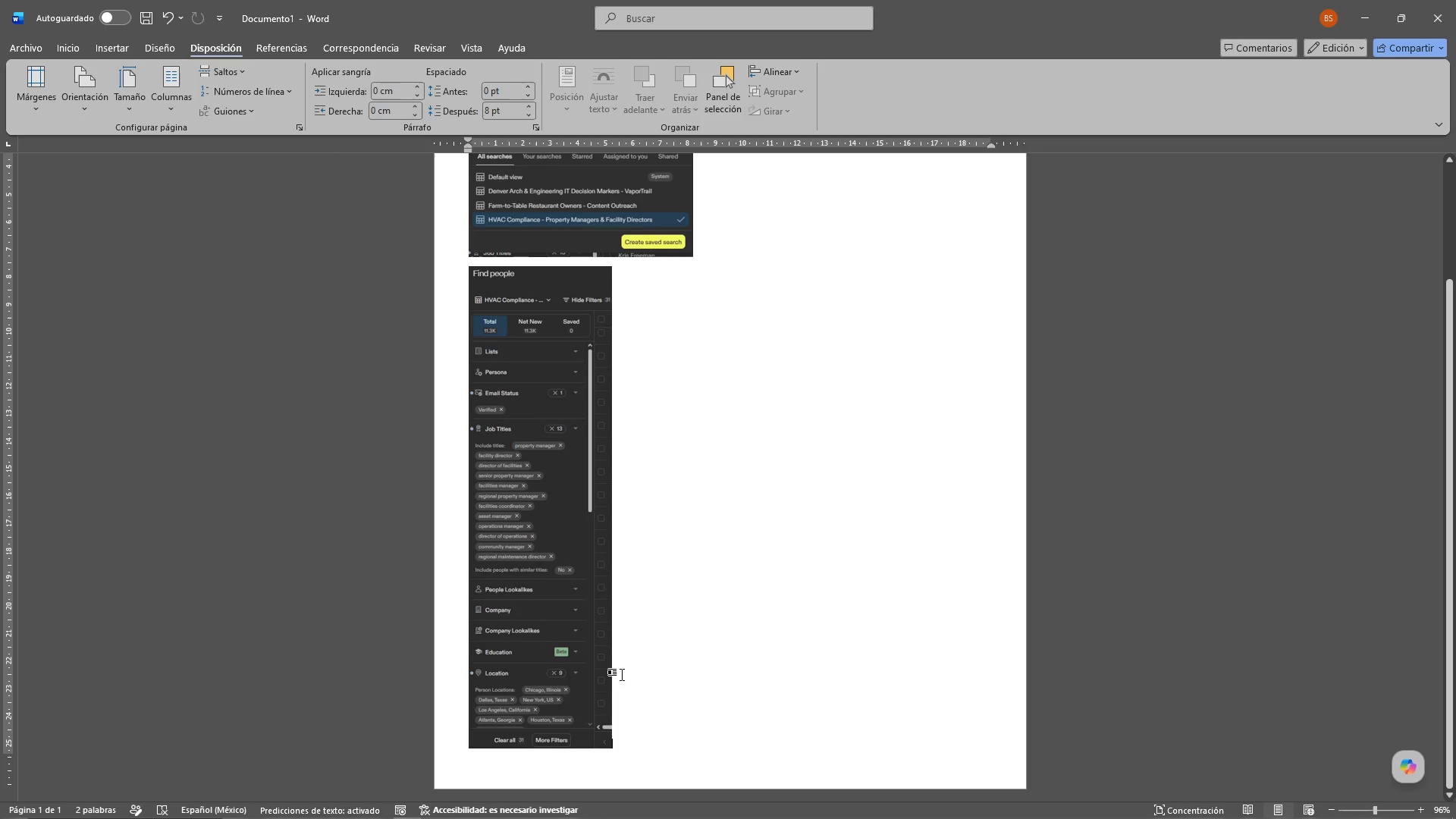 
scroll: coordinate [623, 659], scroll_direction: down, amount: 7.0
 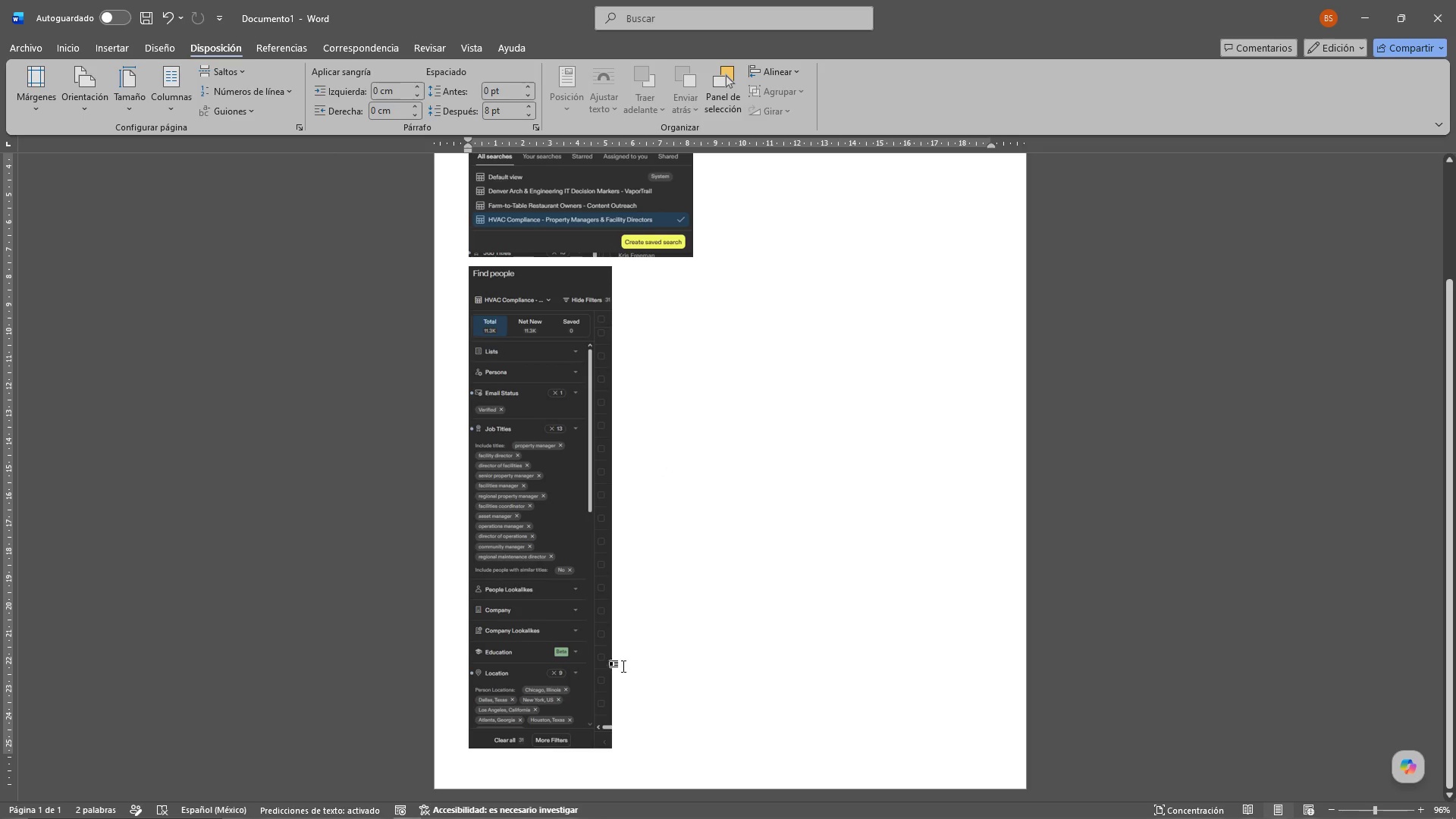 
key(Control+V)
 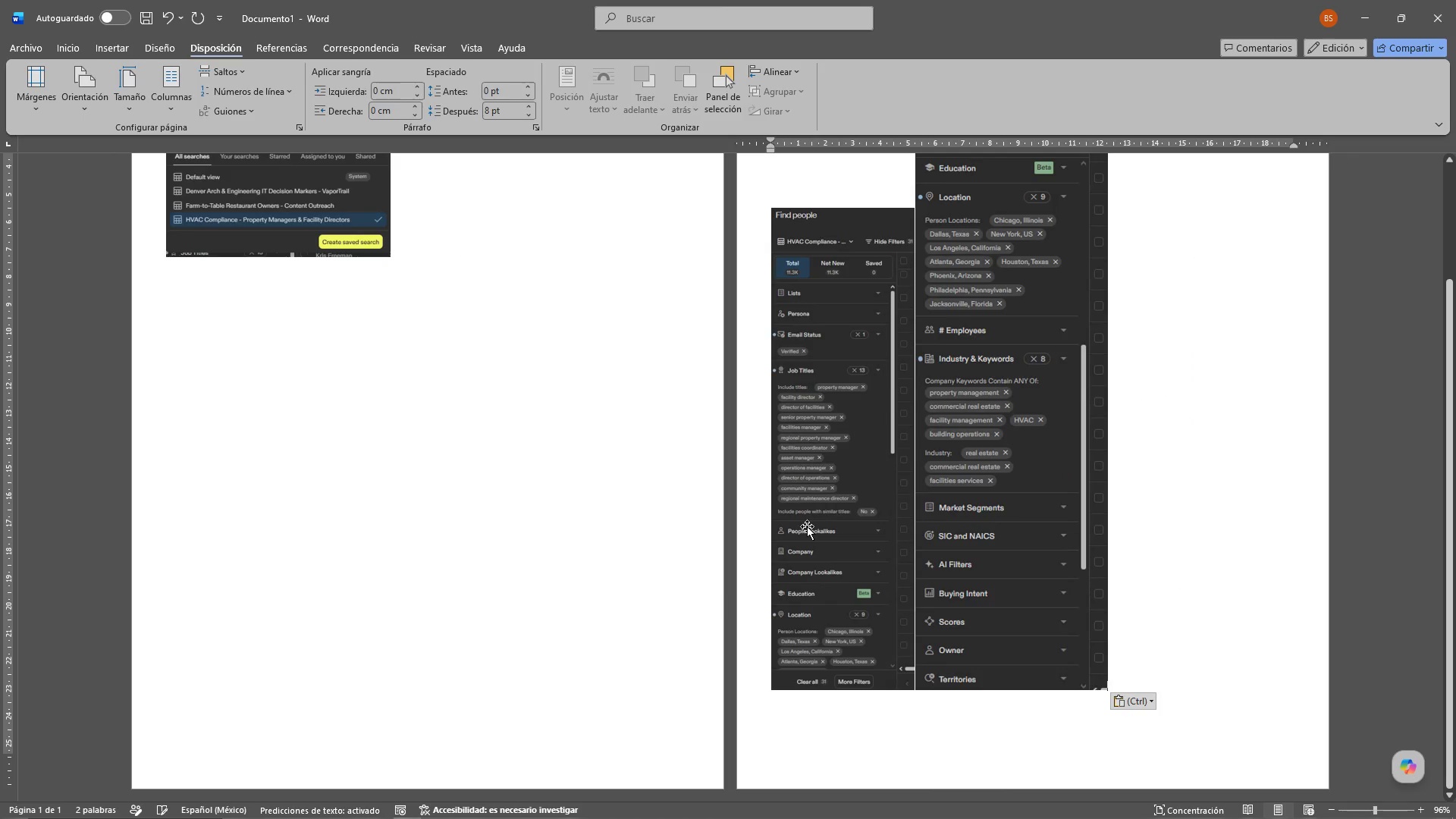 
scroll: coordinate [904, 453], scroll_direction: up, amount: 3.0
 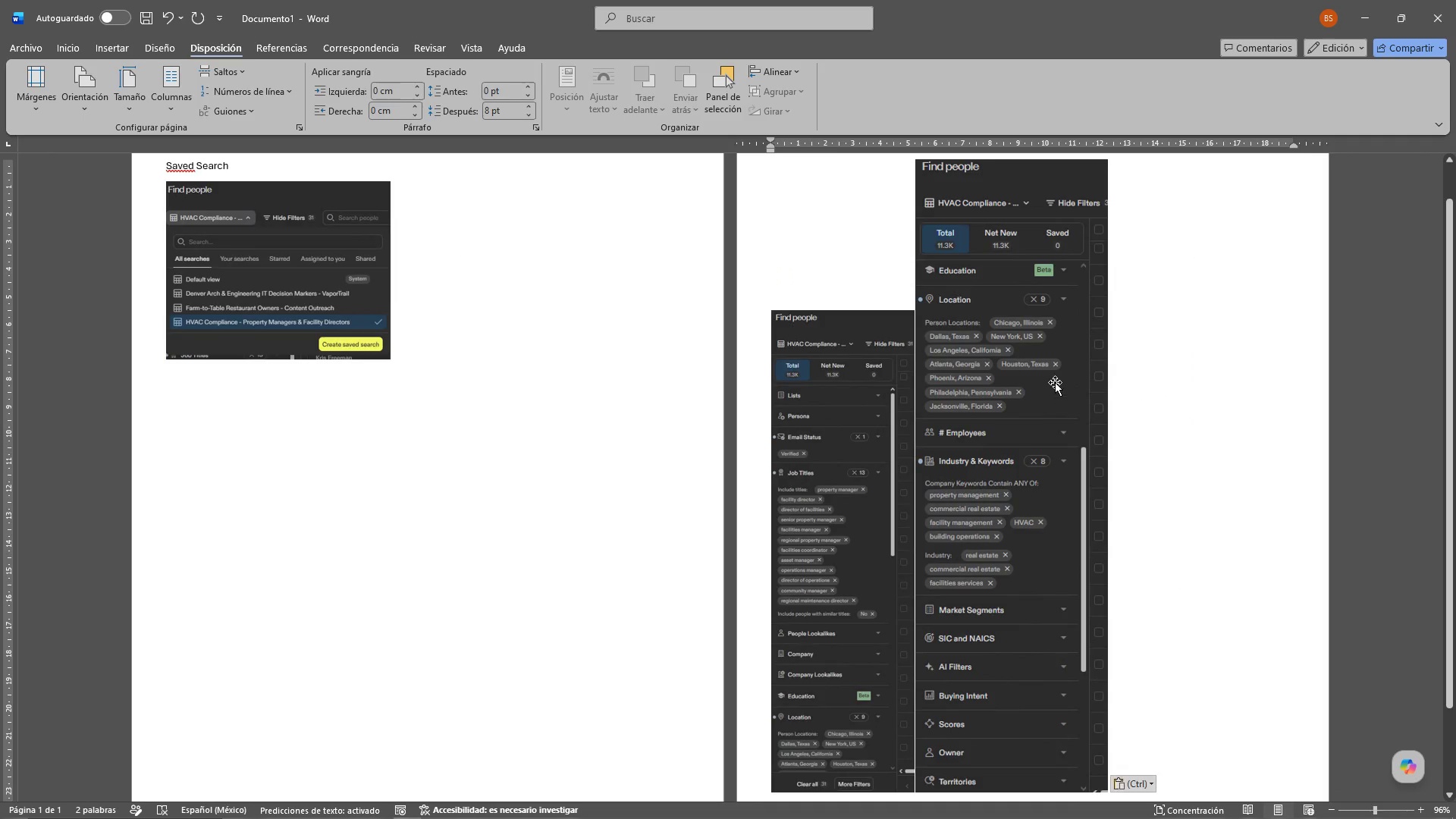 
left_click([1030, 322])
 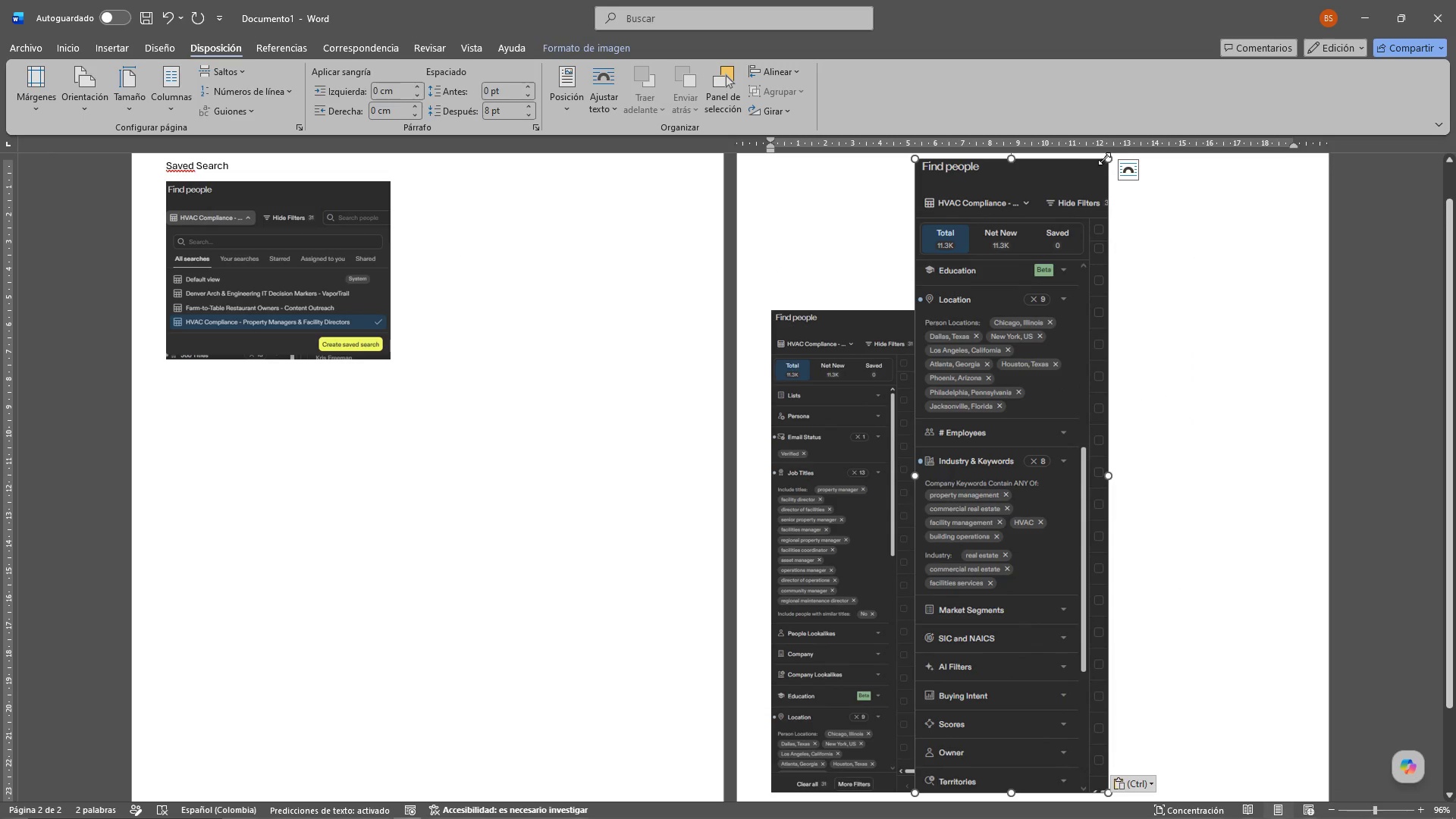 
left_click_drag(start_coordinate=[1106, 160], to_coordinate=[969, 312])
 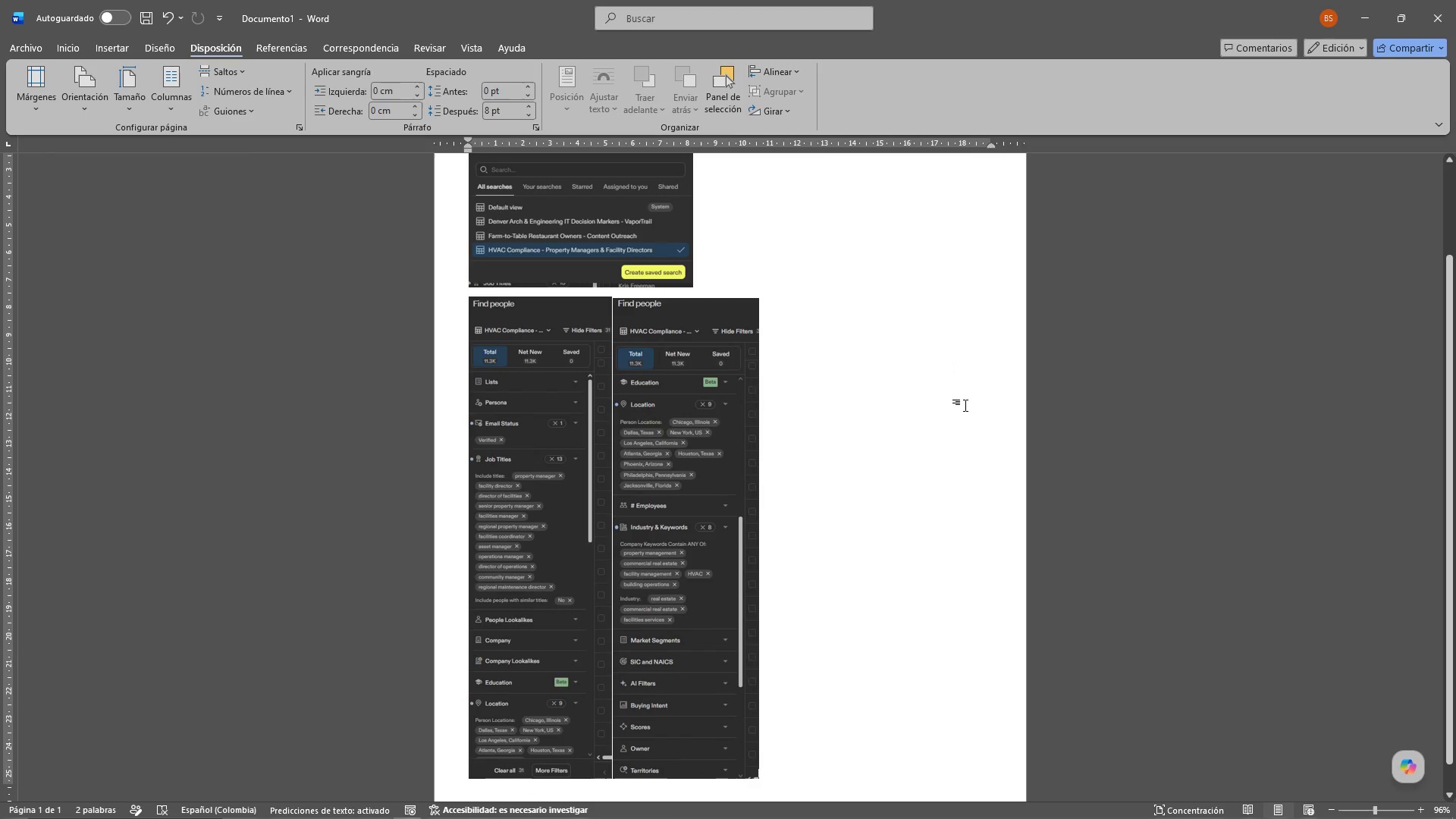 
scroll: coordinate [965, 403], scroll_direction: none, amount: 0.0
 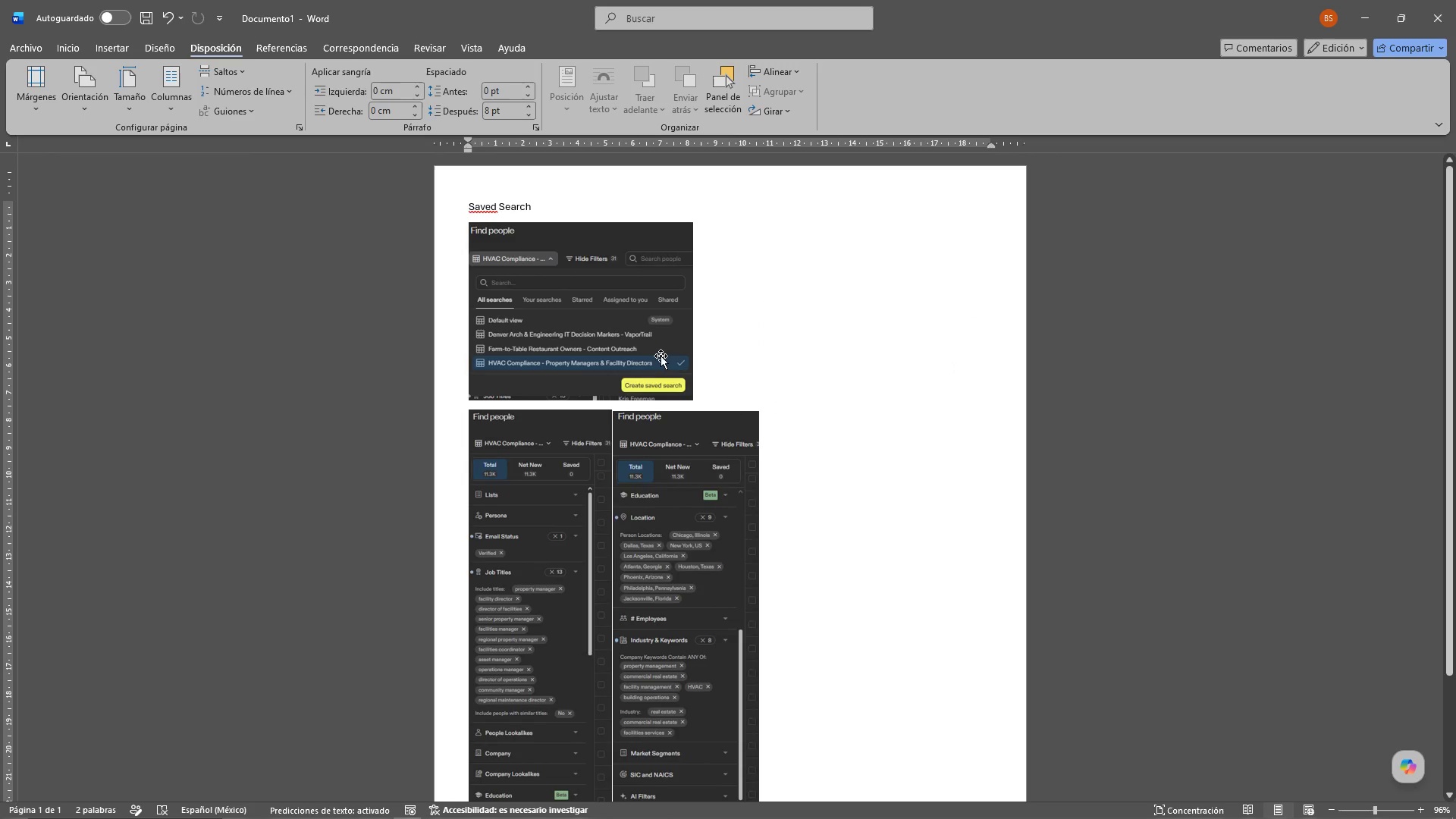 
left_click([576, 206])
 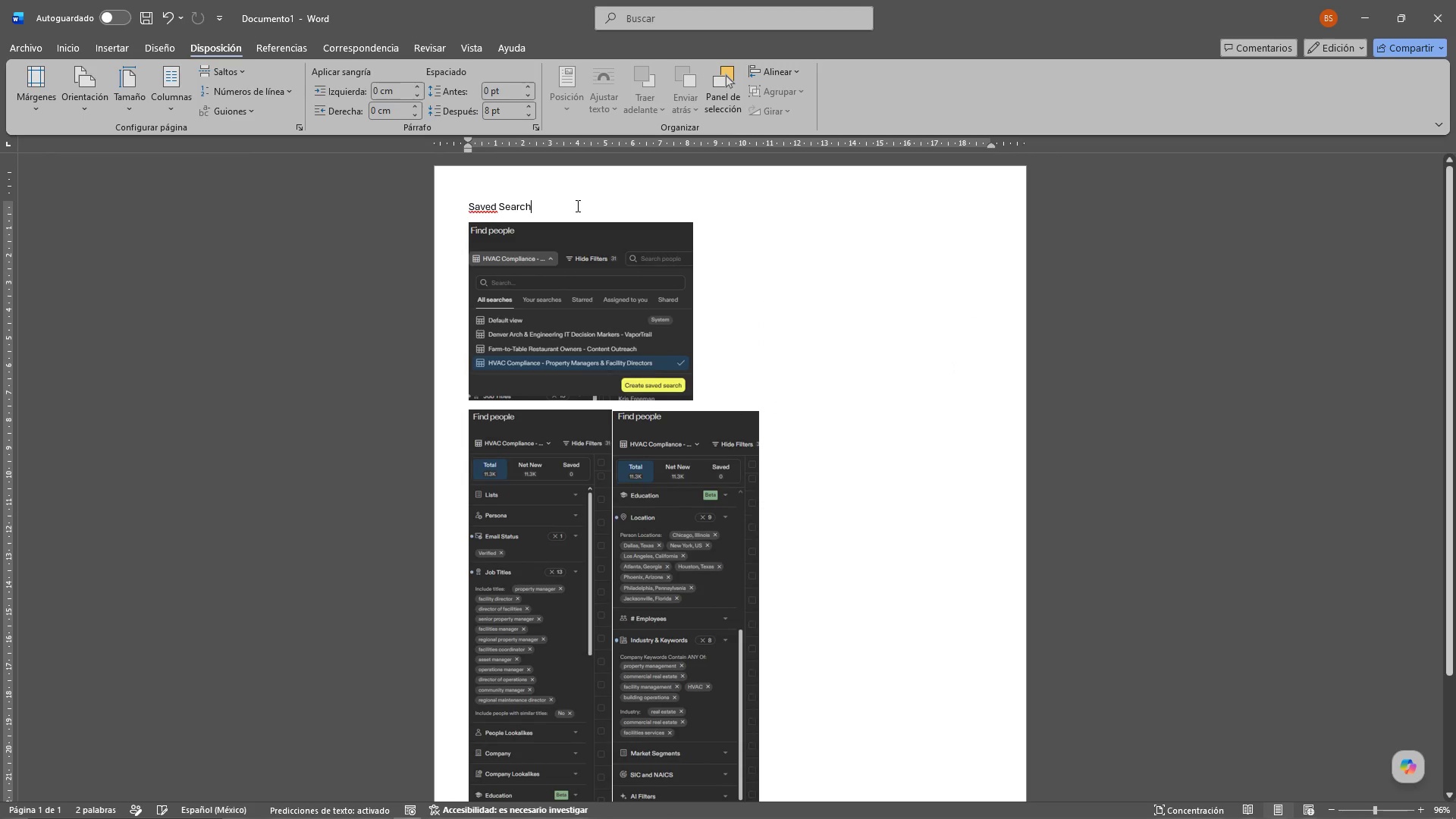 
key(Space)
 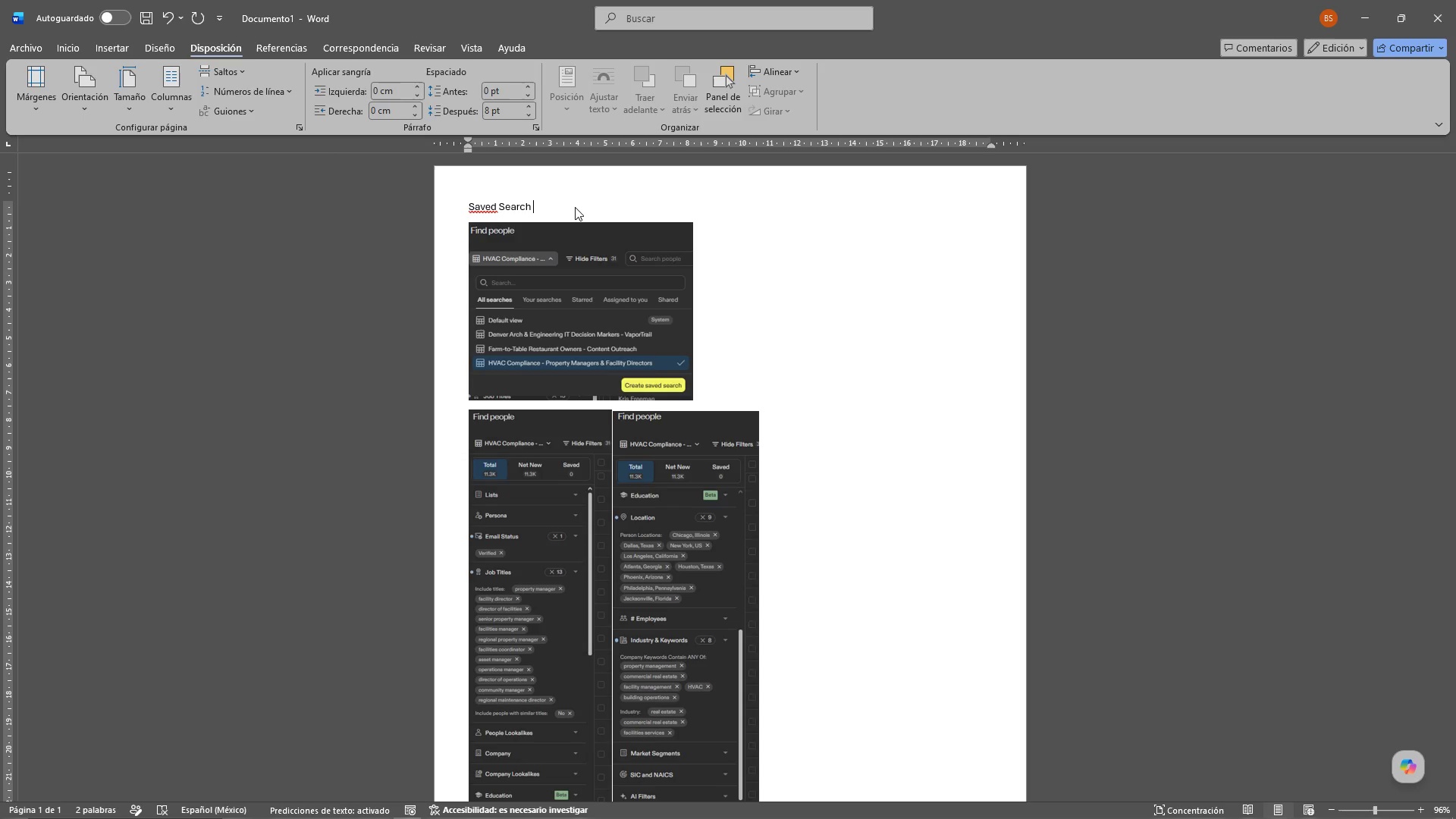 
type(withc)
key(Backspace)
key(Backspace)
type(h filters)
 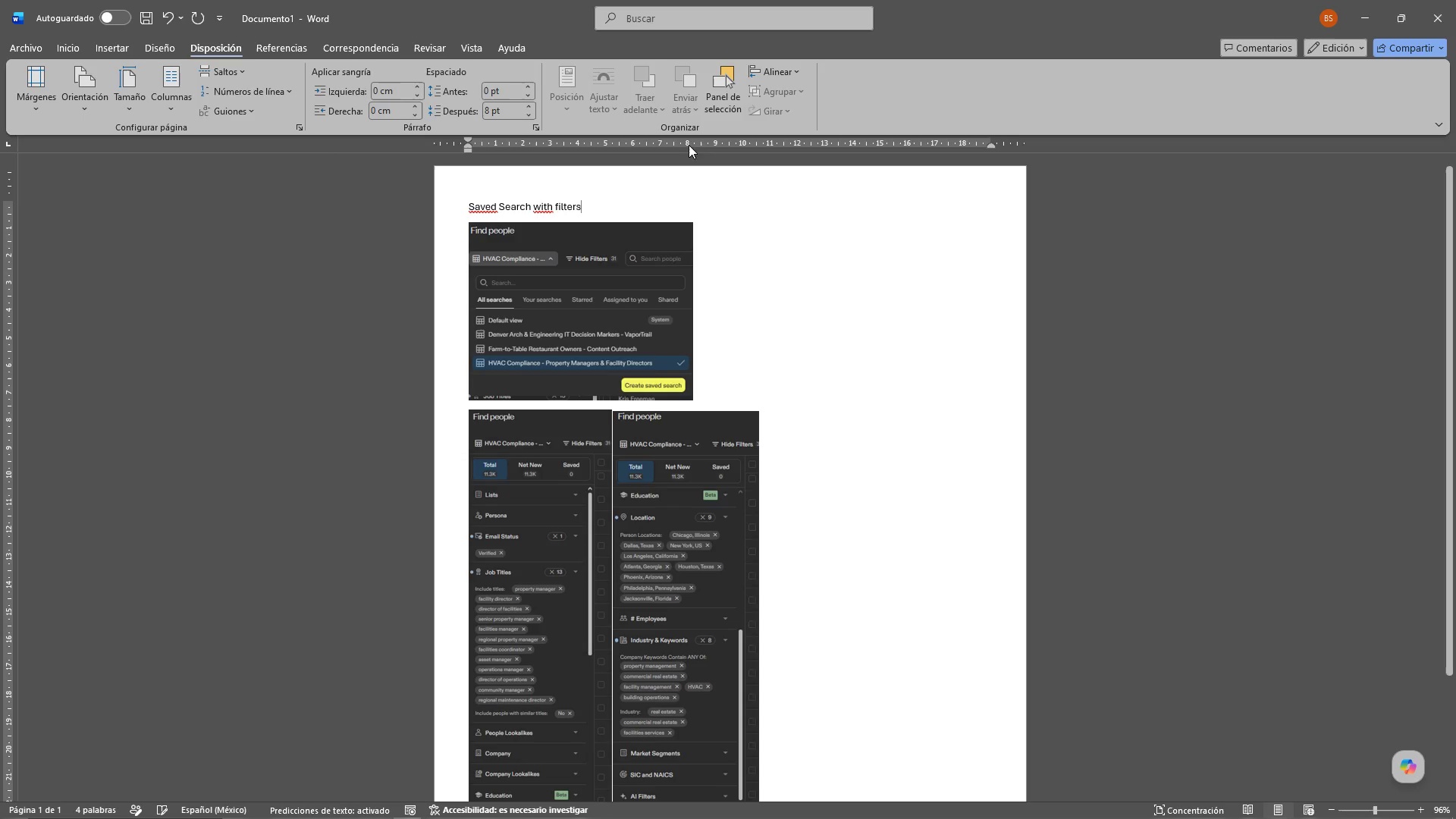 
left_click([784, 283])
 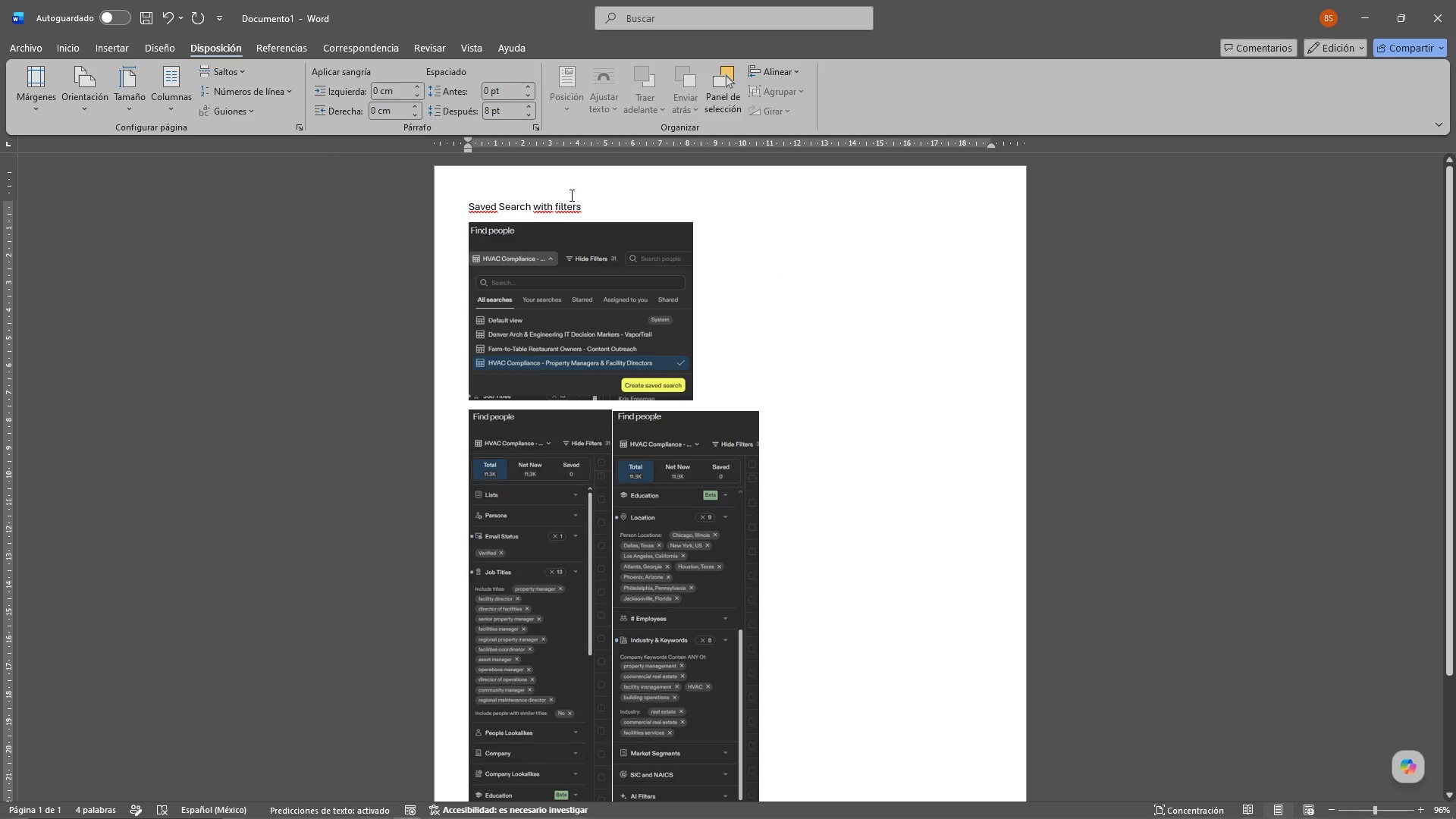 
left_click([570, 208])
 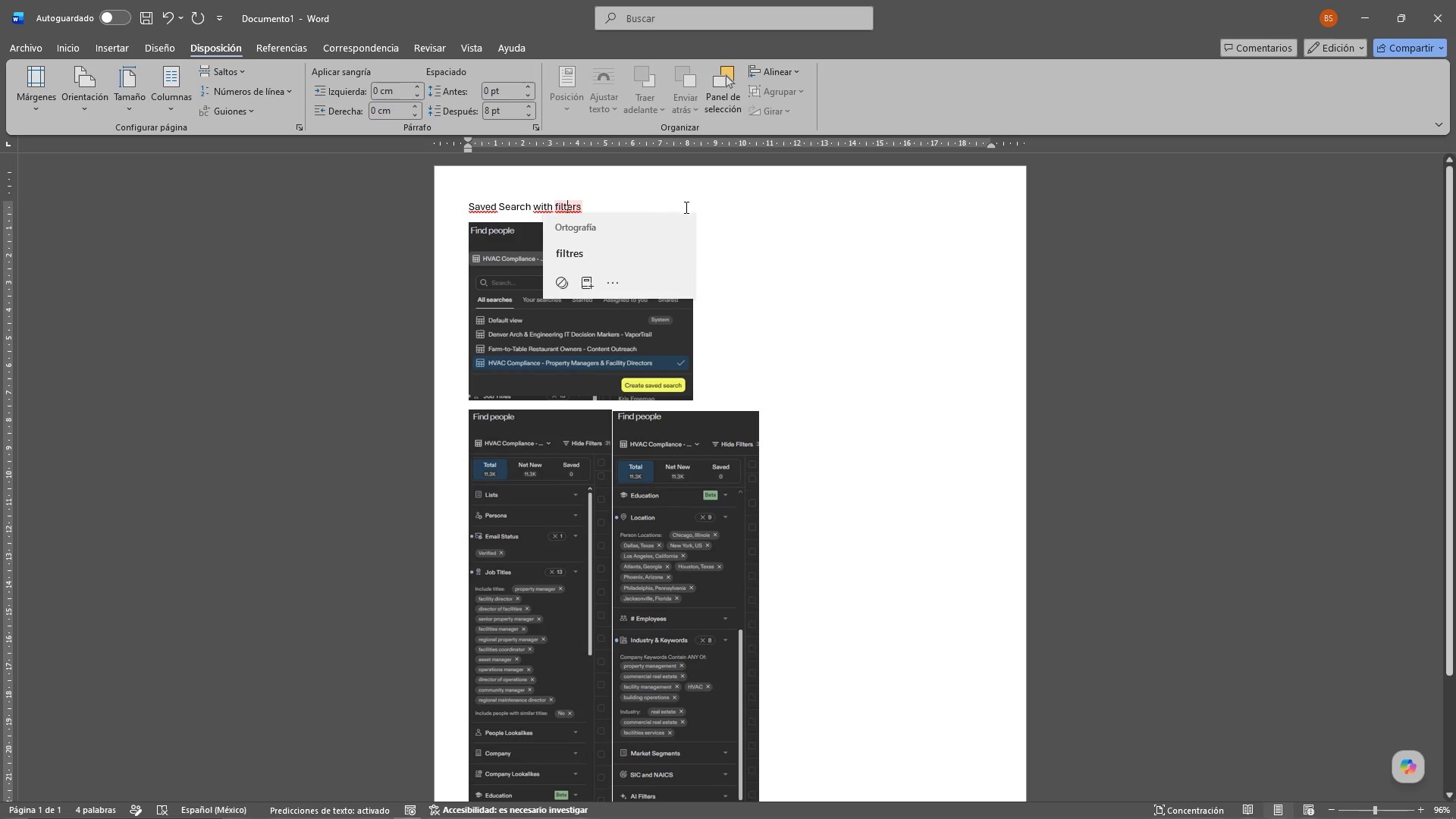 
left_click([779, 212])
 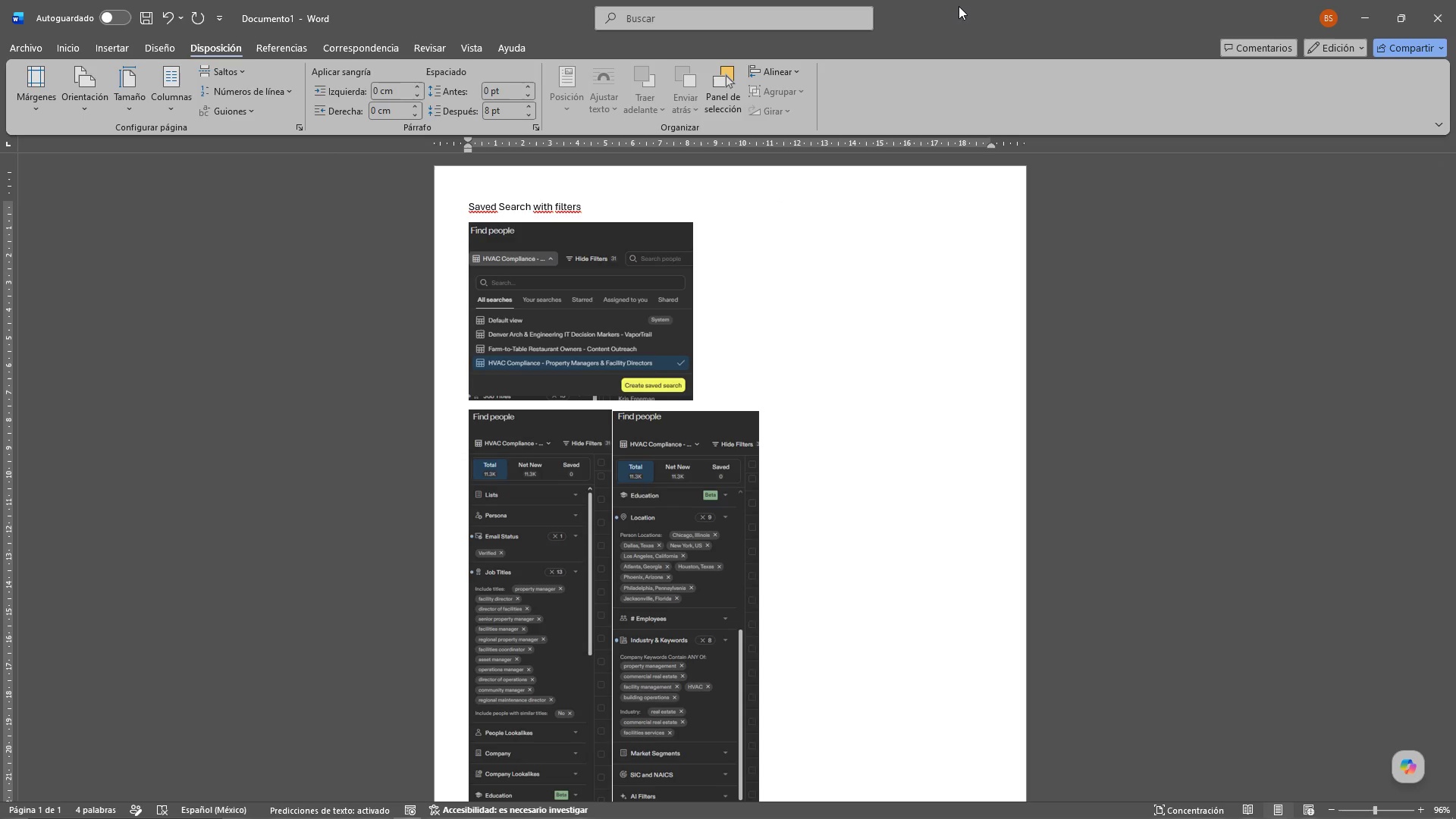 
left_click([572, 210])
 